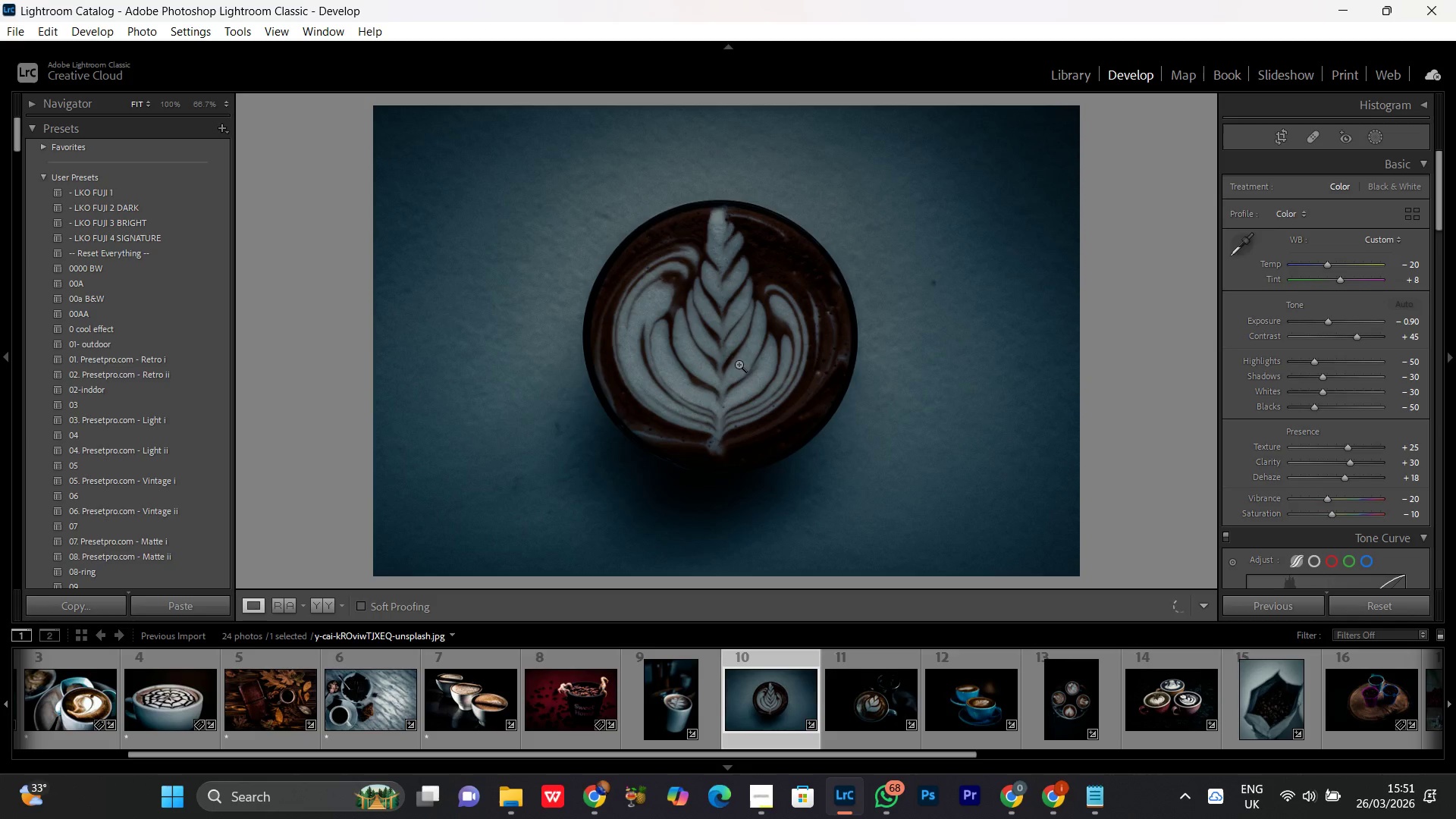 
left_click([748, 374])
 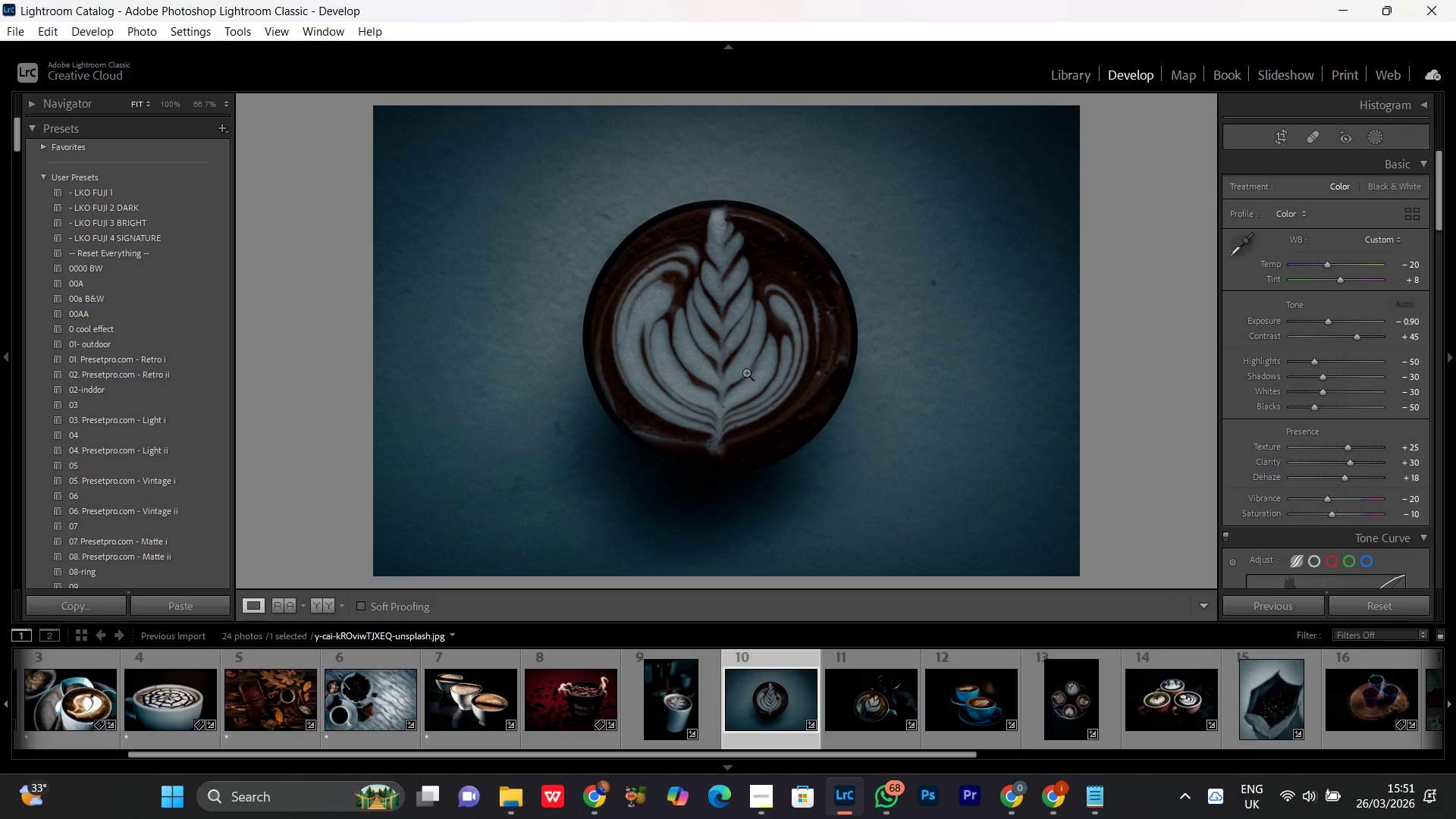 
left_click([745, 371])
 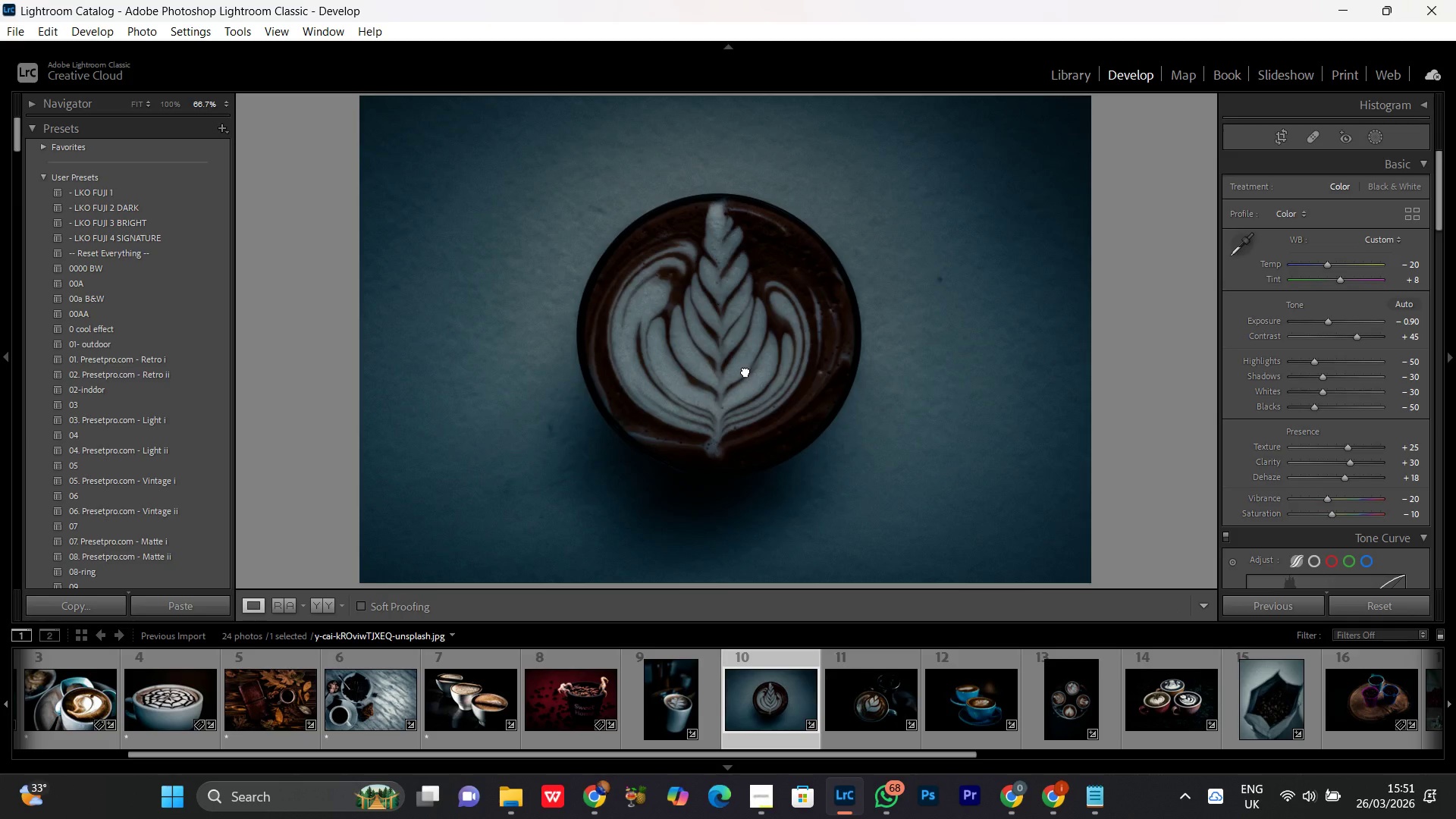 
double_click([745, 371])
 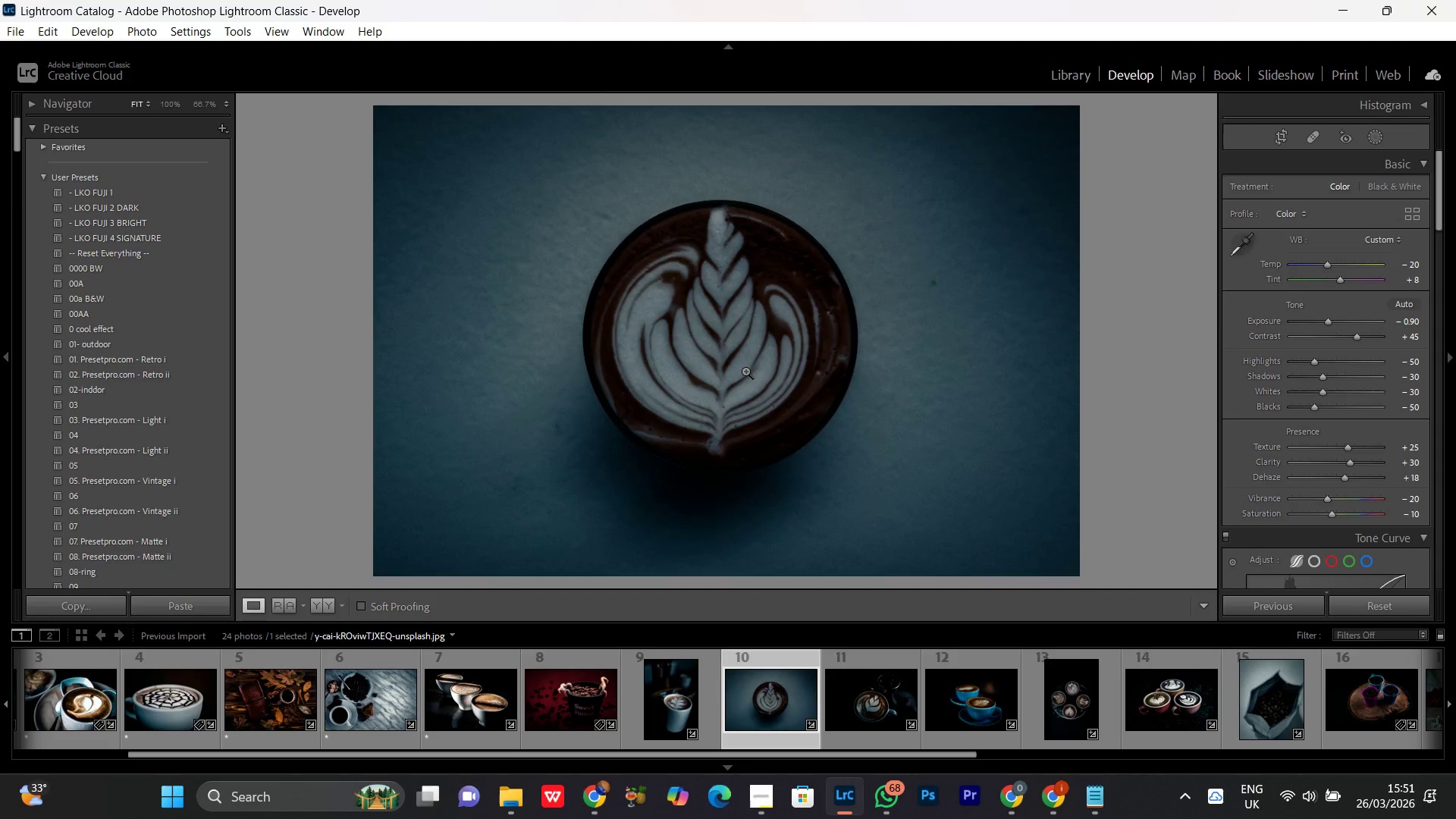 
double_click([745, 371])
 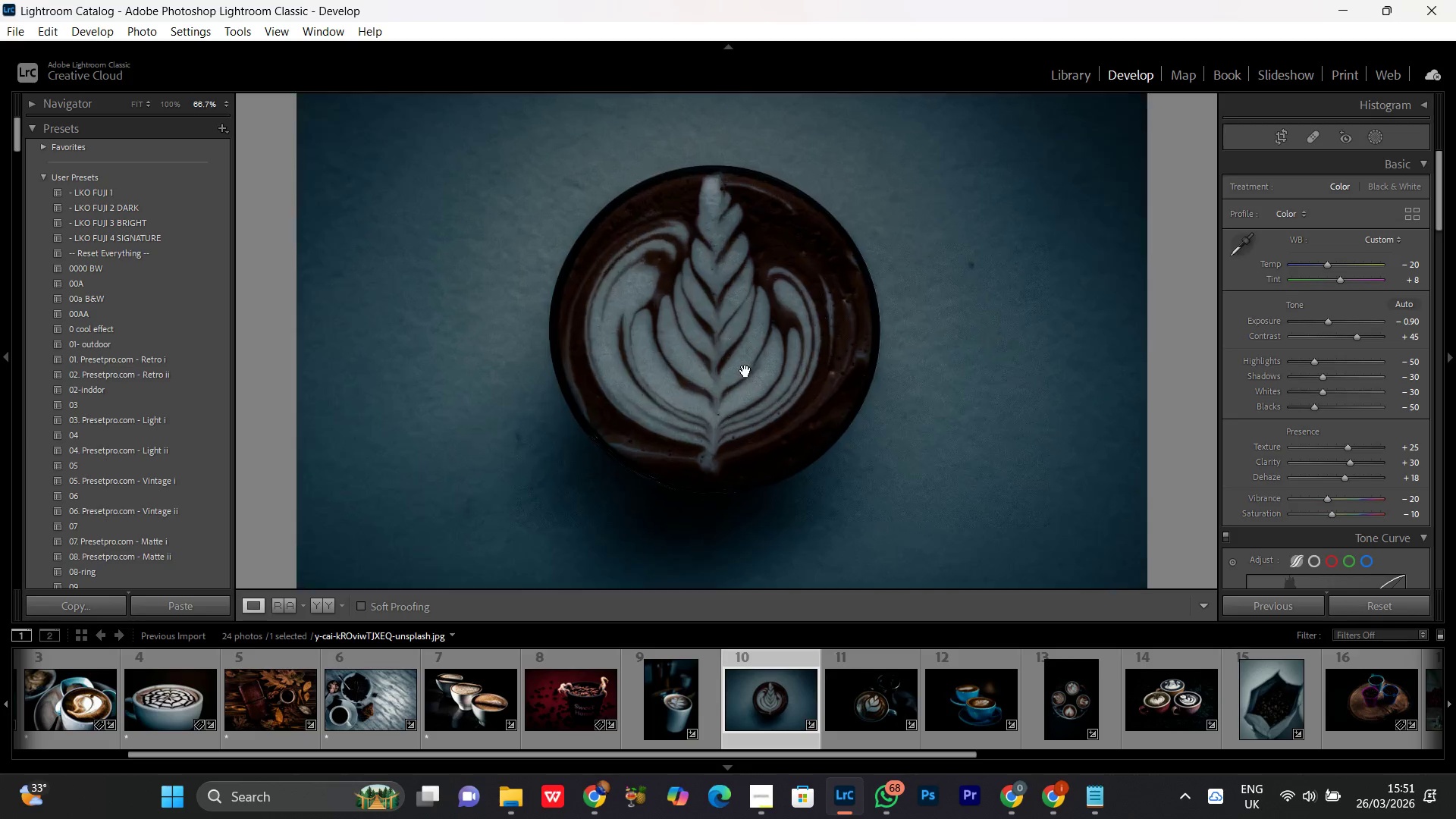 
double_click([745, 371])
 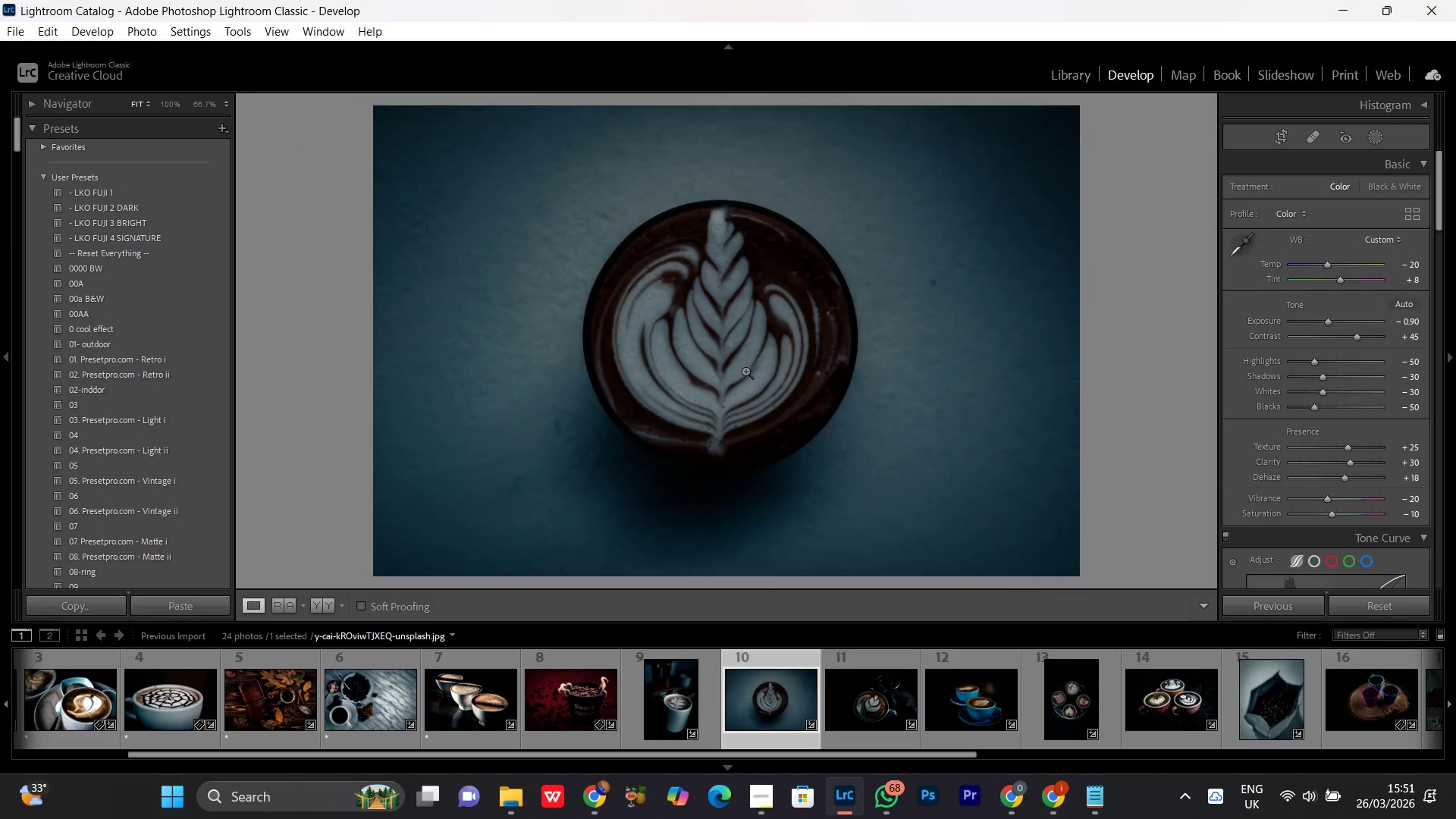 
triple_click([745, 371])
 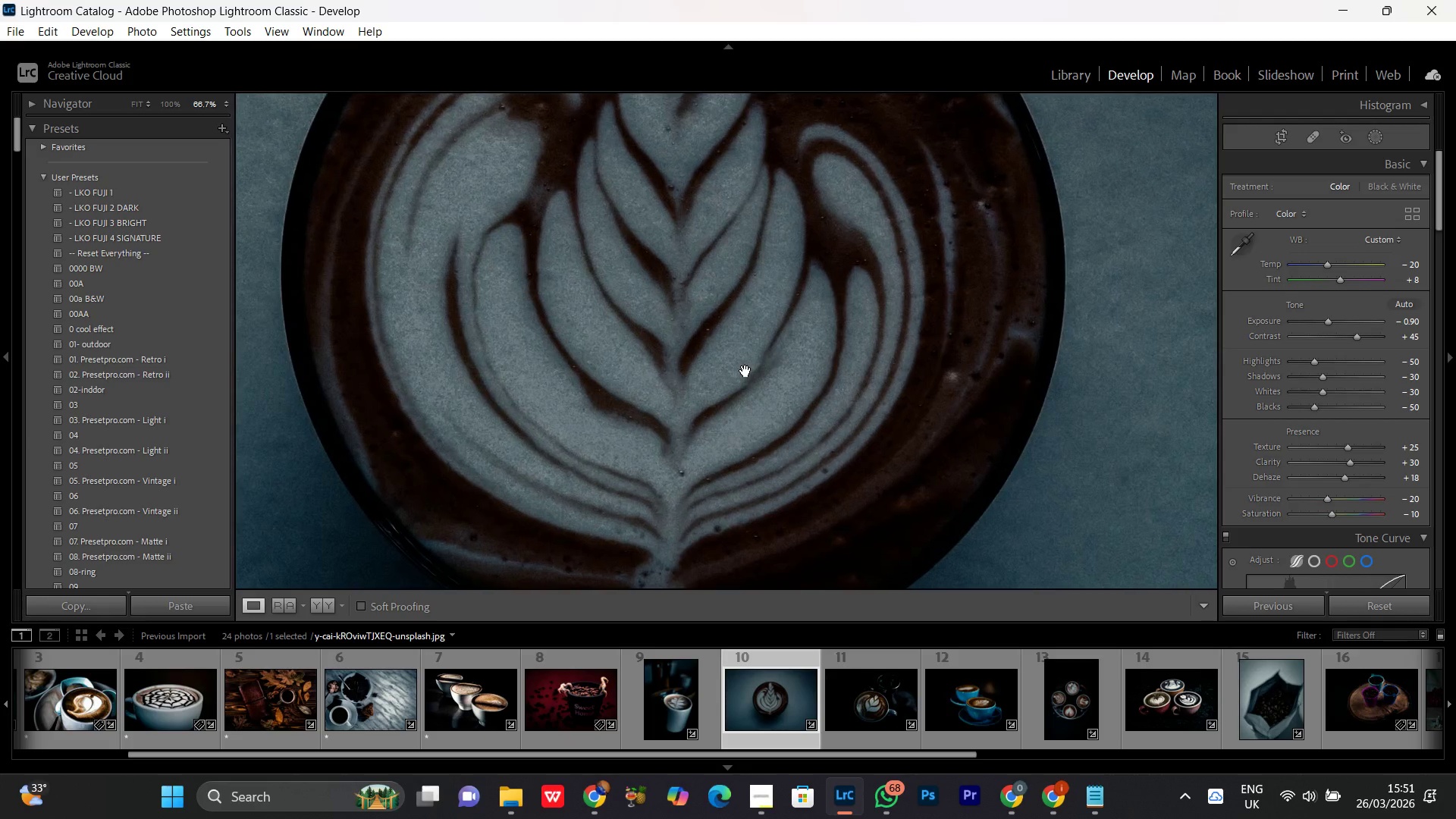 
triple_click([745, 371])
 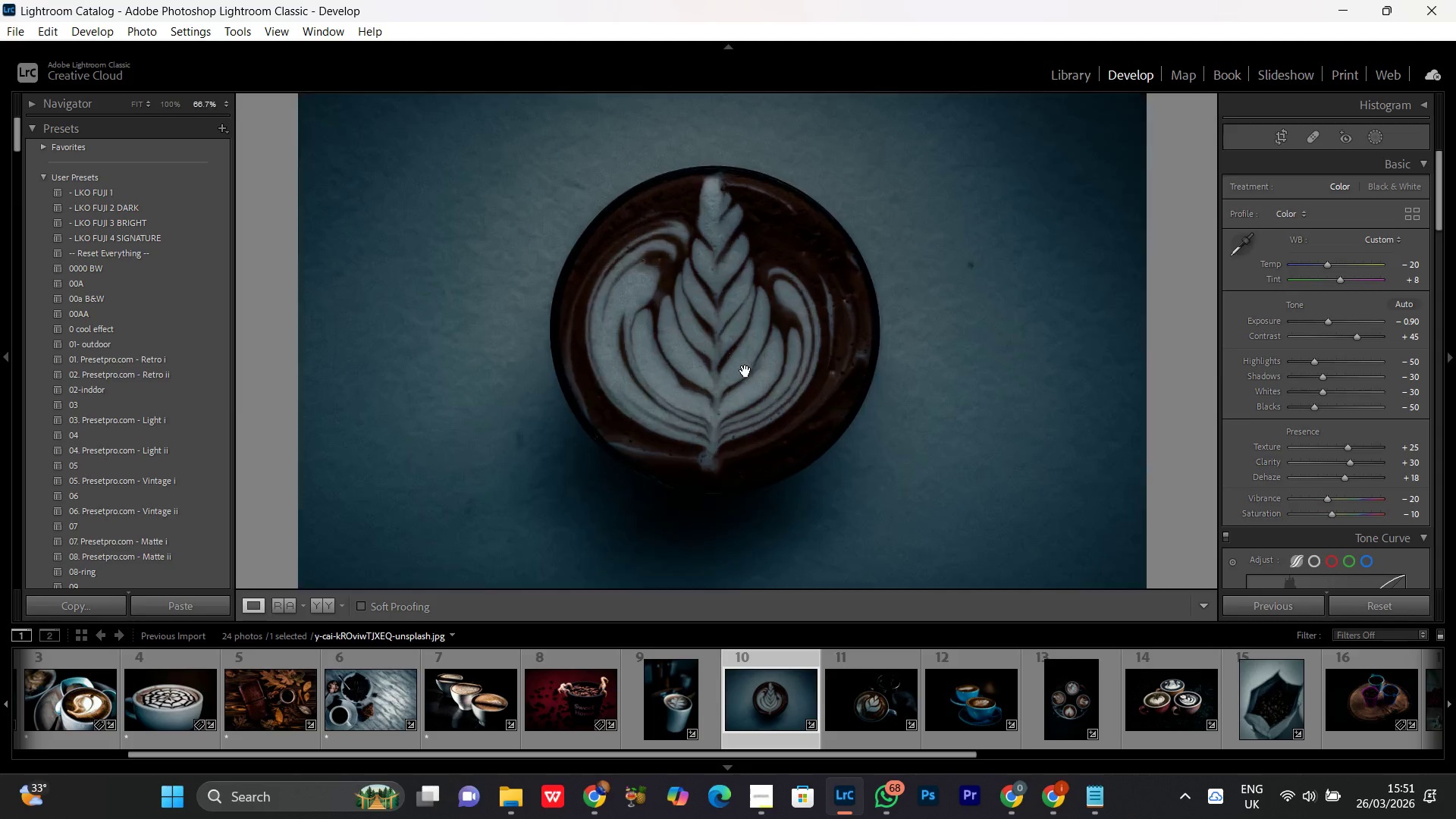 
double_click([745, 371])
 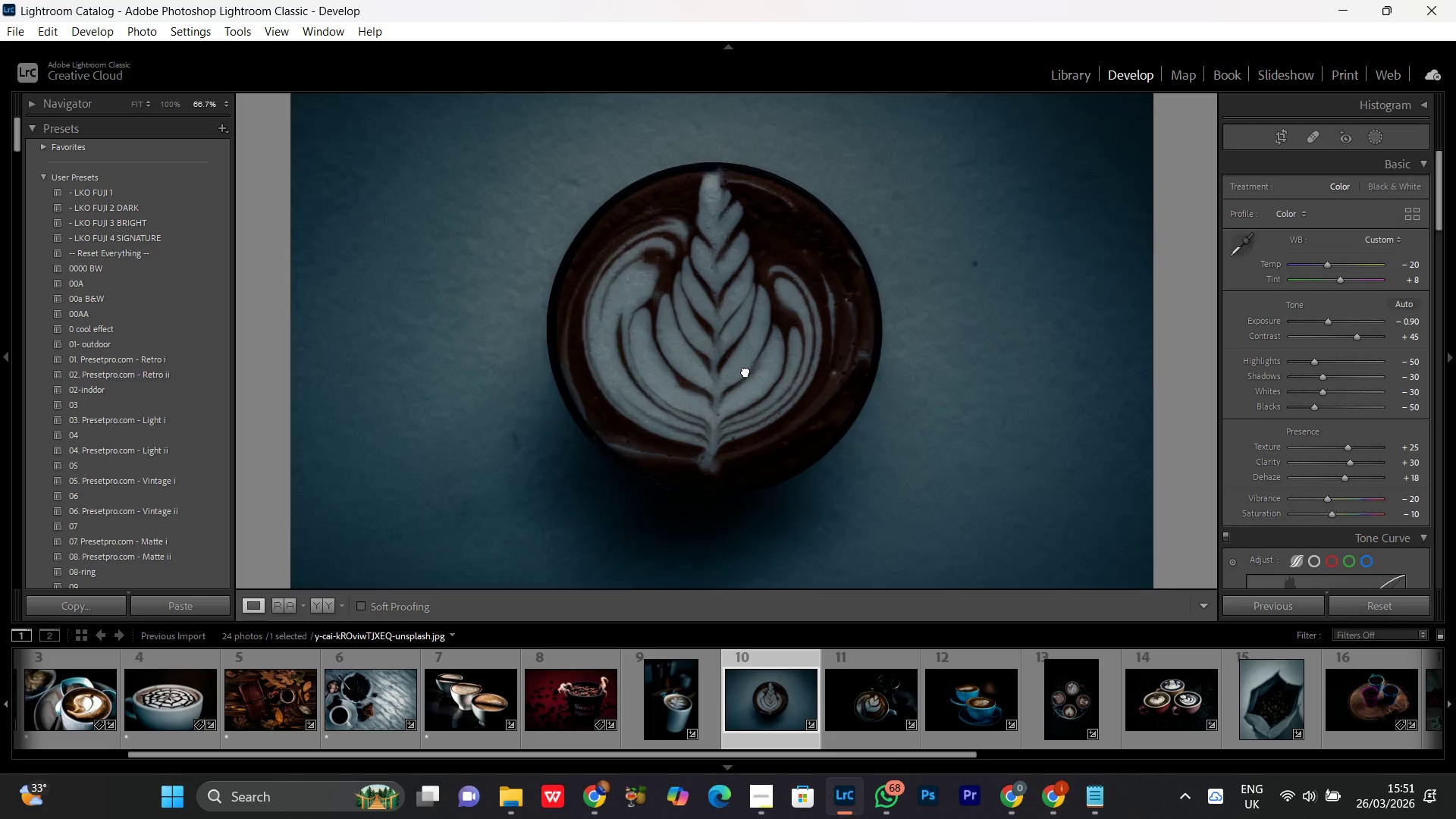 
double_click([745, 371])
 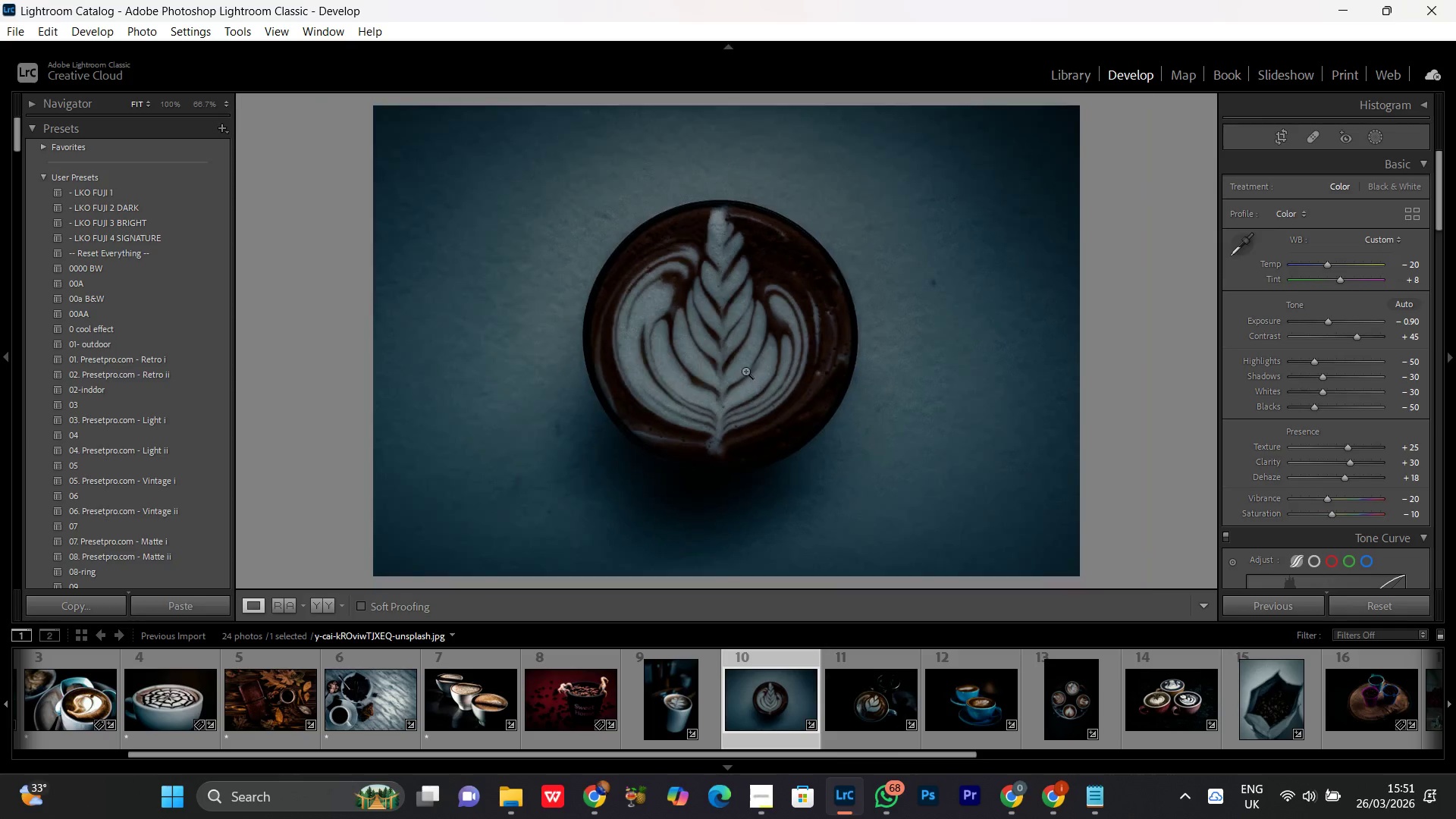 
triple_click([745, 371])
 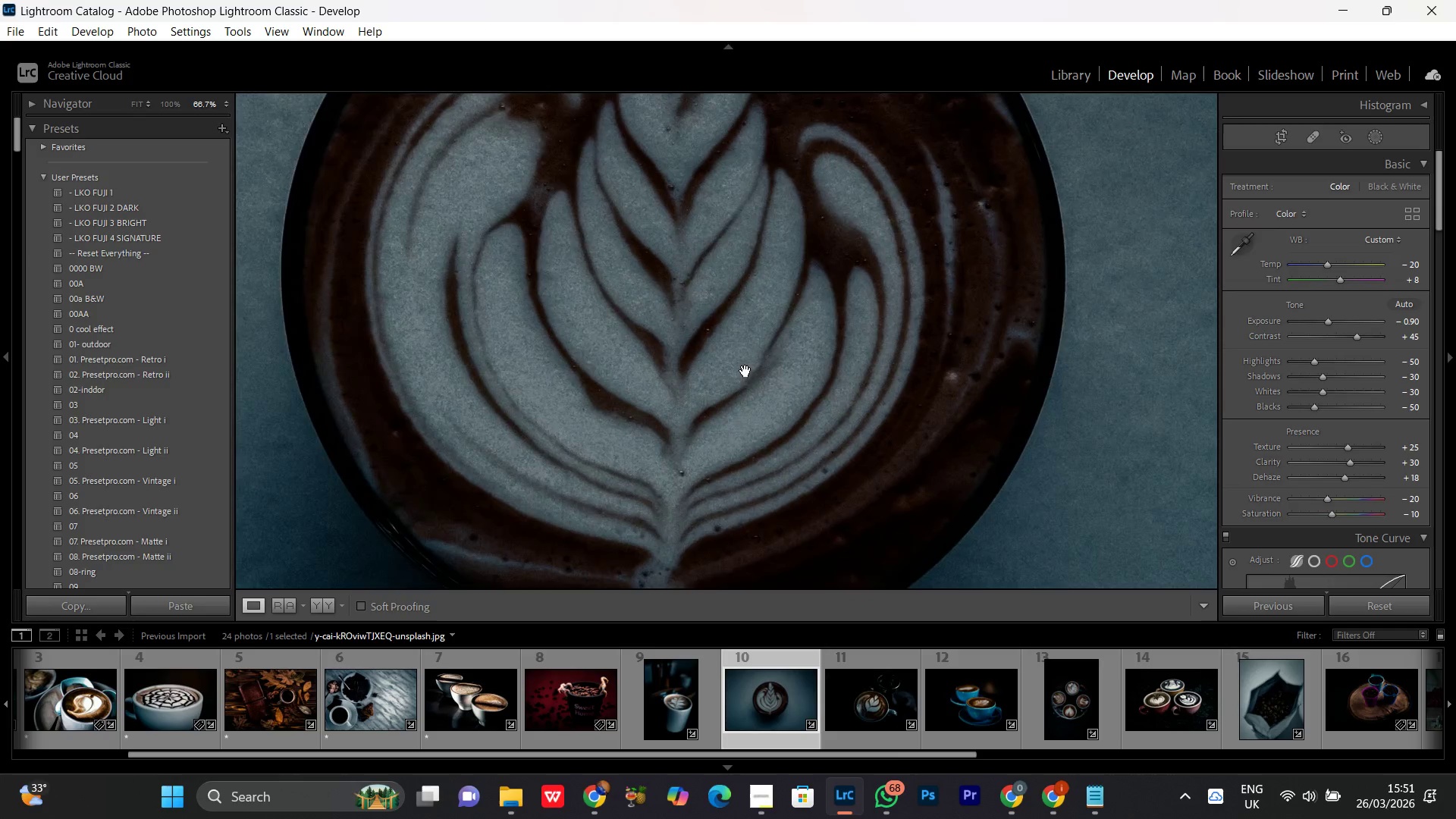 
triple_click([745, 371])
 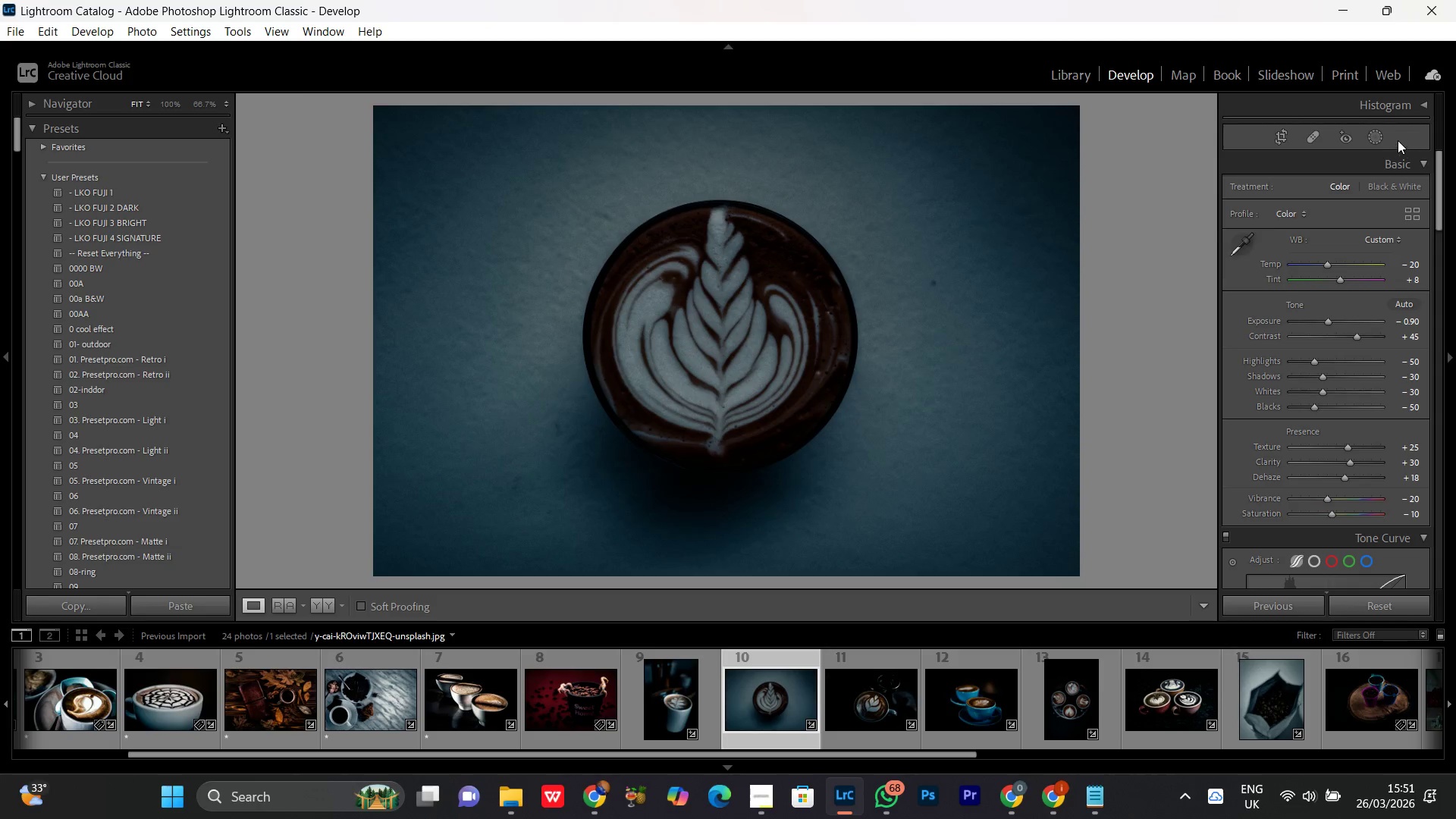 
left_click([1381, 134])
 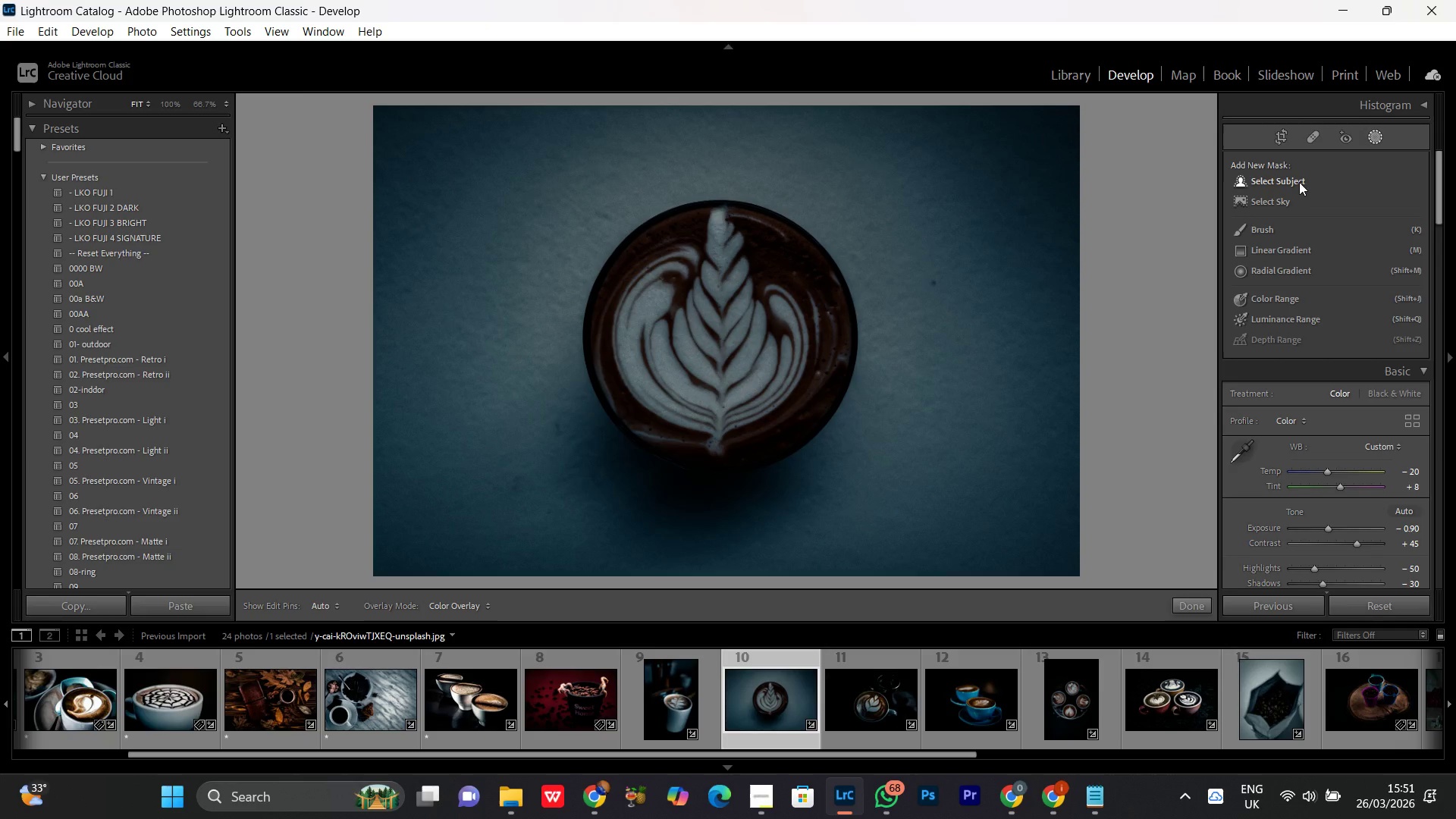 
left_click([1299, 182])
 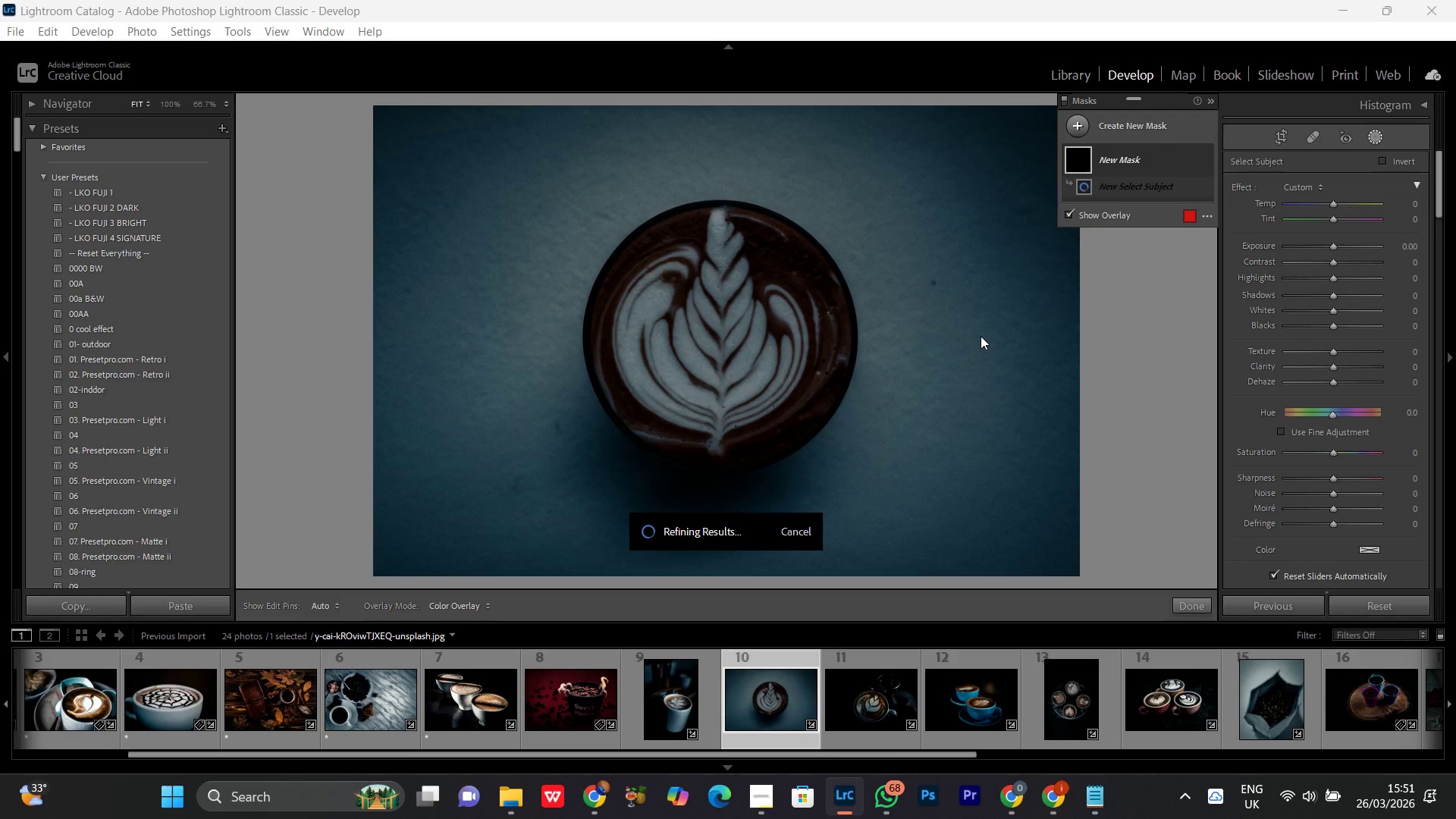 
wait(12.69)
 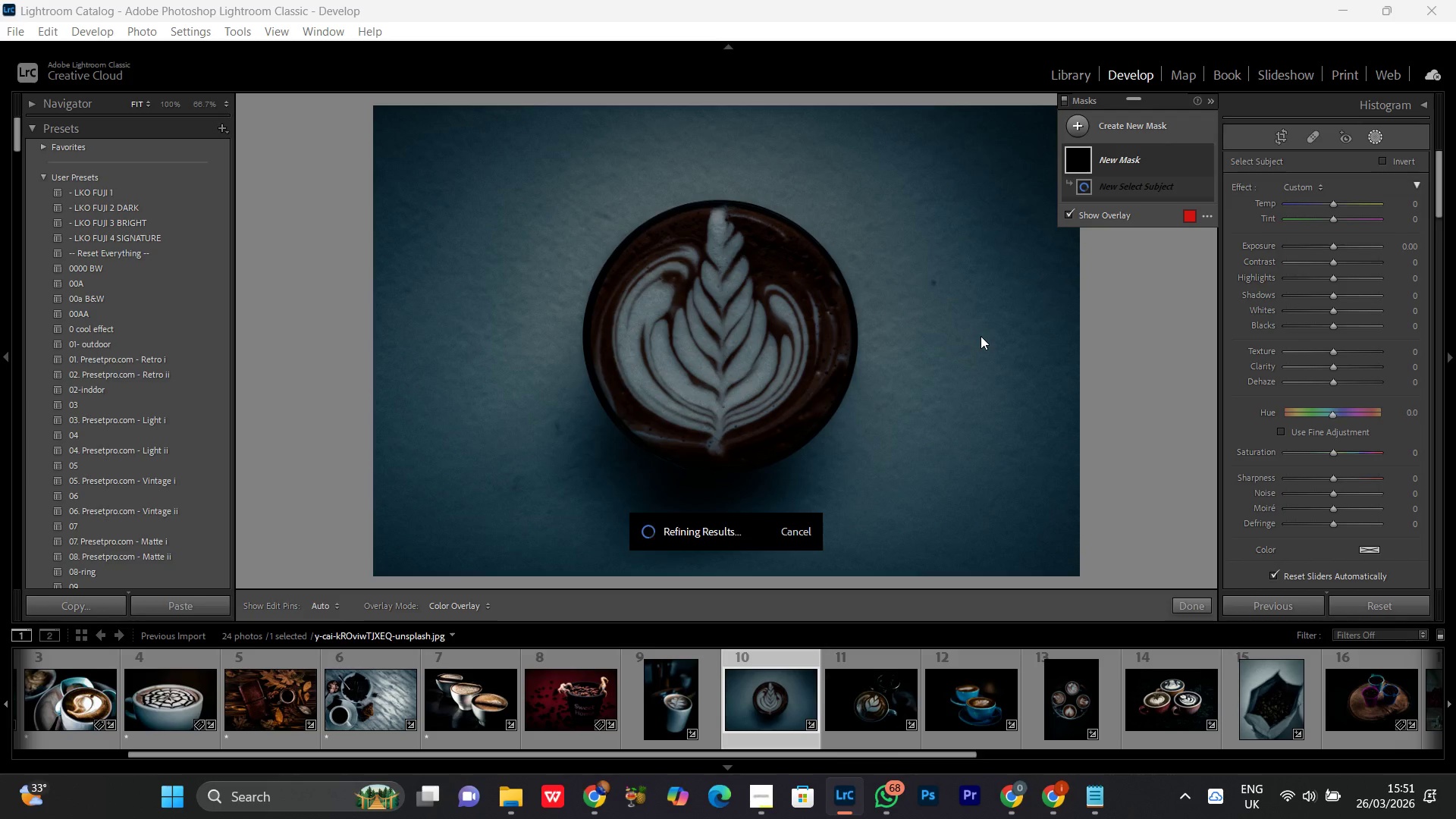 
left_click([610, 802])
 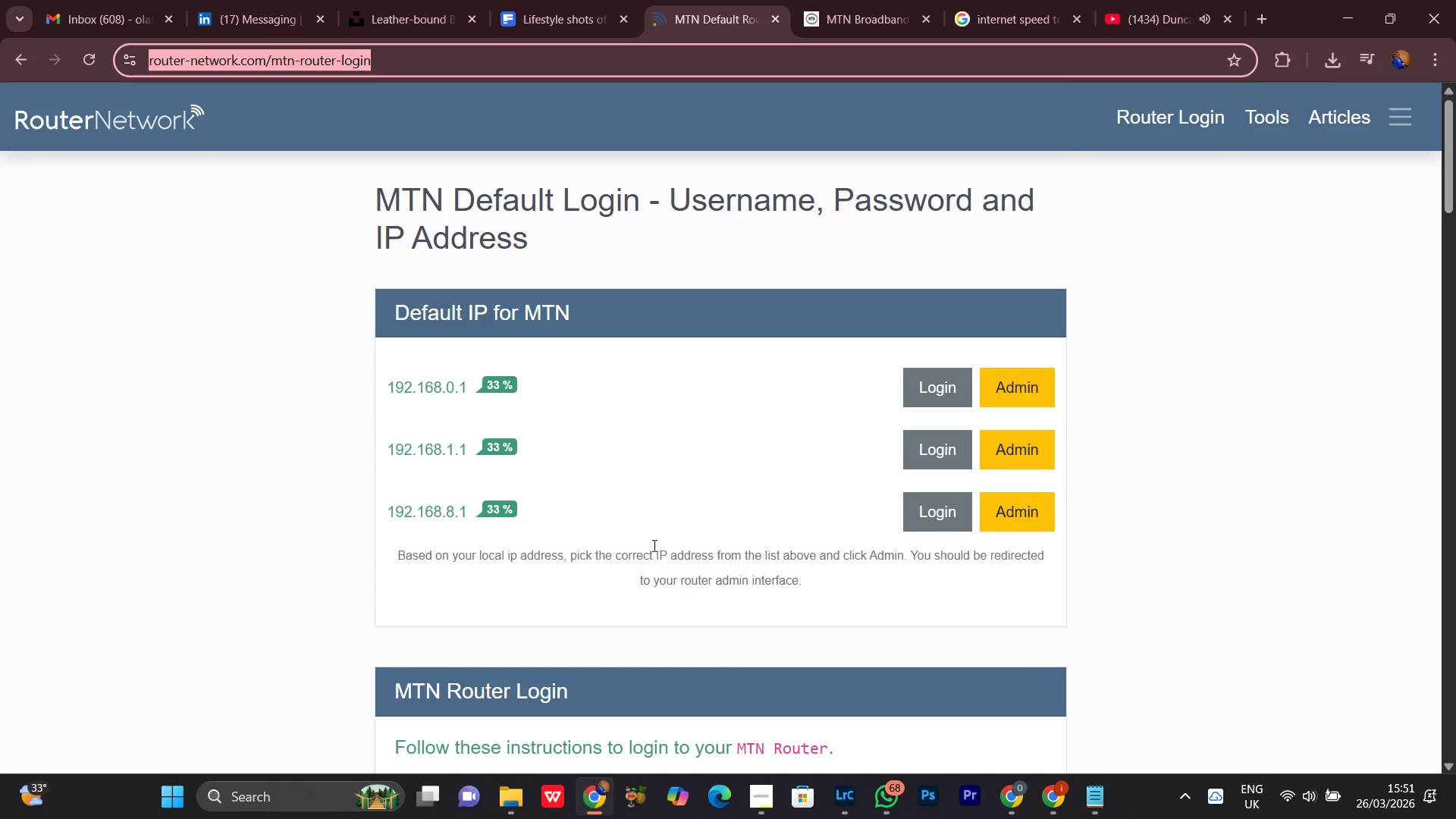 
scroll: coordinate [668, 485], scroll_direction: down, amount: 4.0
 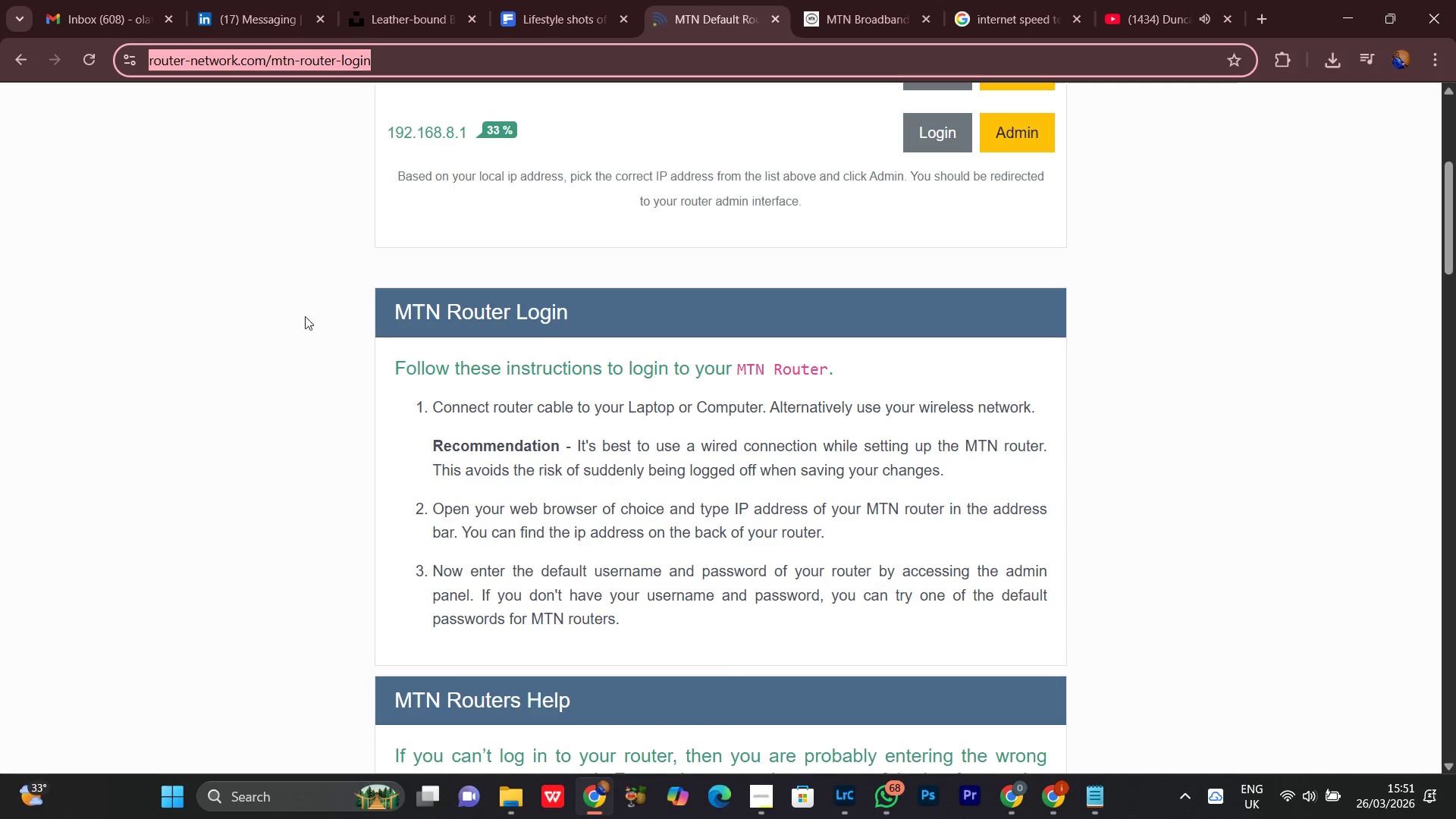 
left_click([290, 303])
 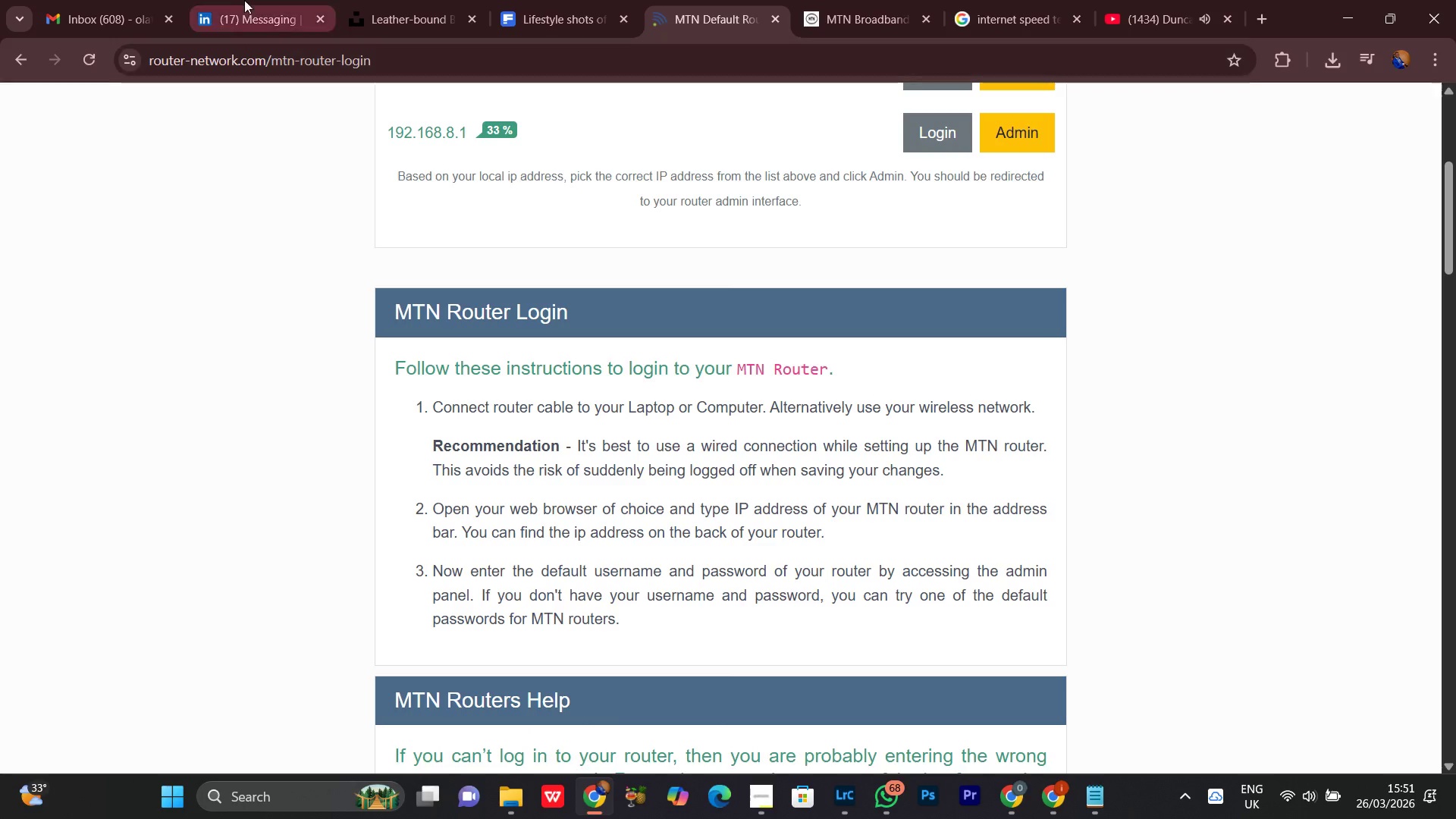 
left_click([256, 0])
 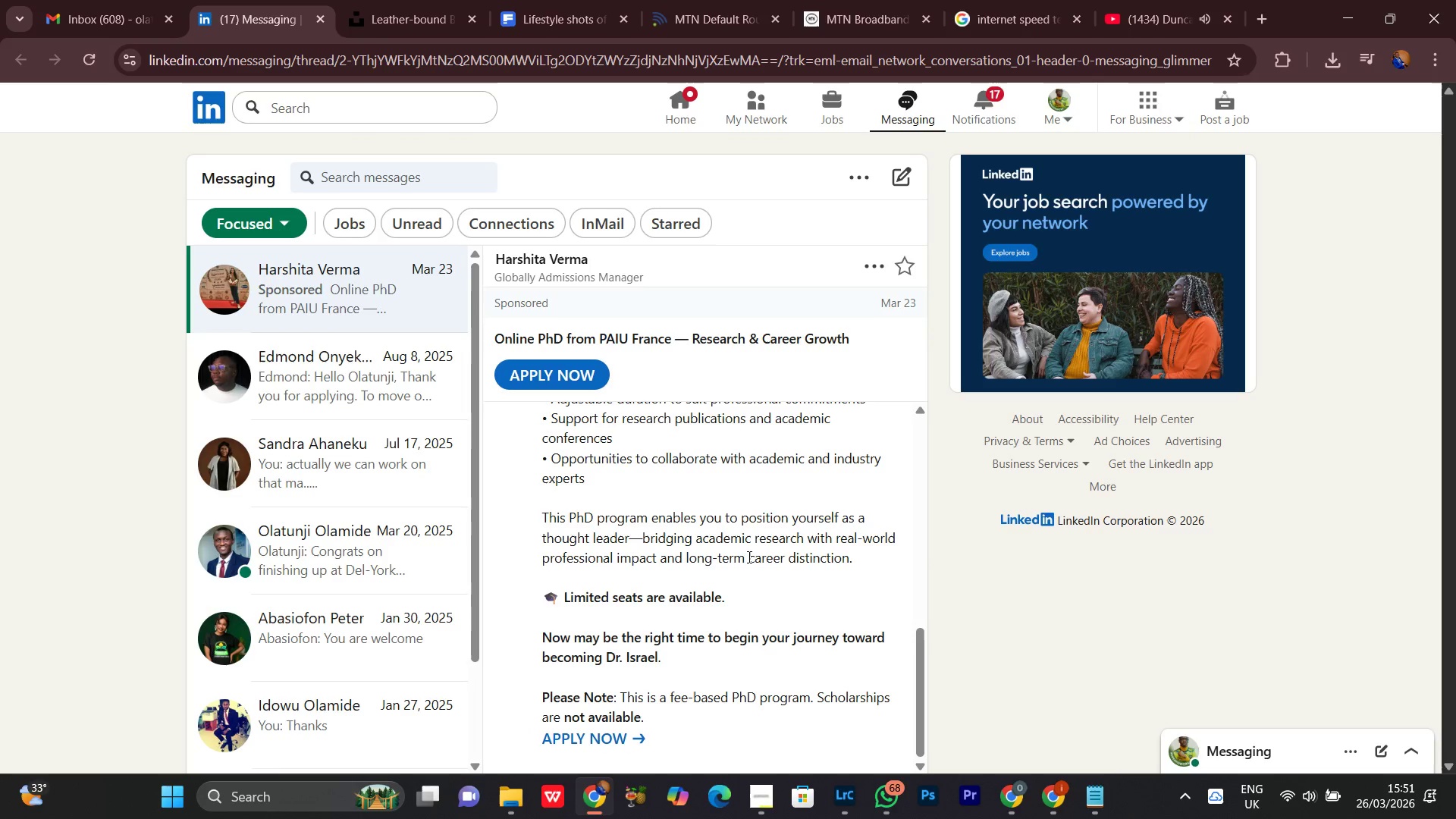 
scroll: coordinate [725, 562], scroll_direction: up, amount: 9.0
 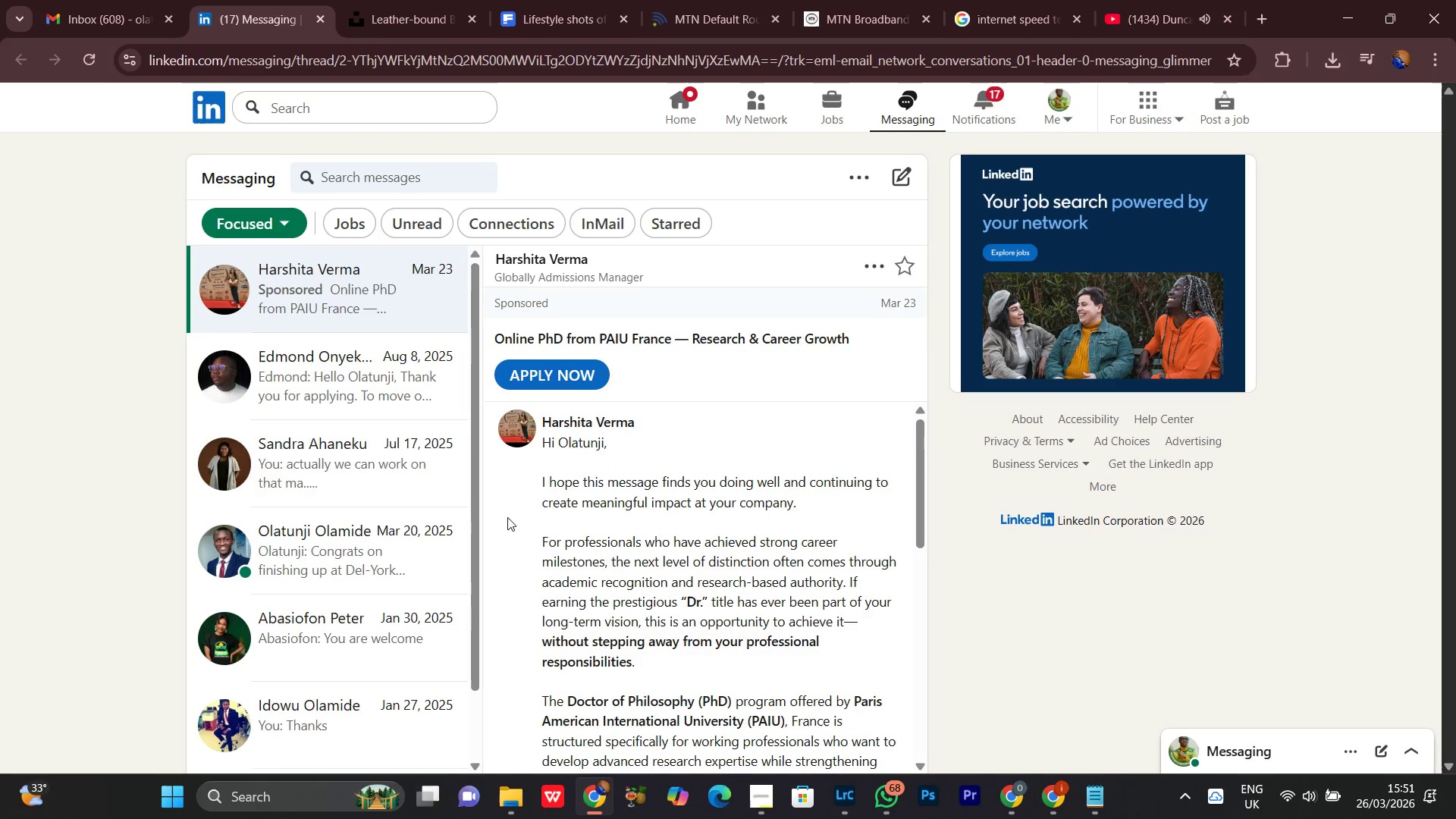 
left_click([306, 481])
 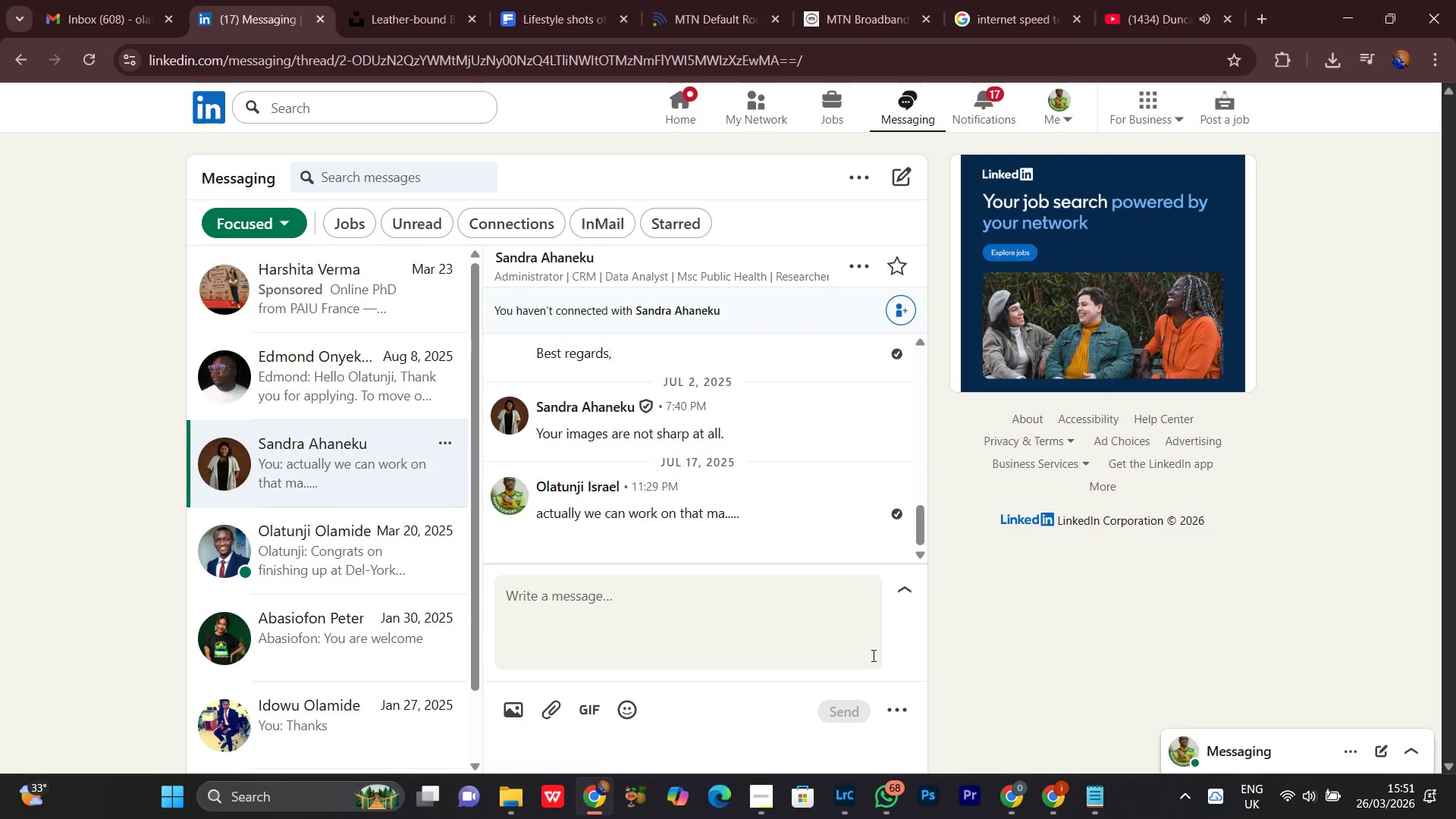 
wait(5.86)
 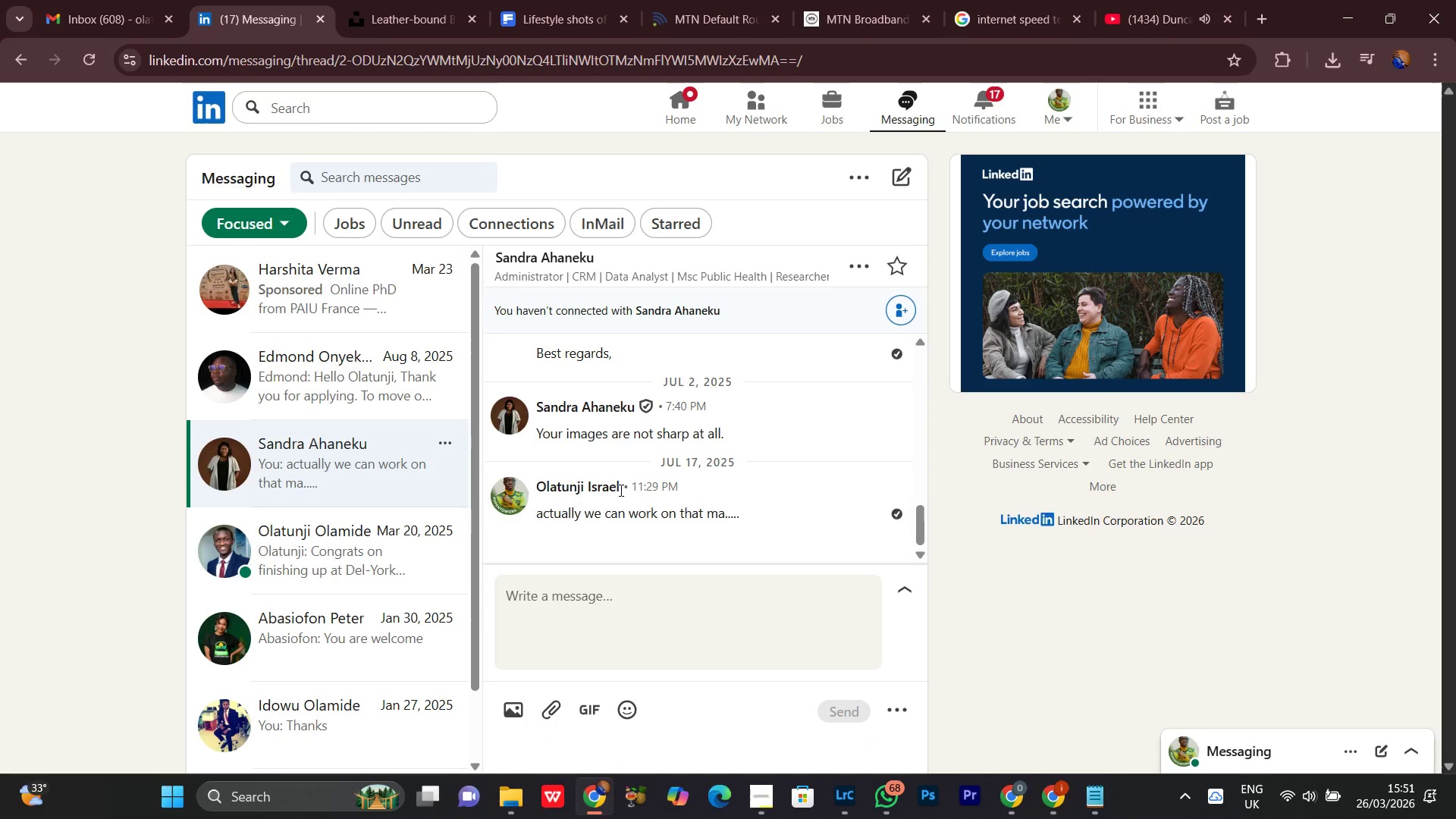 
scroll: coordinate [749, 480], scroll_direction: up, amount: 26.0
 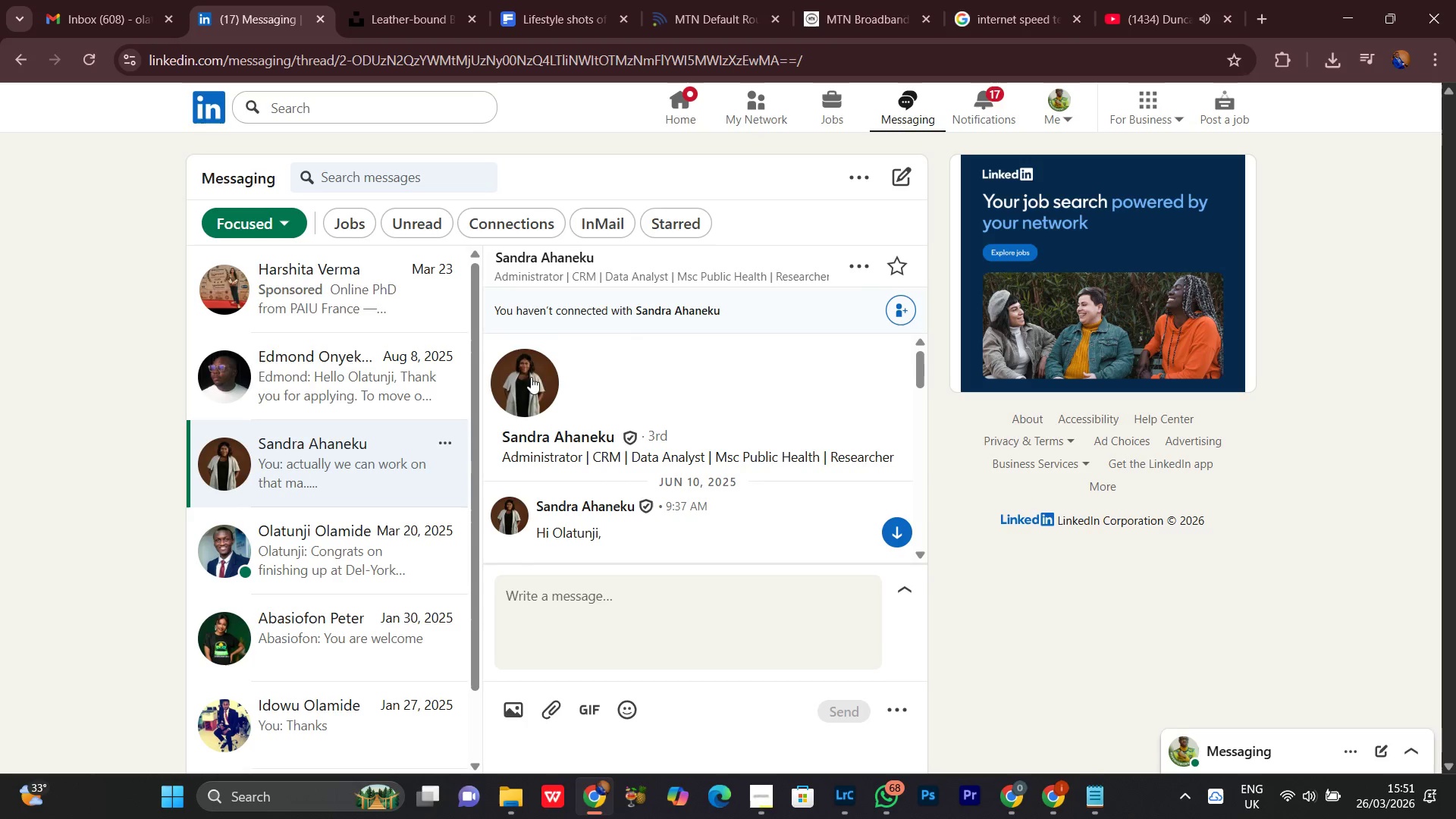 
left_click([526, 366])
 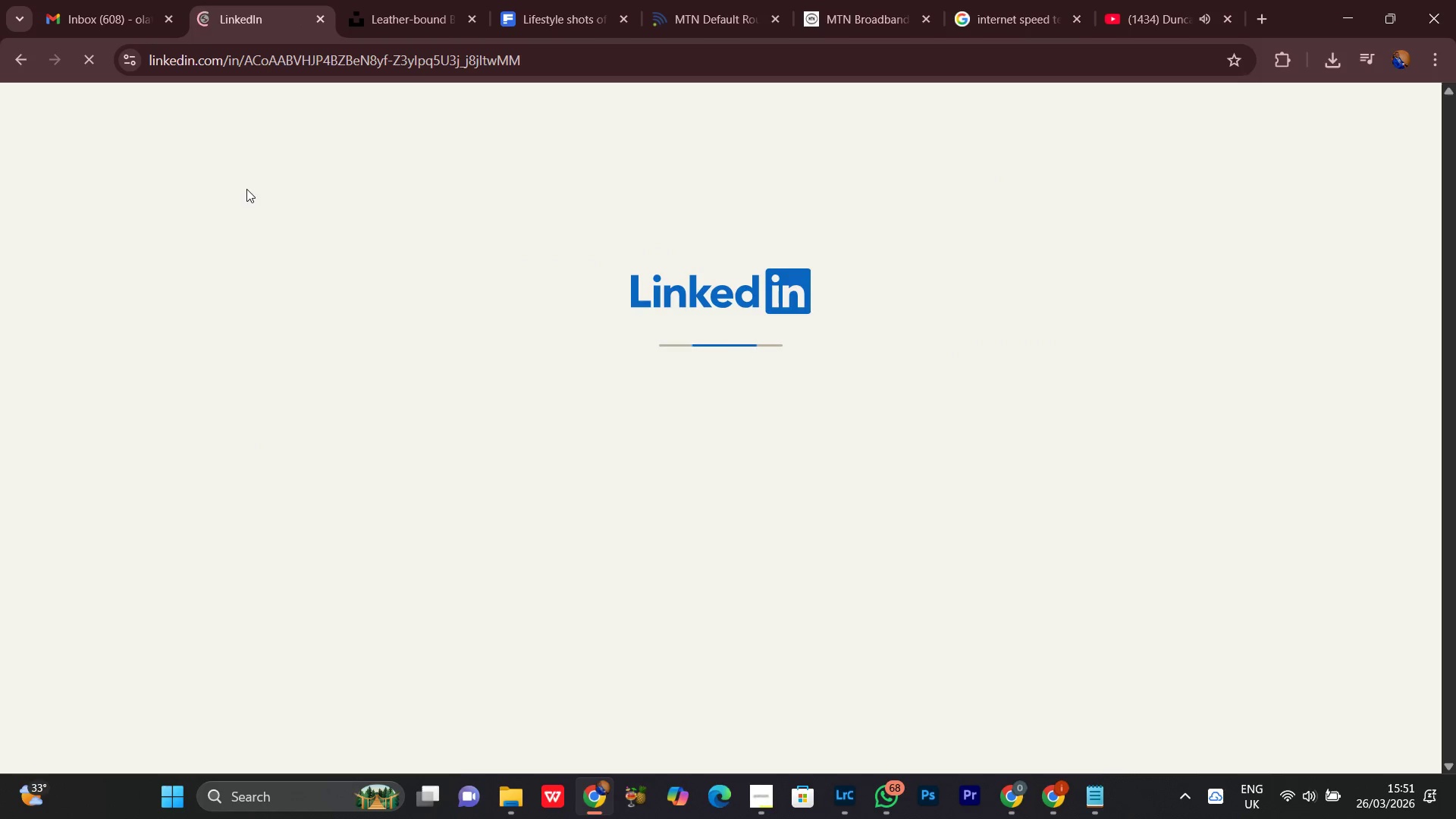 
left_click([107, 0])
 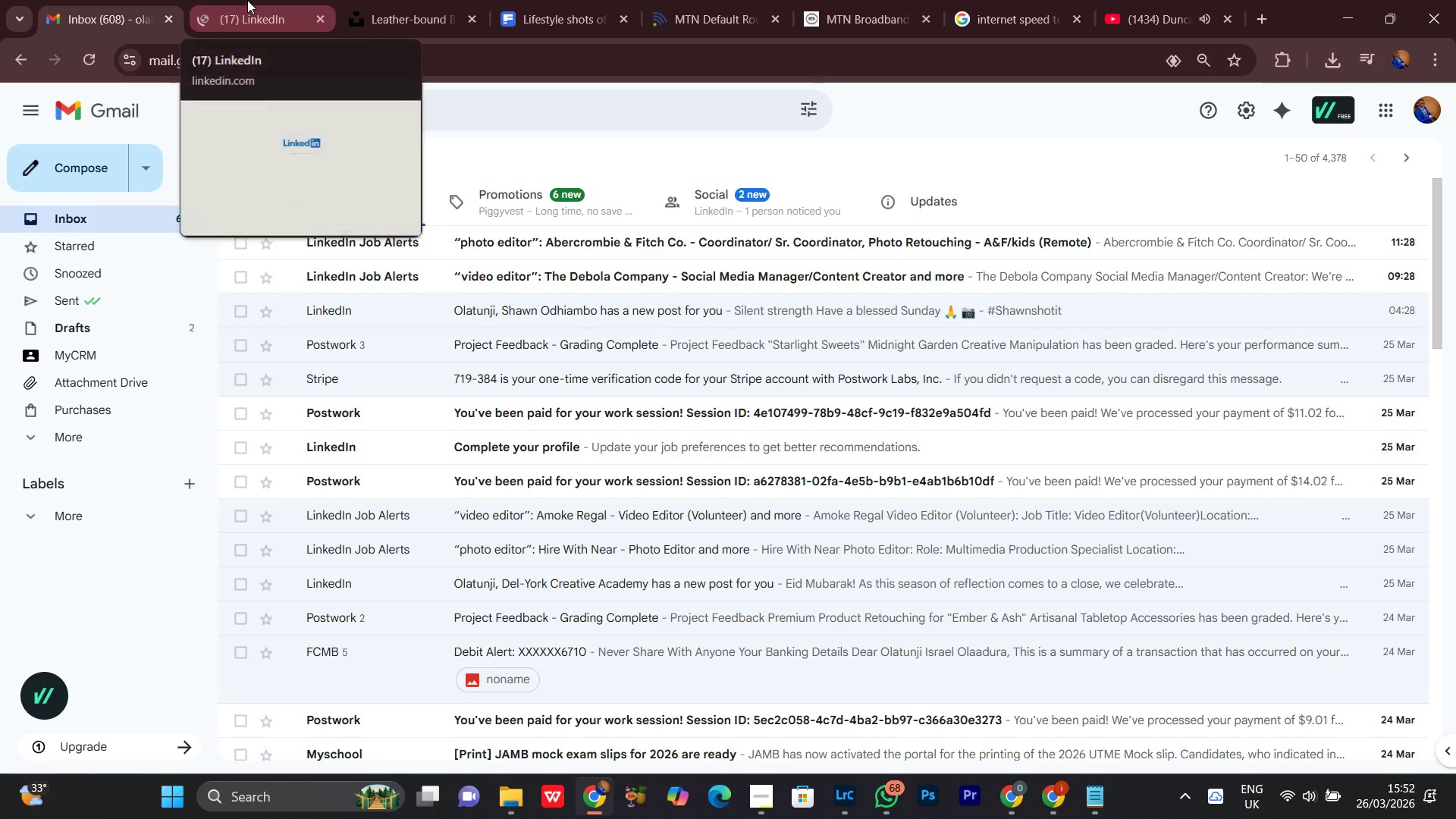 
left_click([247, 0])
 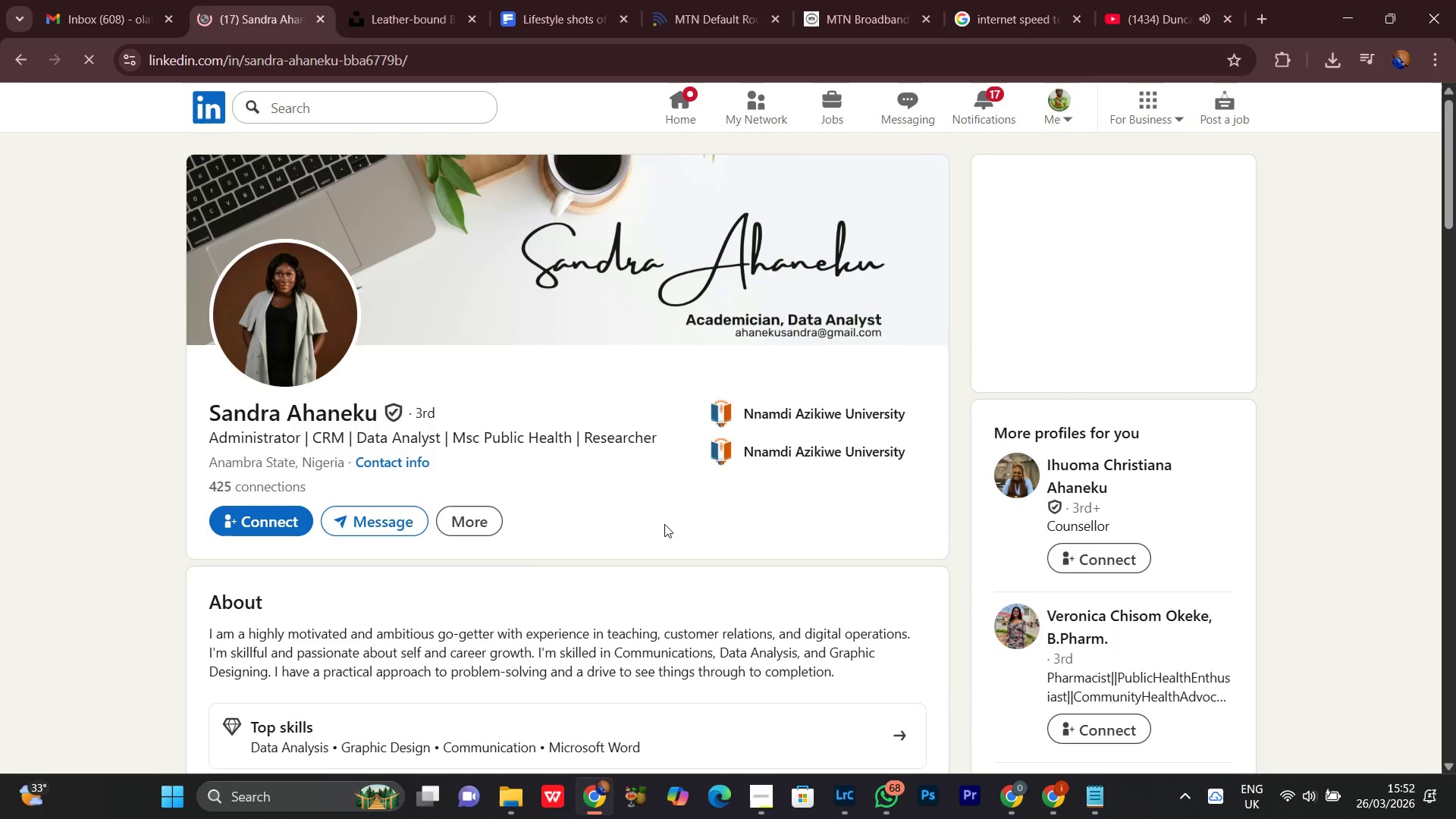 
scroll: coordinate [665, 524], scroll_direction: down, amount: 5.0
 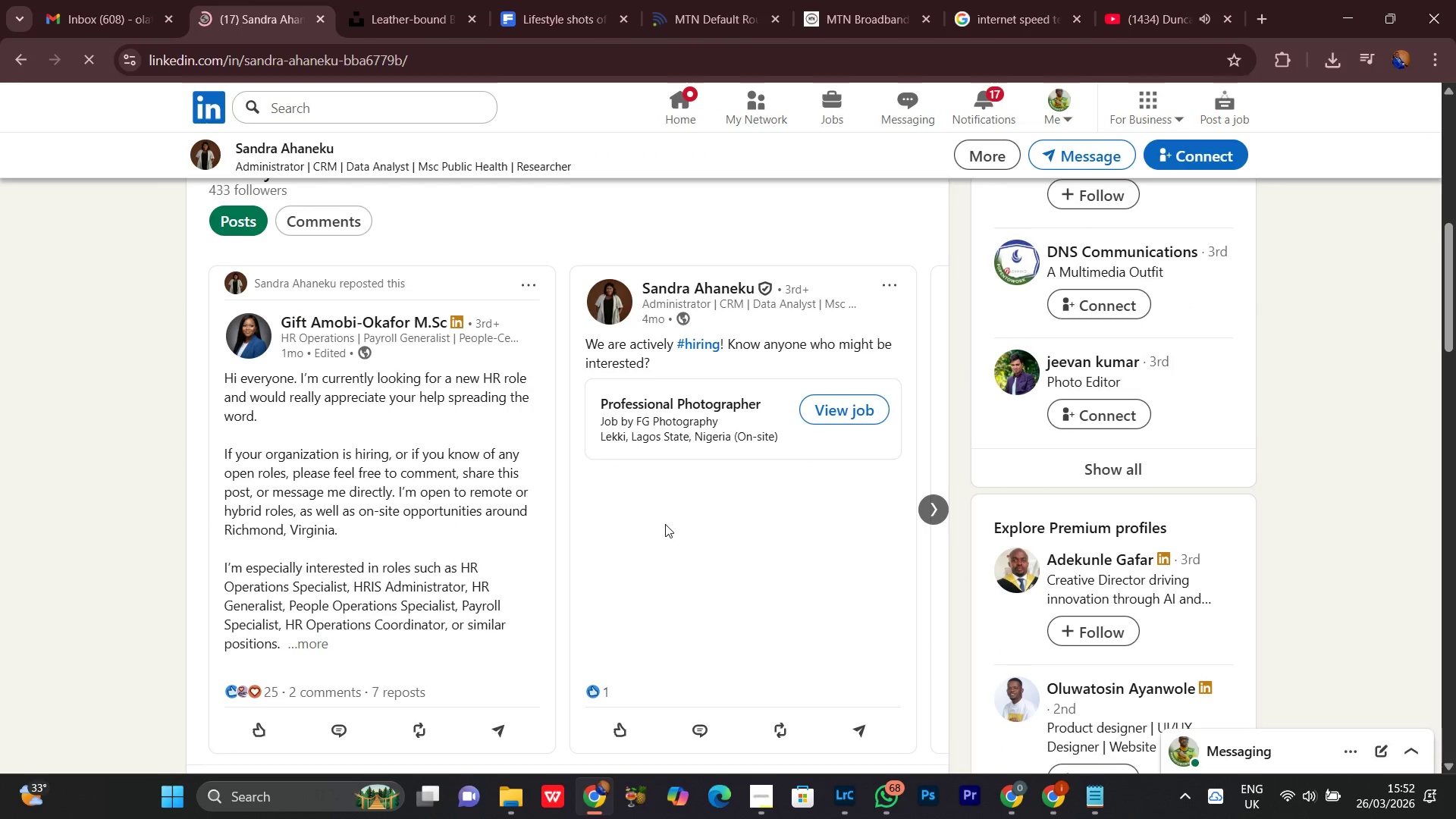 
scroll: coordinate [664, 524], scroll_direction: up, amount: 11.0
 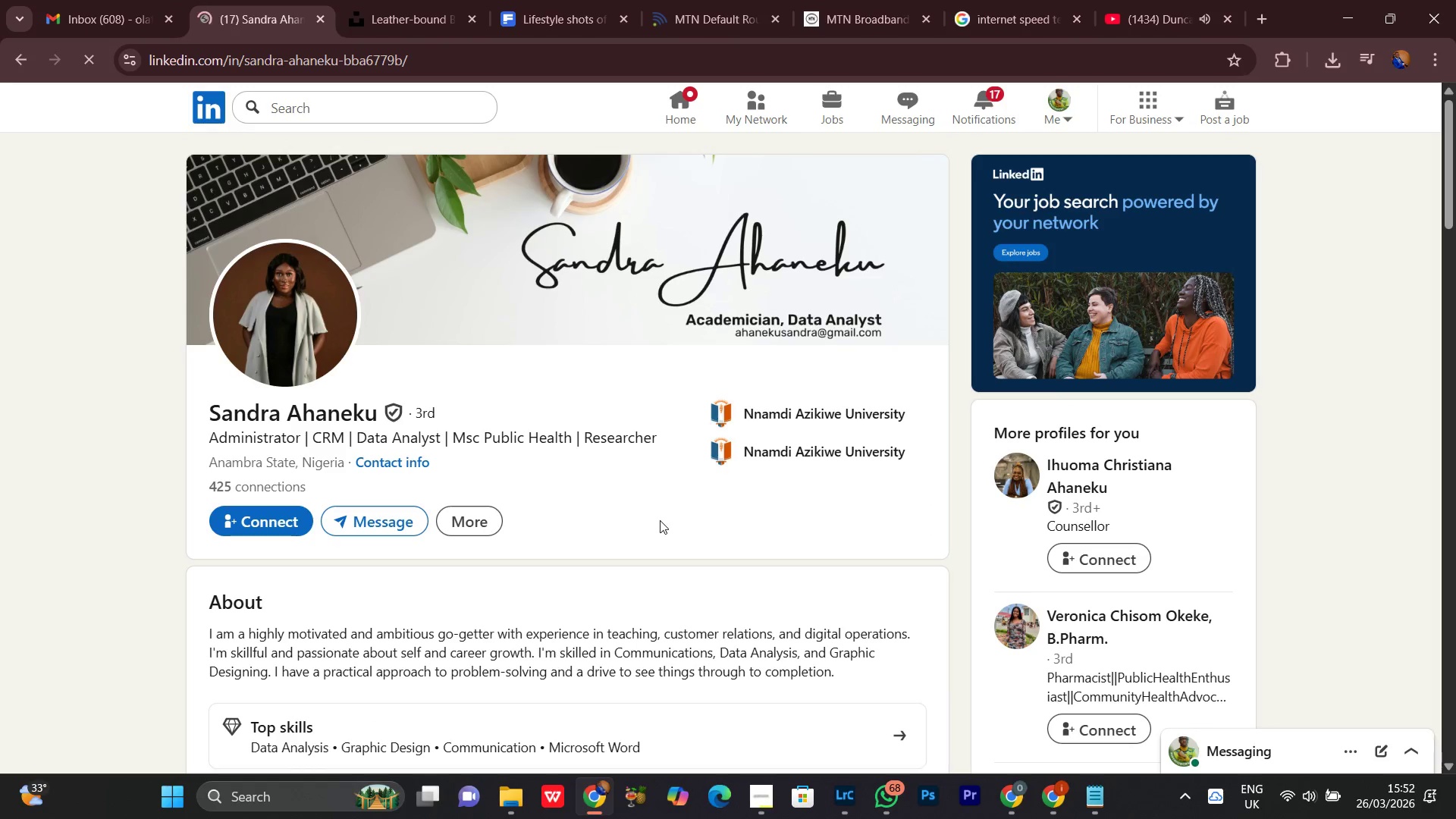 
scroll: coordinate [660, 520], scroll_direction: down, amount: 9.0
 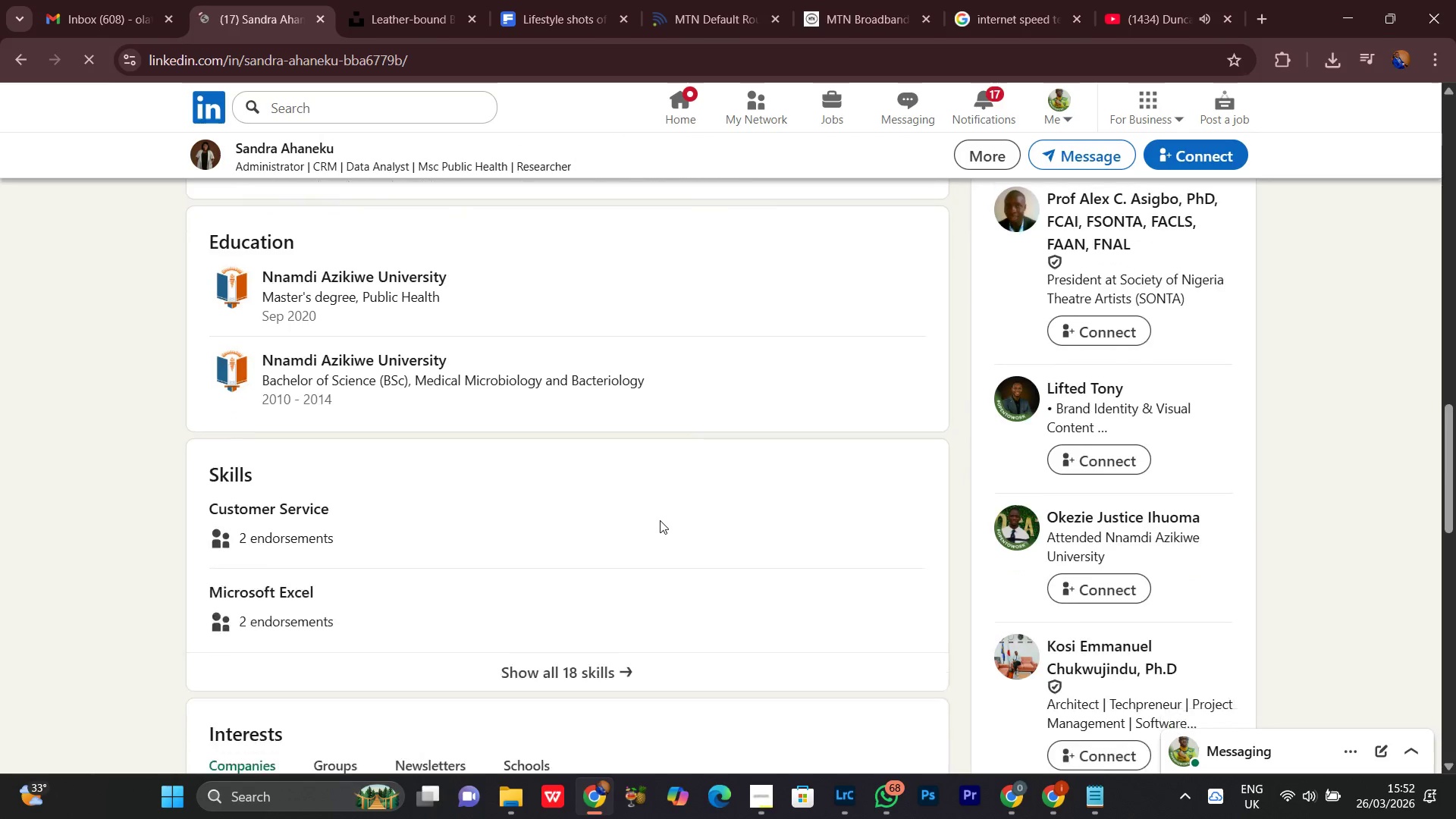 
scroll: coordinate [660, 520], scroll_direction: up, amount: 4.0
 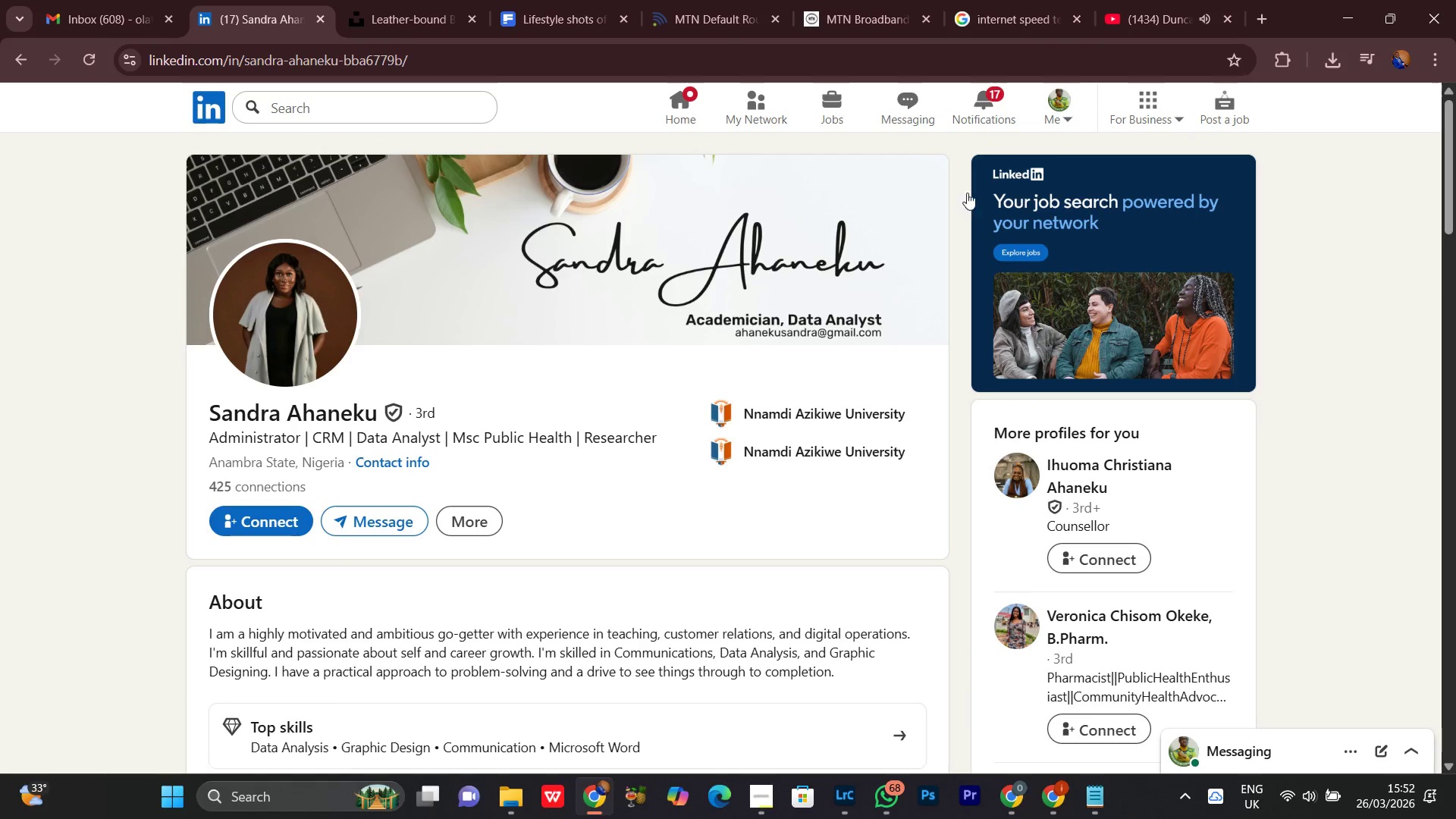 
left_click([1025, 8])
 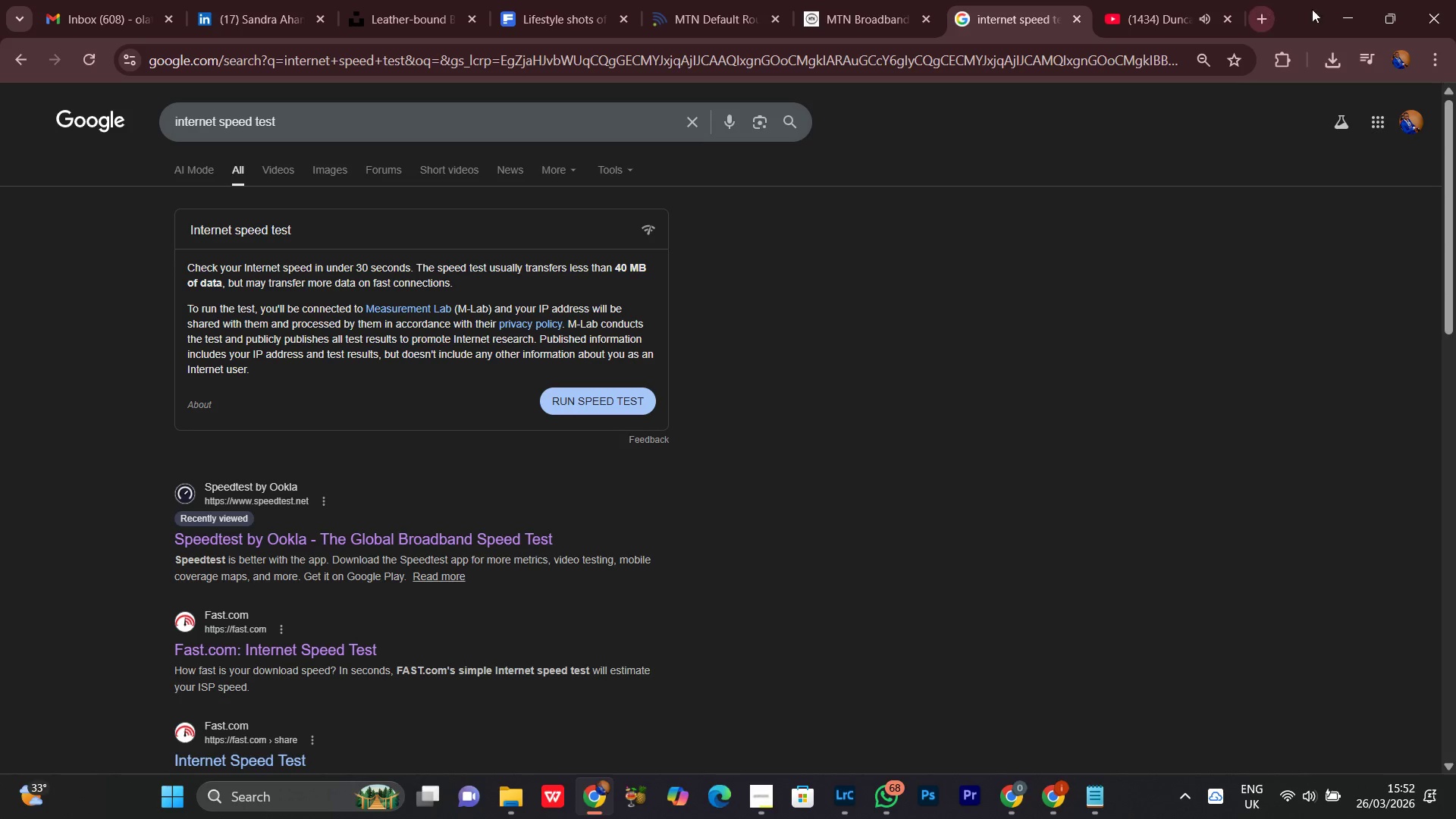 
left_click([1355, 8])
 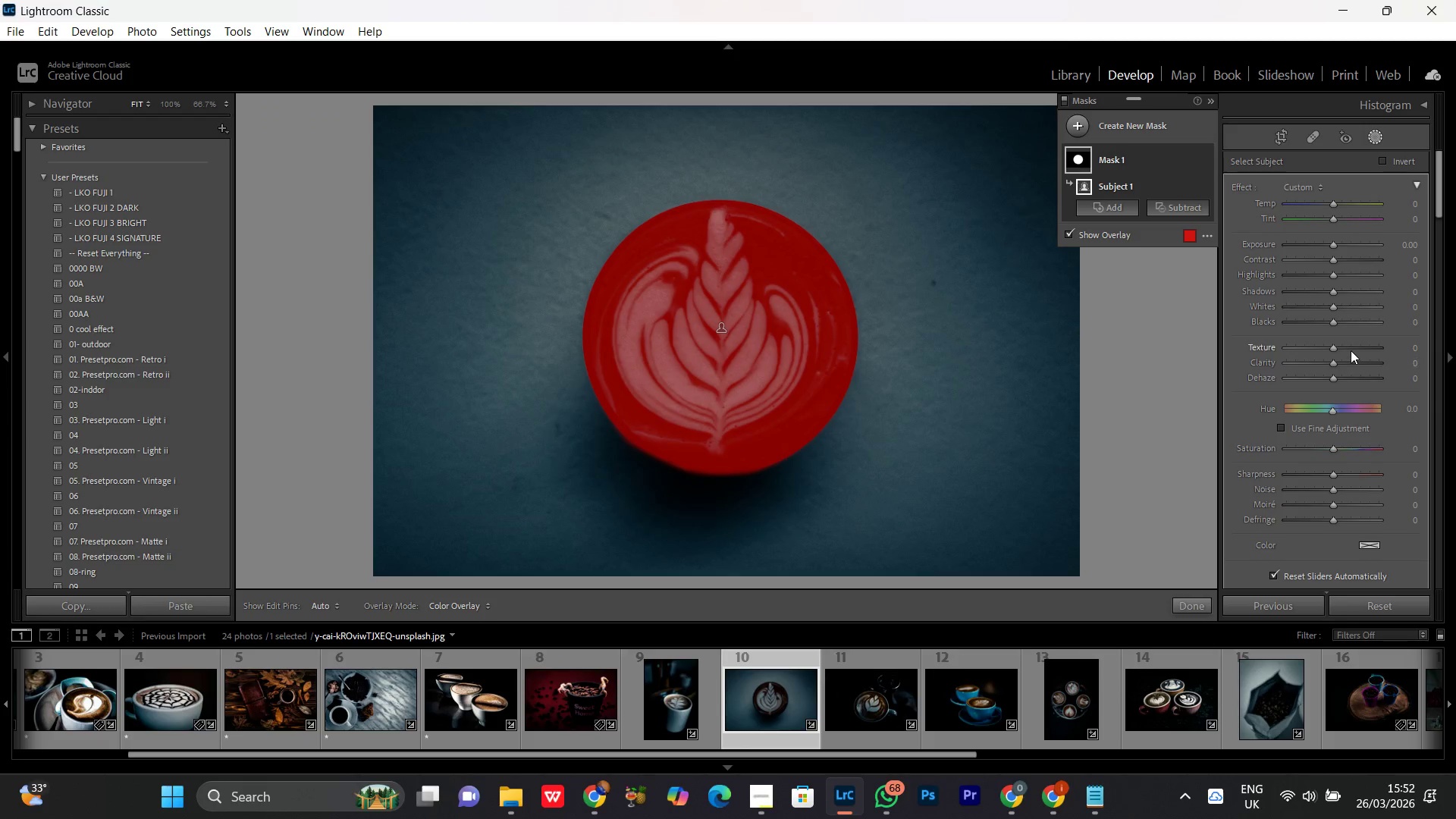 
left_click([1345, 347])
 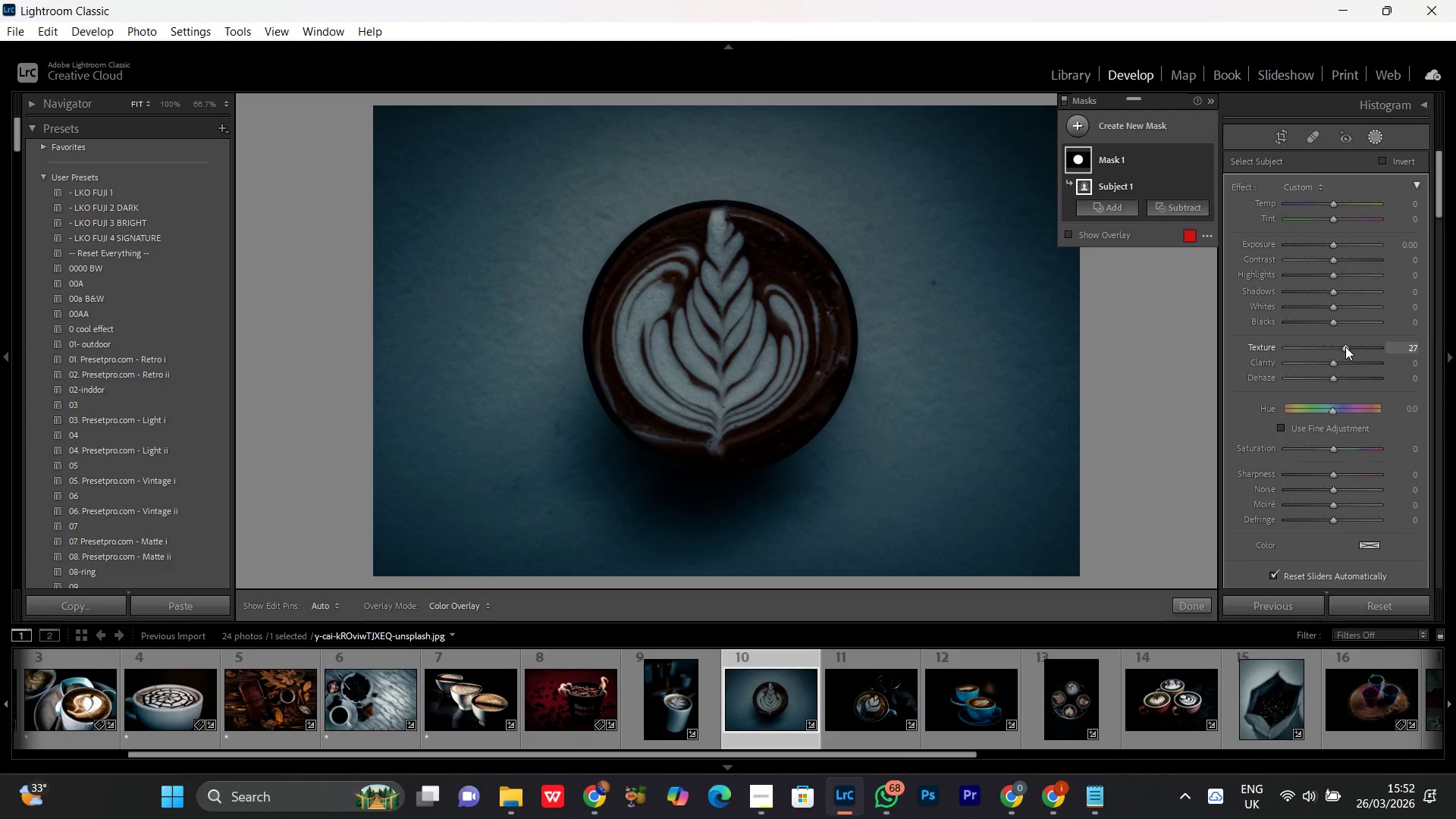 
scroll: coordinate [1345, 347], scroll_direction: up, amount: 3.0
 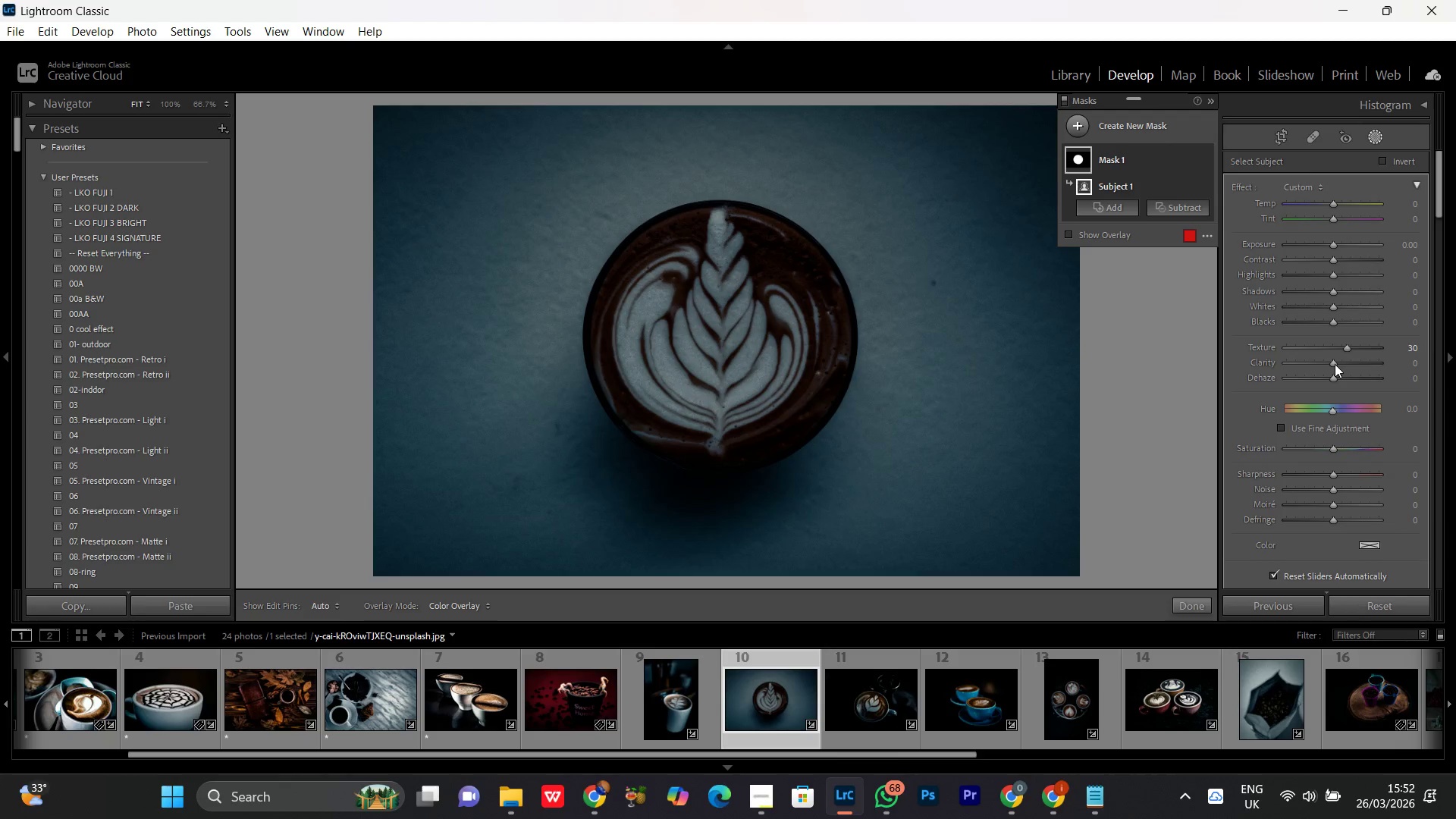 
left_click([1335, 364])
 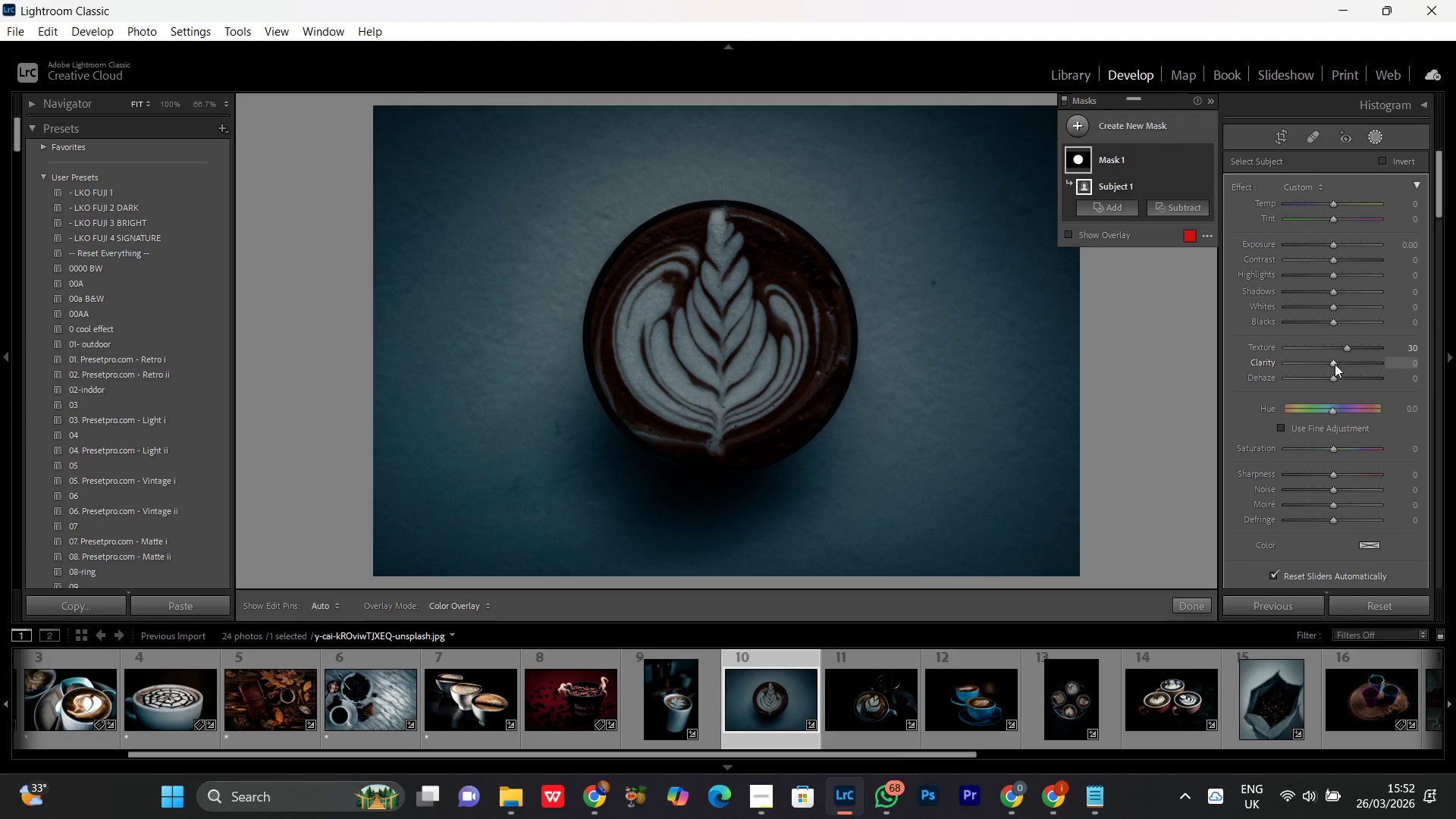 
scroll: coordinate [1335, 364], scroll_direction: up, amount: 21.0
 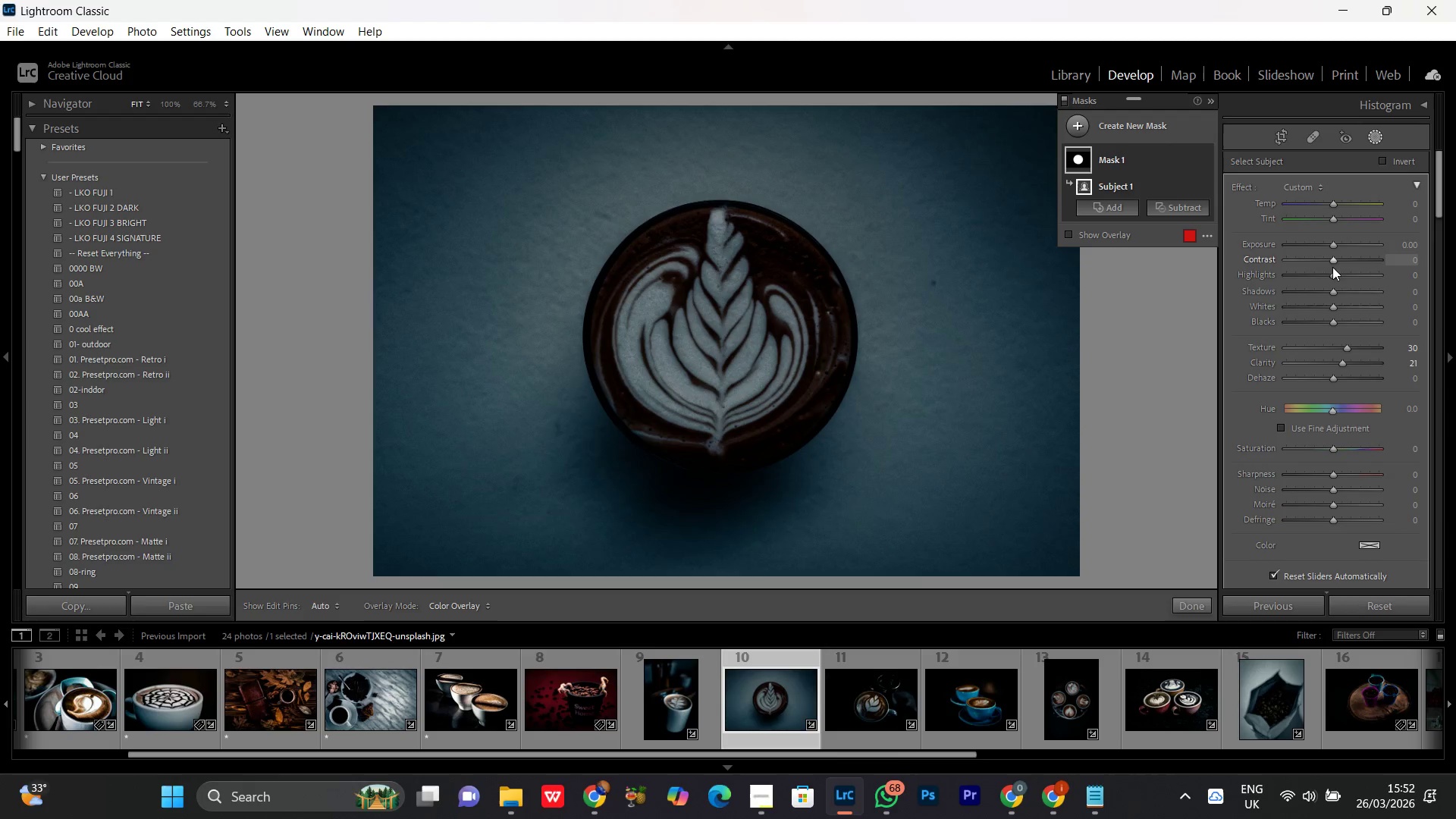 
left_click_drag(start_coordinate=[1335, 272], to_coordinate=[1342, 280])
 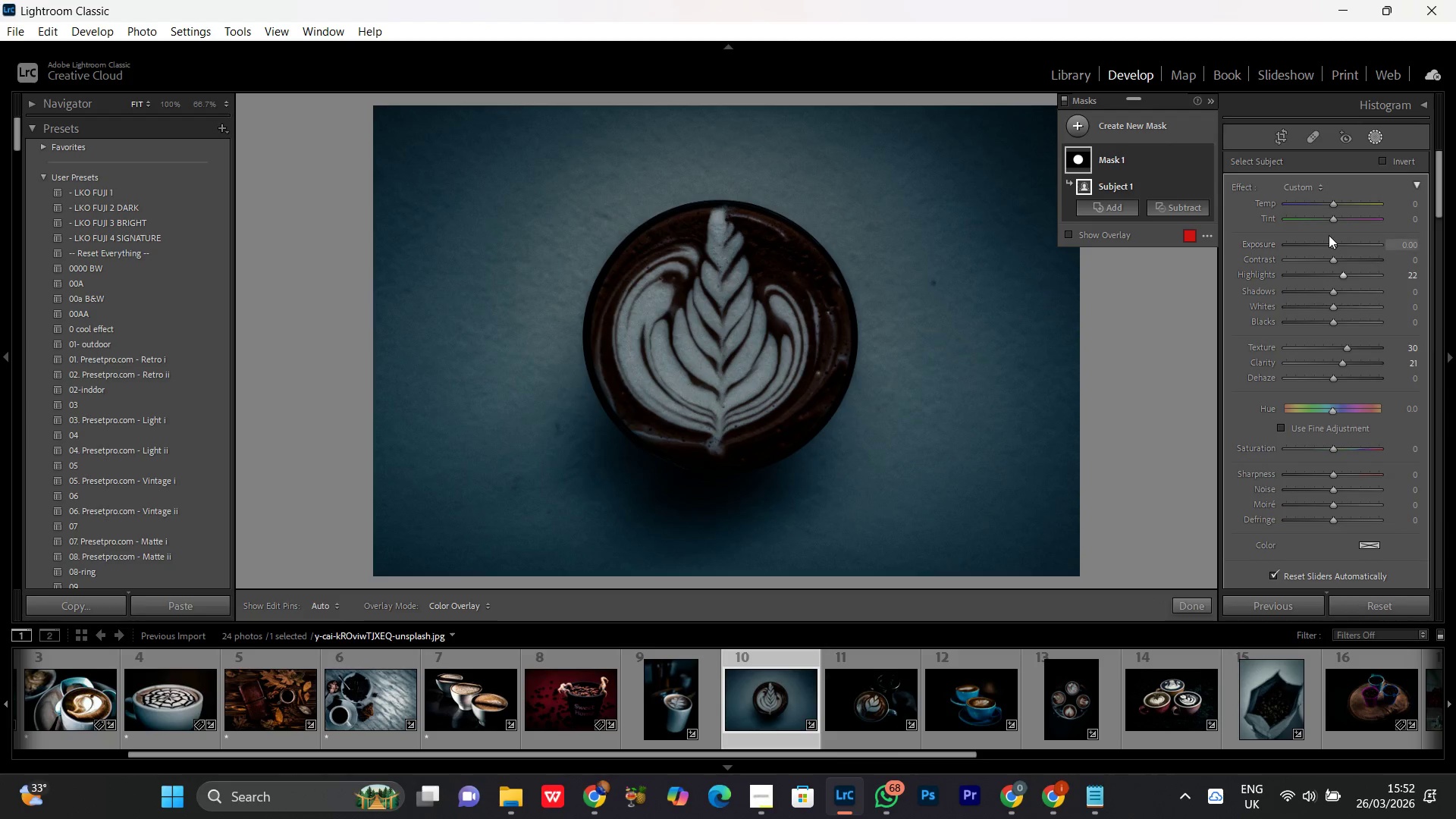 
left_click([1335, 243])
 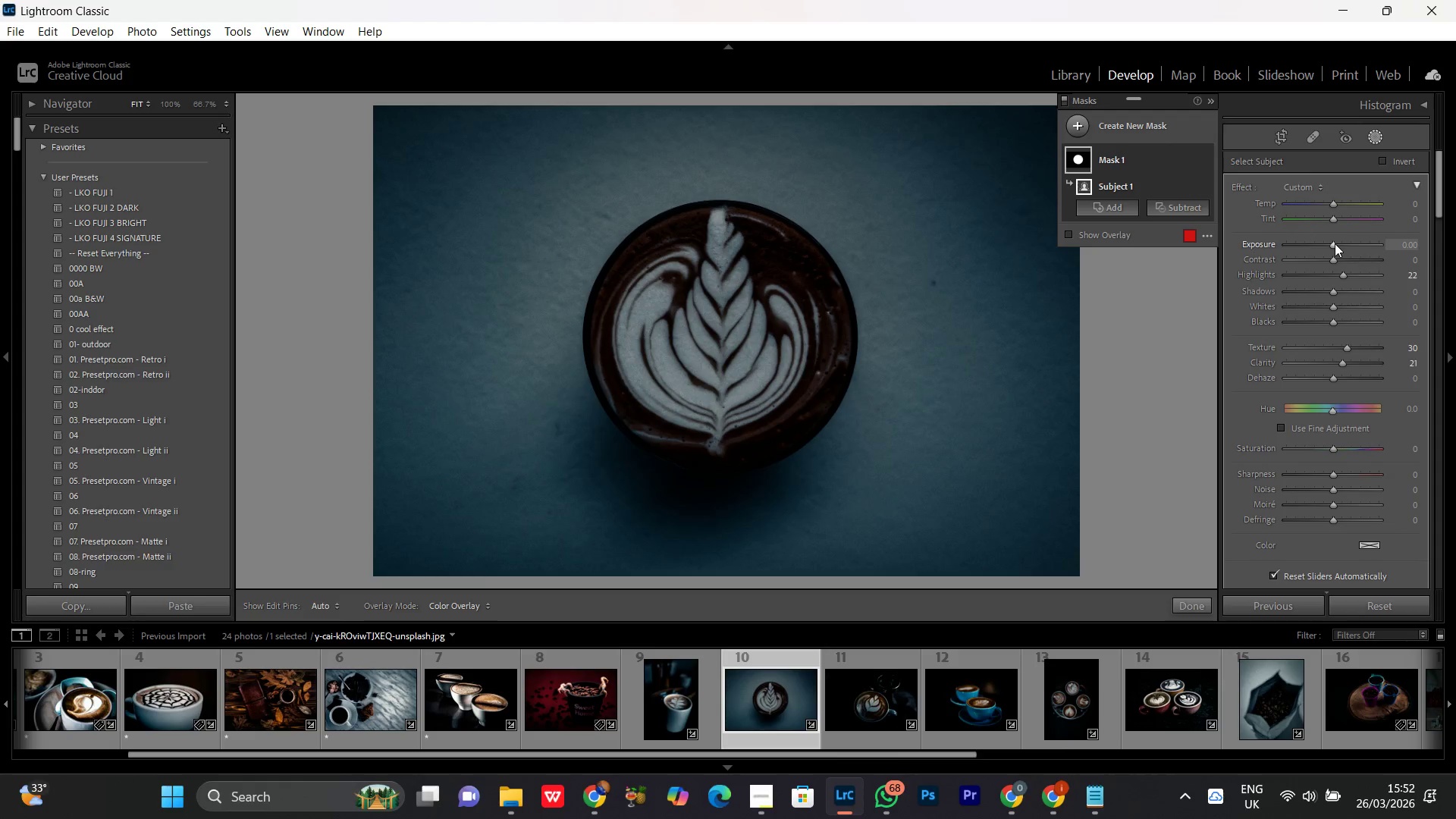 
scroll: coordinate [1335, 243], scroll_direction: up, amount: 9.0
 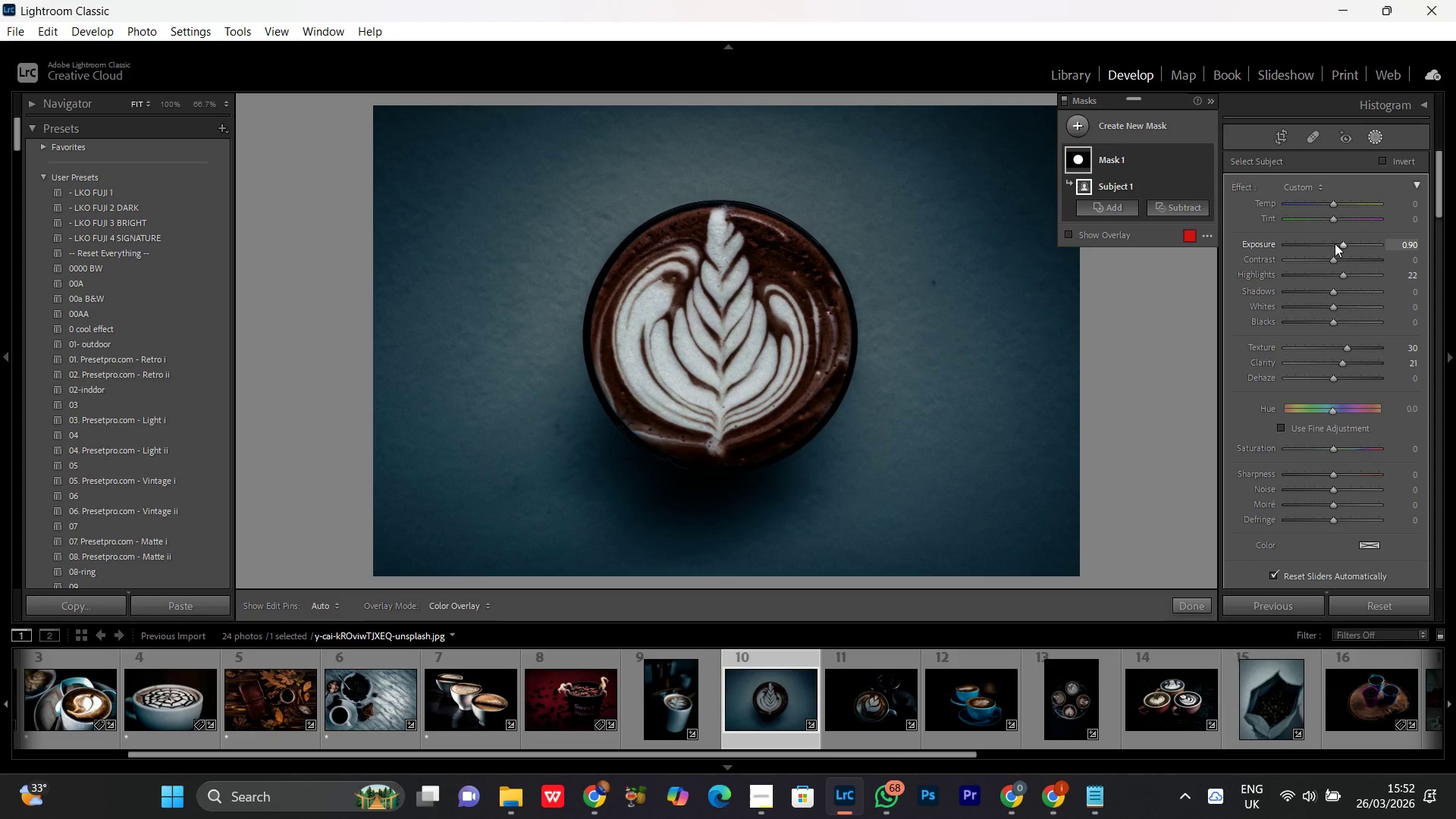 
scroll: coordinate [1335, 243], scroll_direction: none, amount: 0.0
 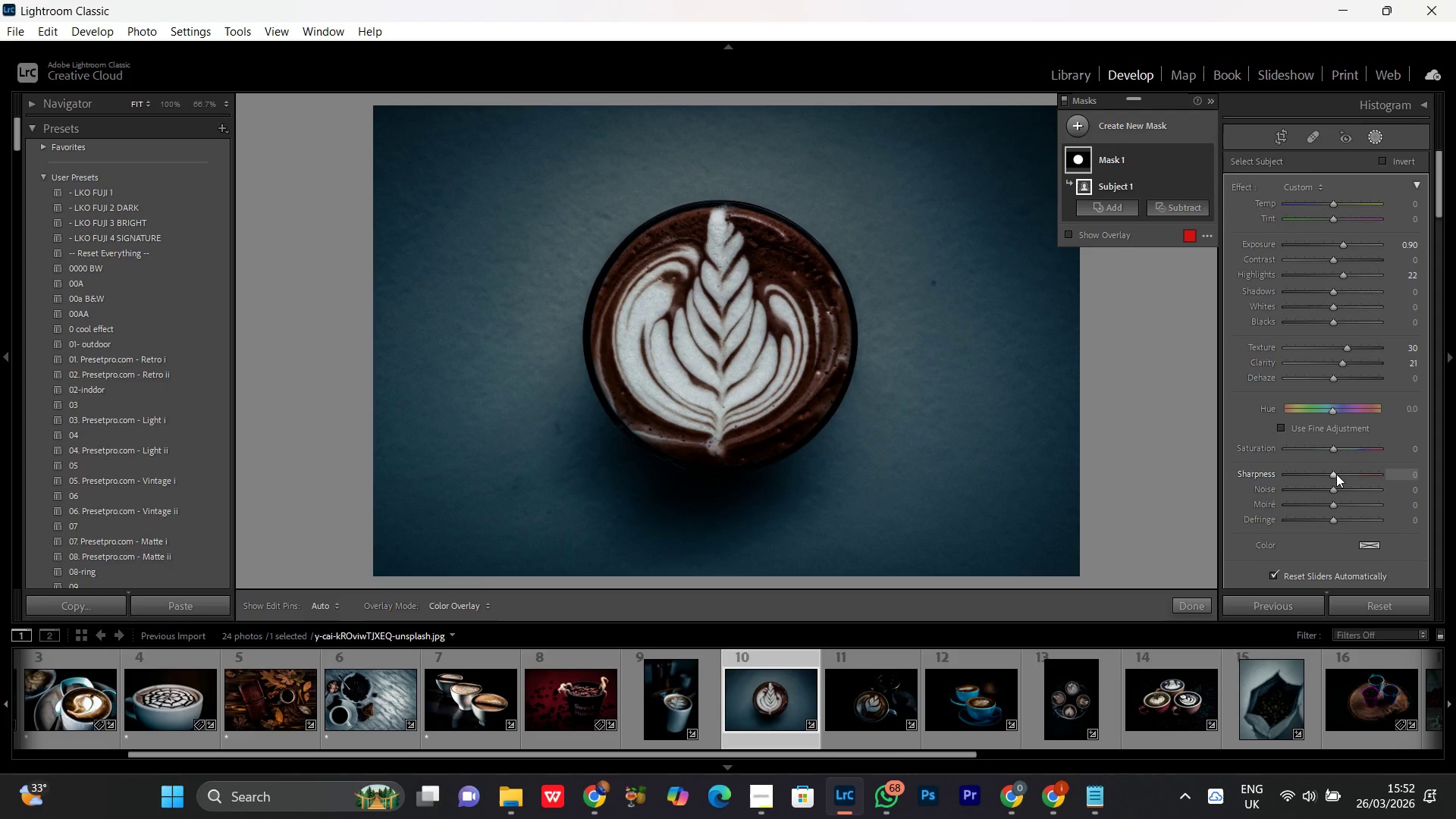 
left_click_drag(start_coordinate=[1338, 474], to_coordinate=[1355, 484])
 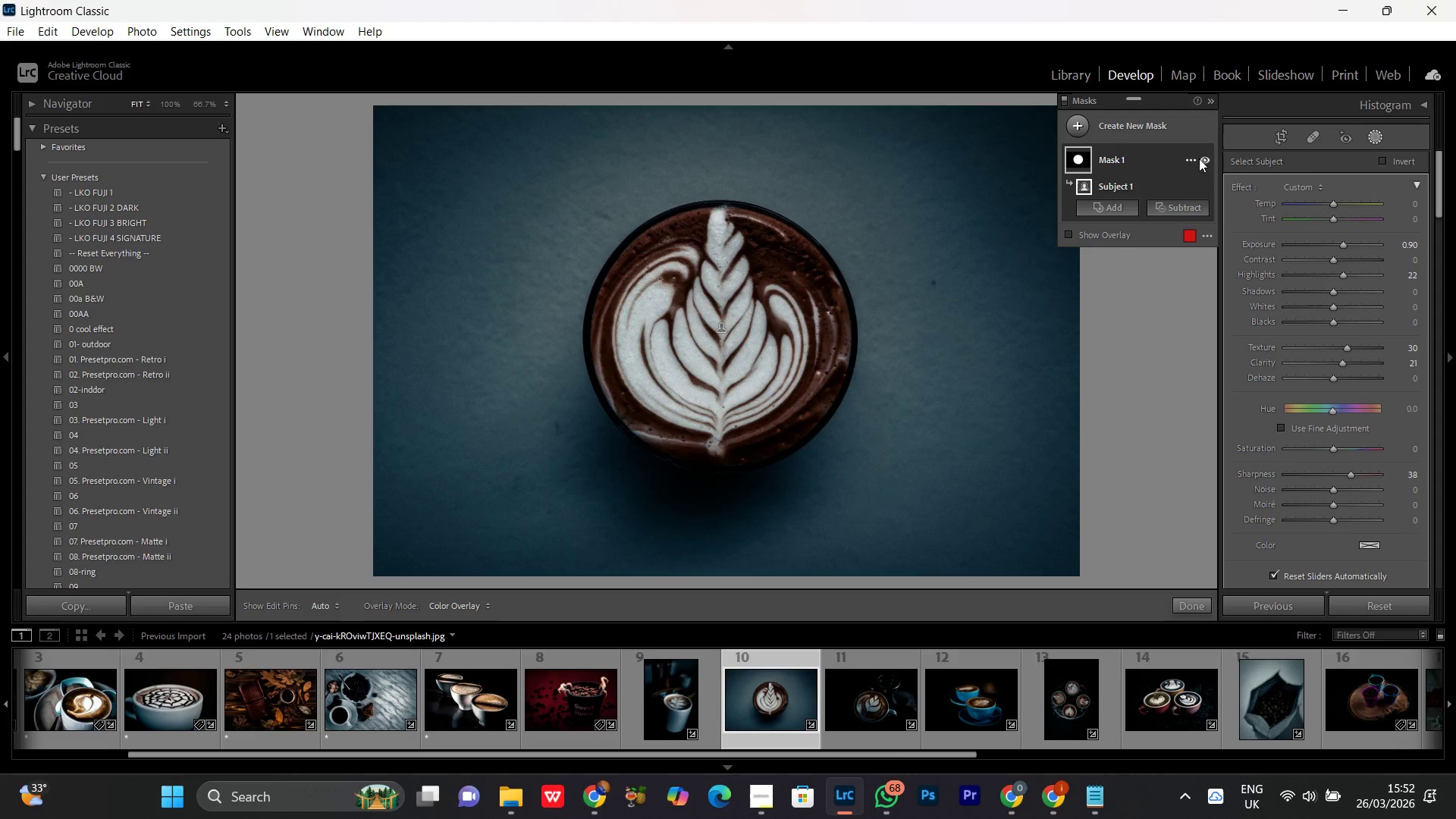 
left_click([1201, 160])
 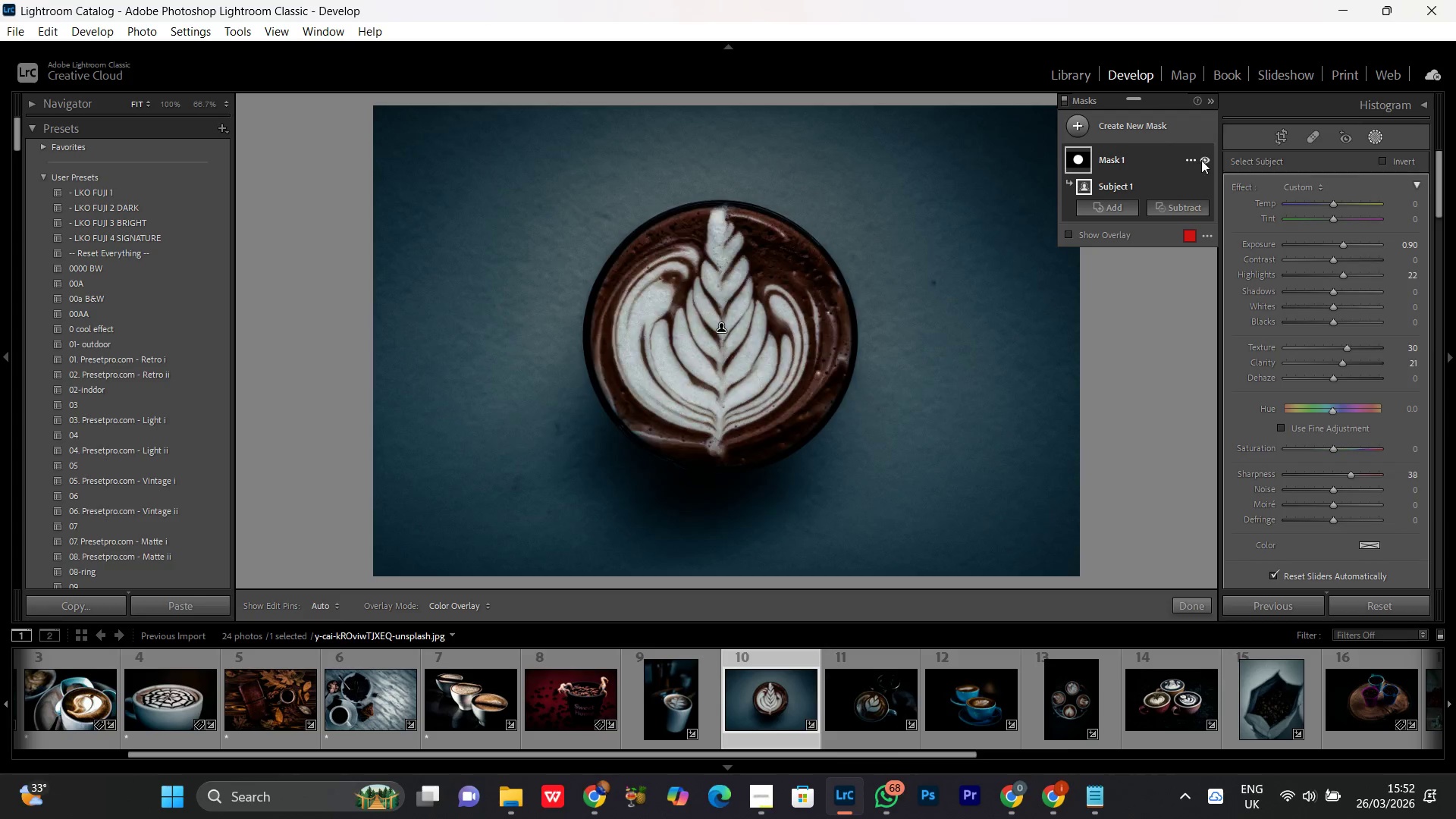 
double_click([1201, 160])
 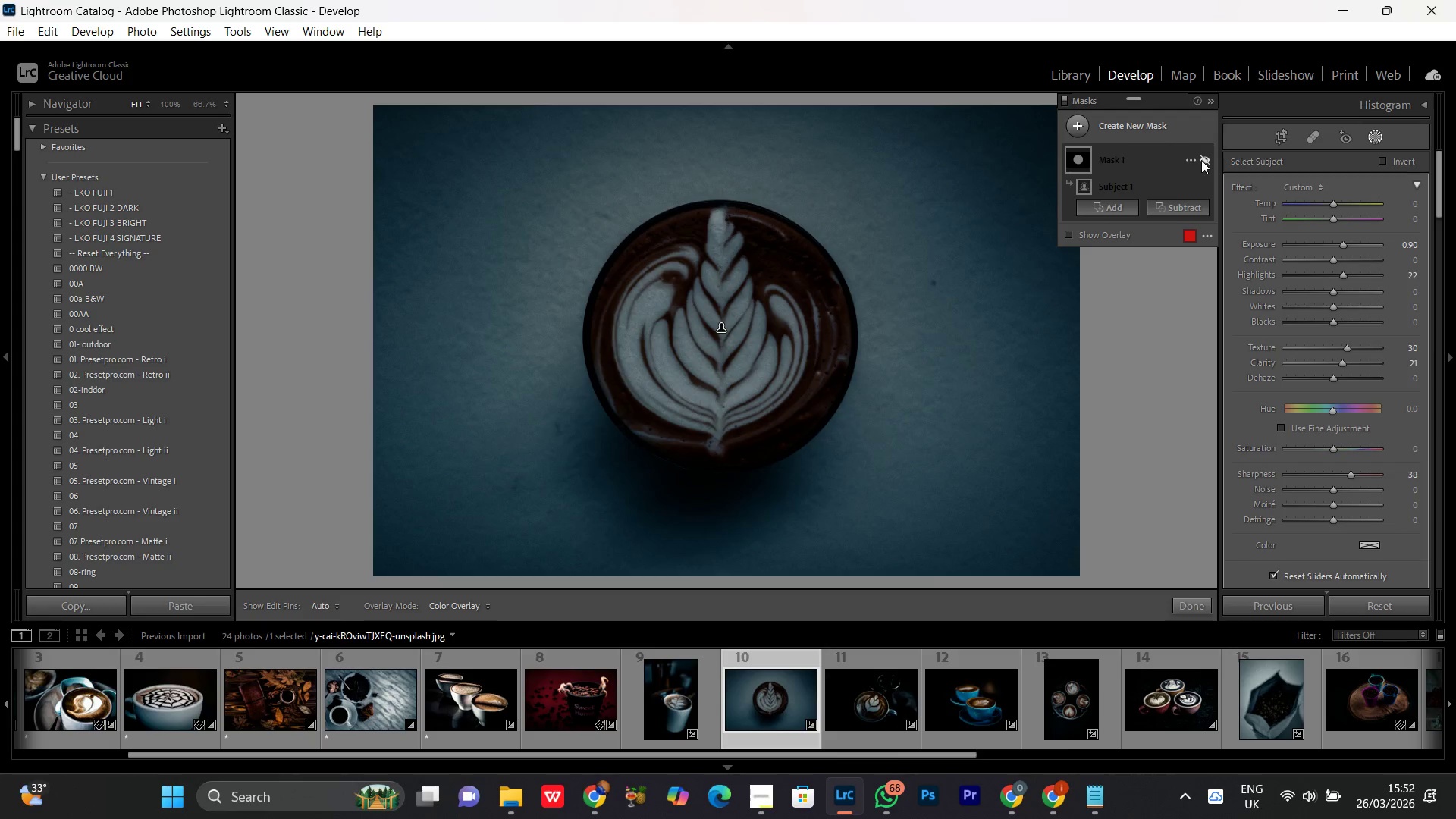 
triple_click([1201, 160])
 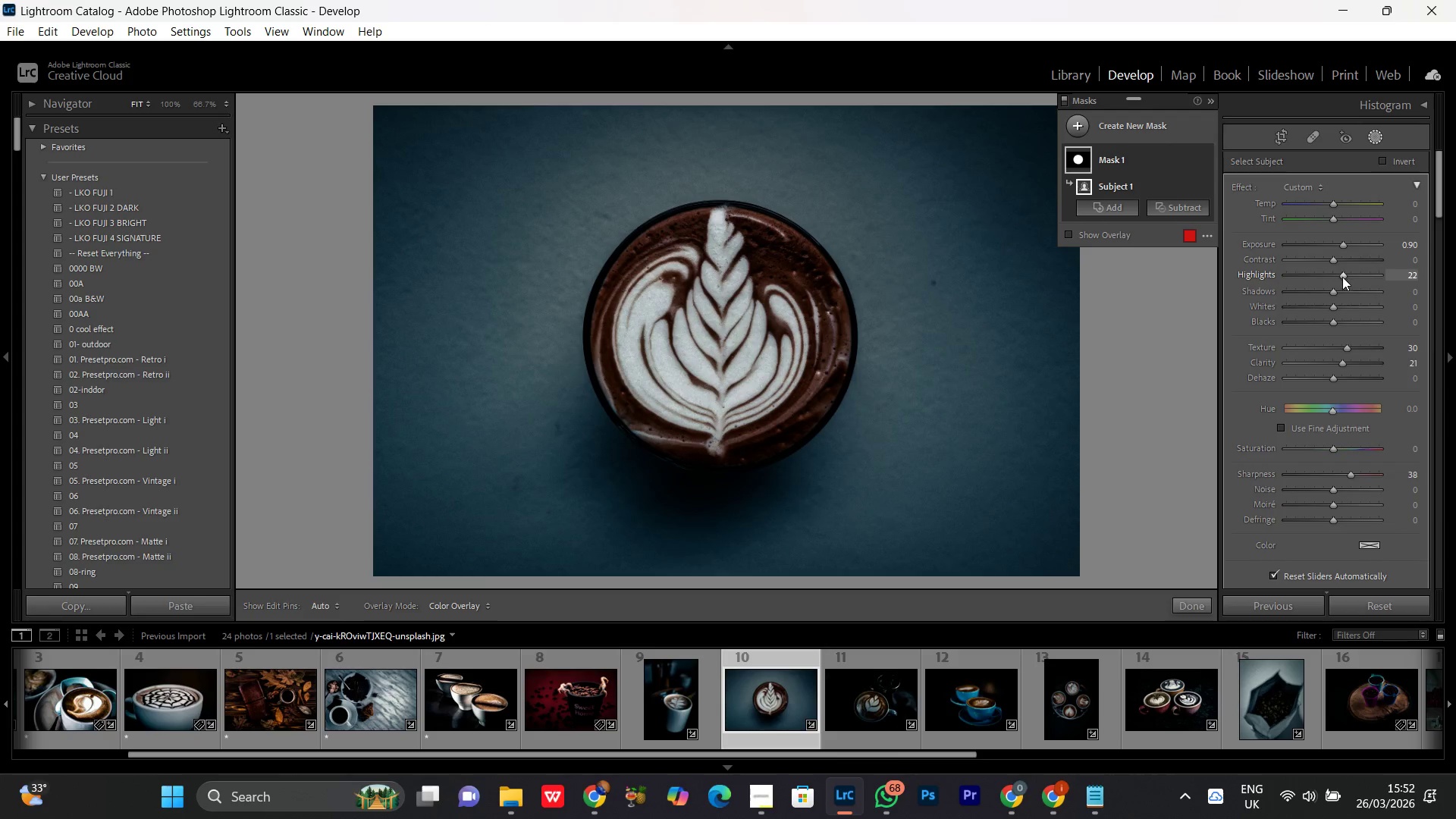 
left_click([1346, 278])
 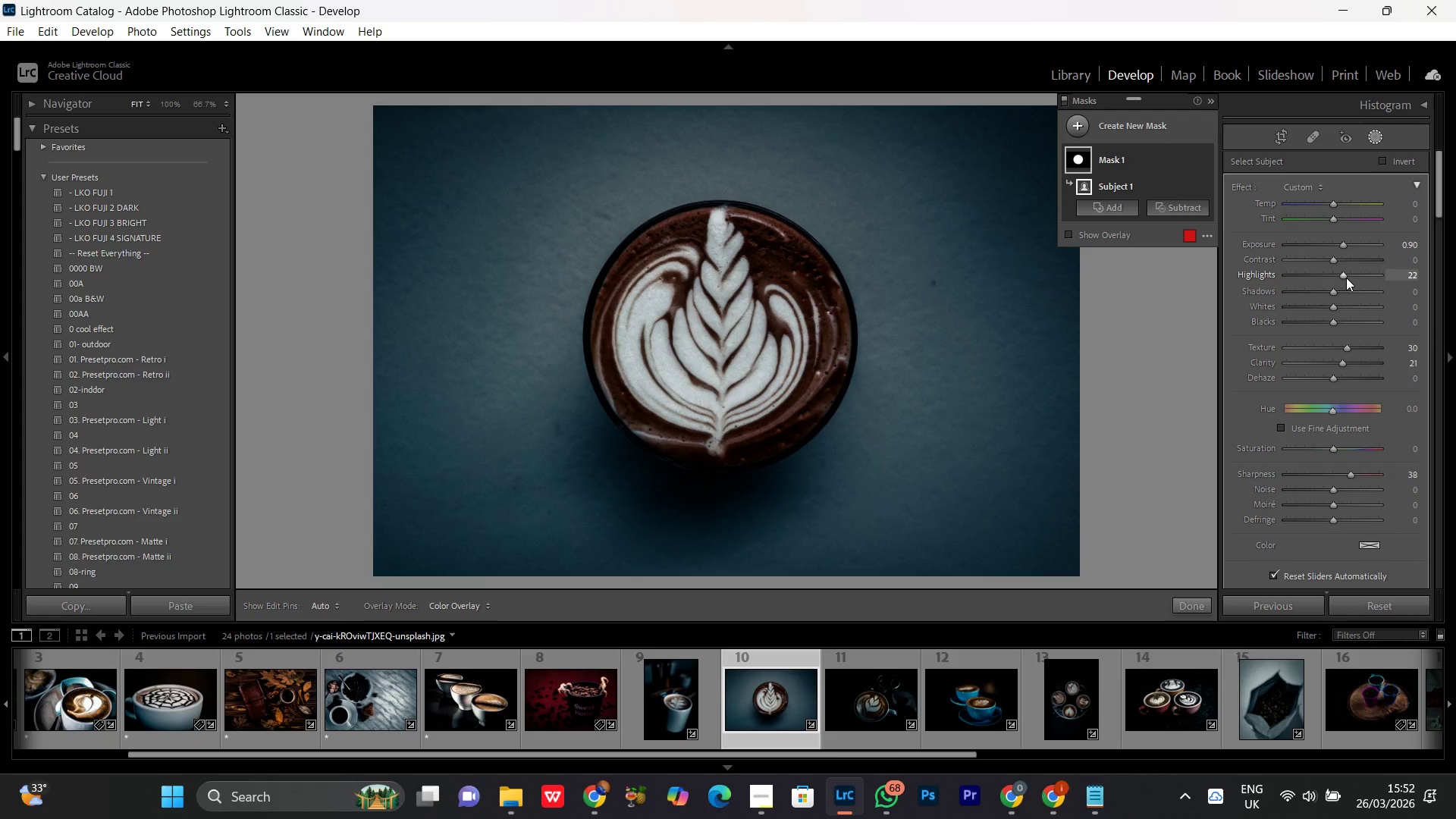 
scroll: coordinate [1346, 278], scroll_direction: down, amount: 3.0
 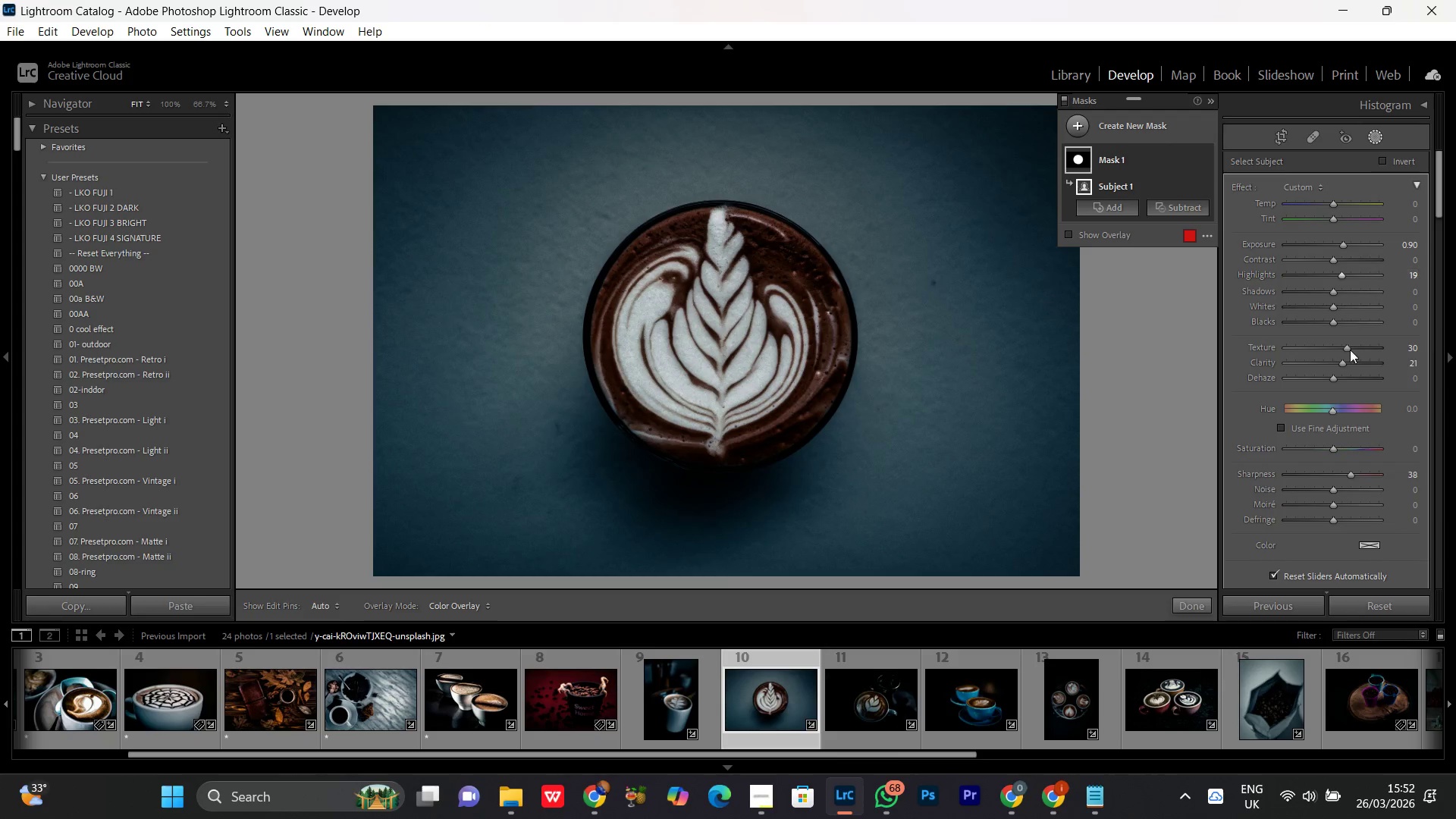 
left_click([1345, 348])
 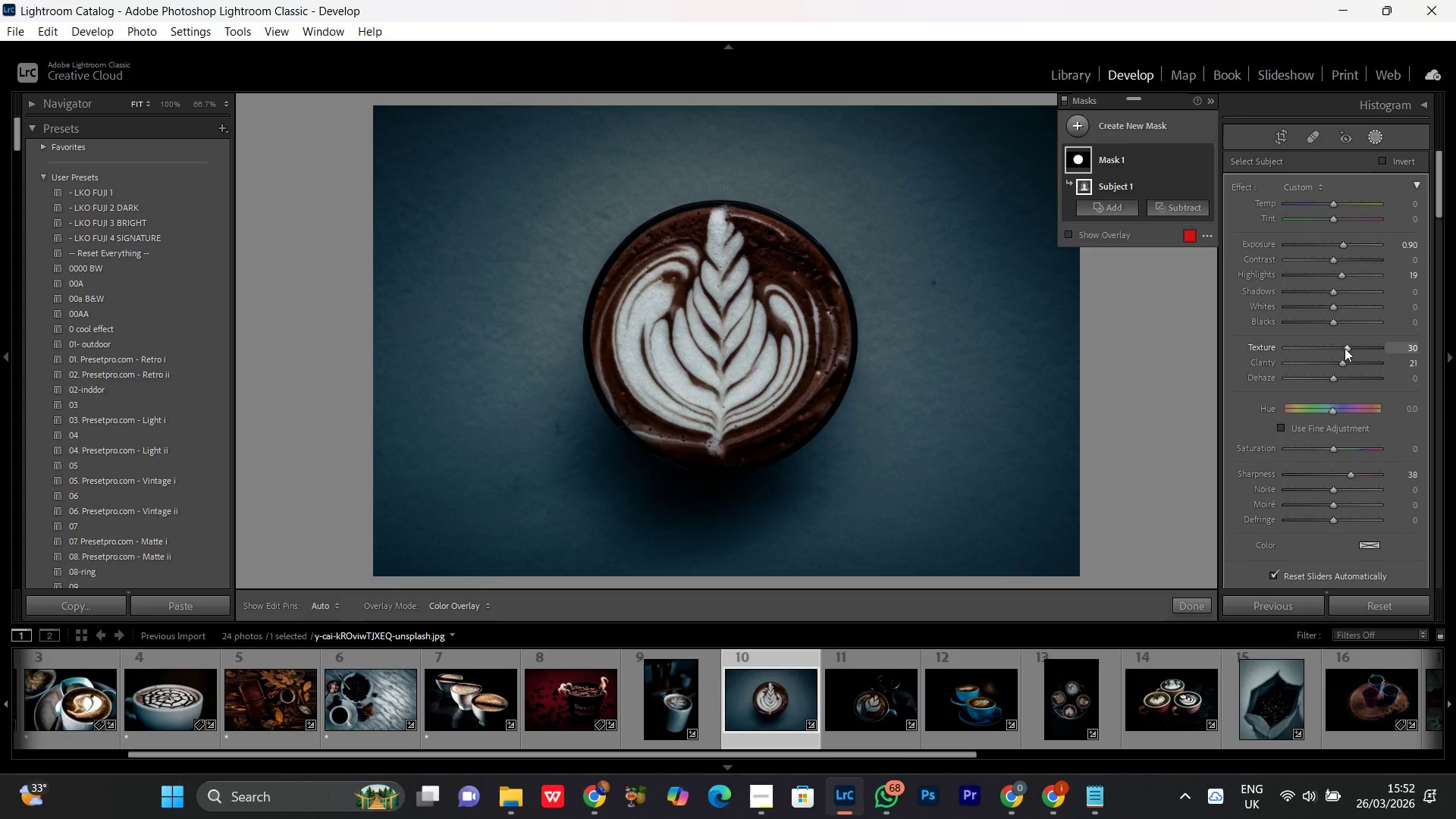 
scroll: coordinate [1345, 348], scroll_direction: up, amount: 1.0
 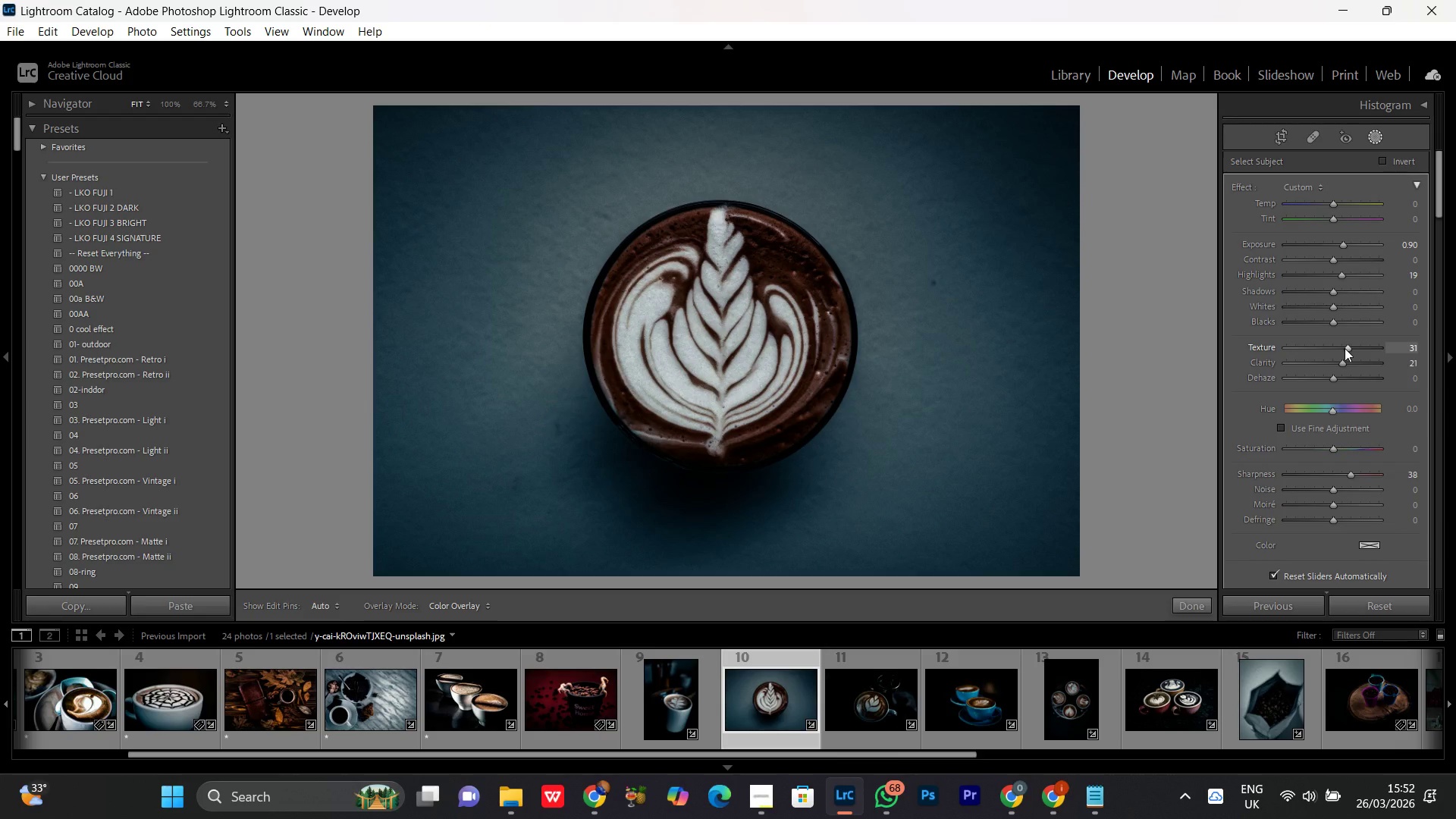 
scroll: coordinate [1345, 348], scroll_direction: none, amount: 0.0
 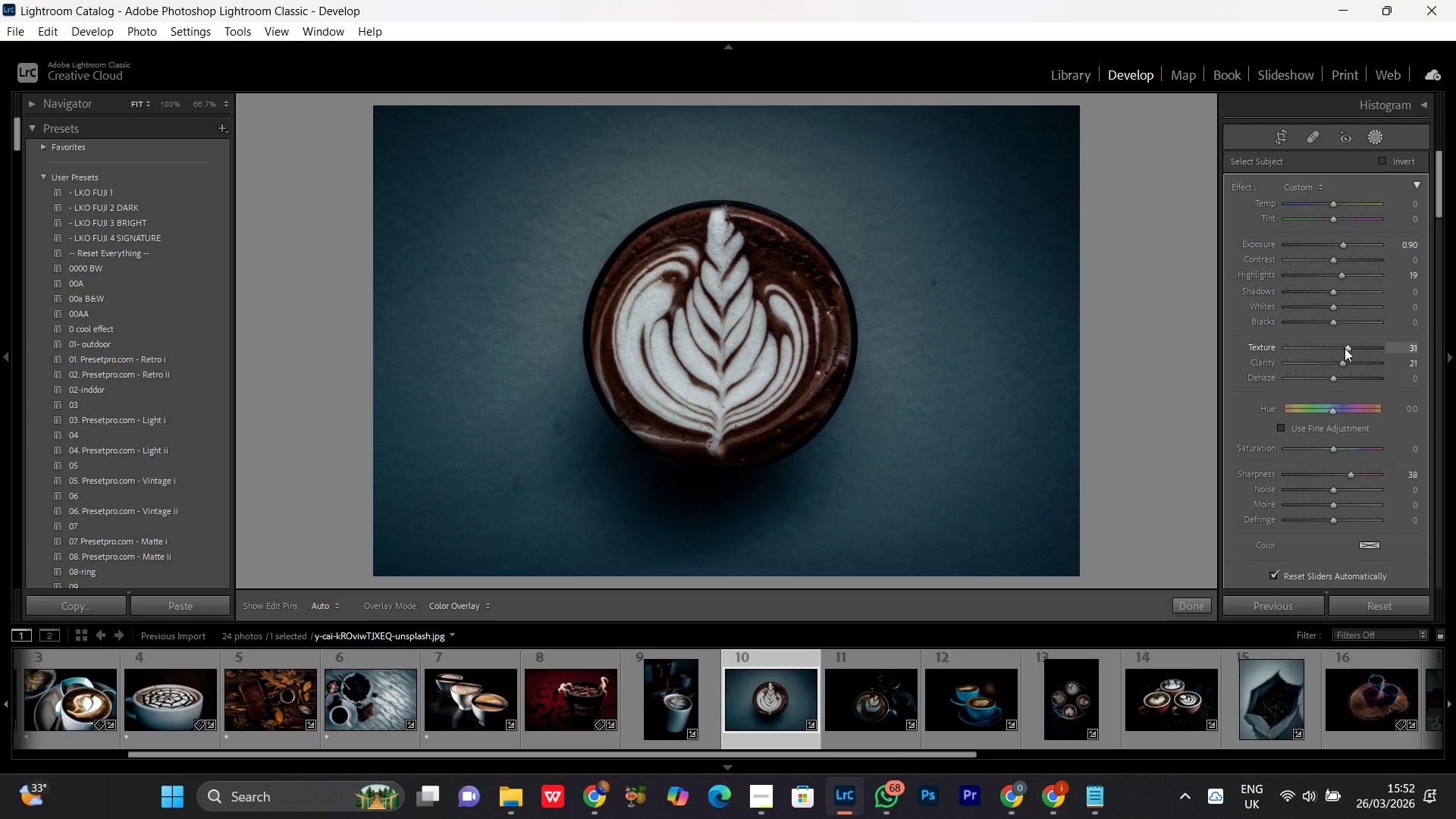 
scroll: coordinate [1345, 348], scroll_direction: down, amount: 1.0
 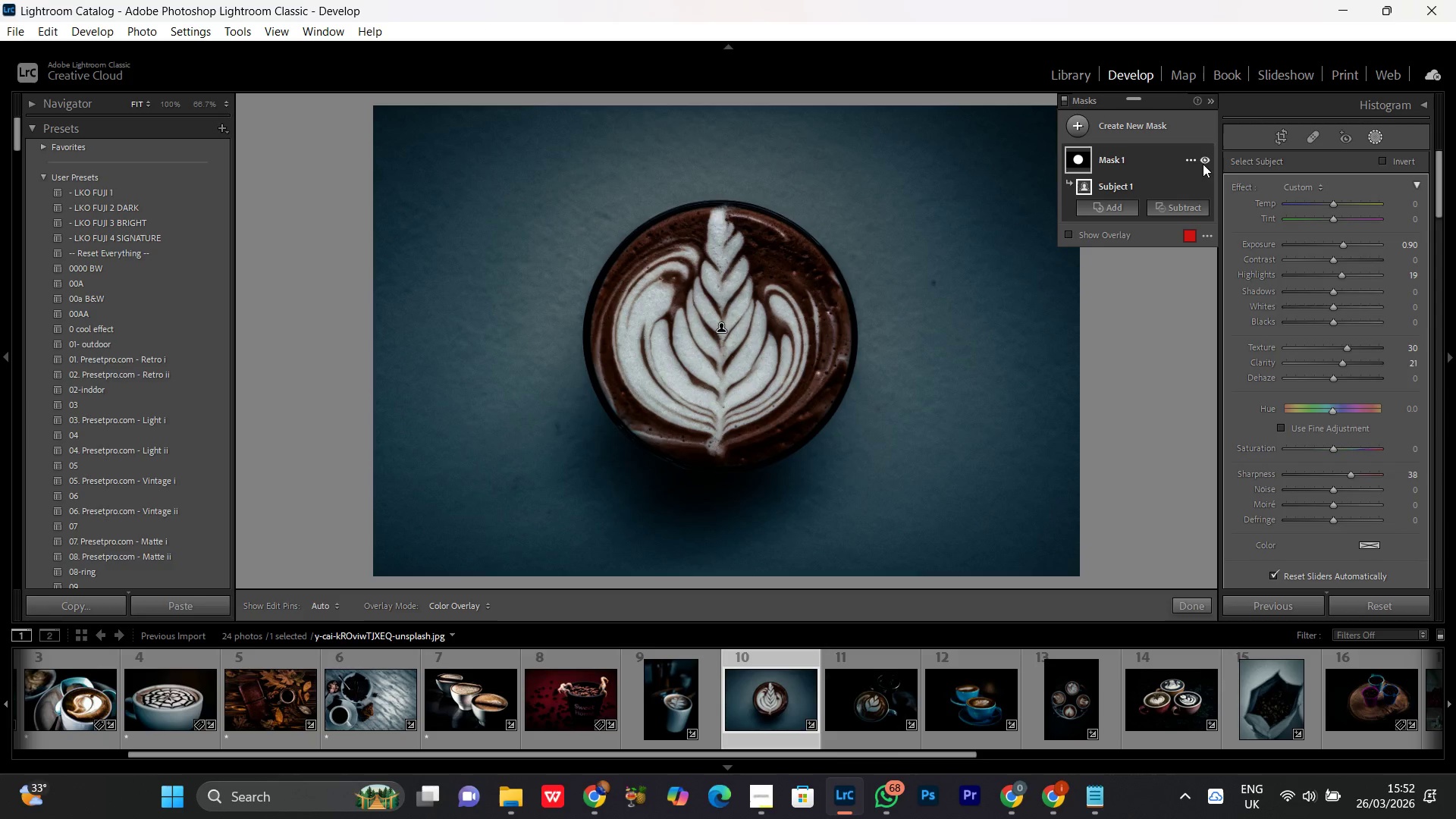 
double_click([1203, 158])
 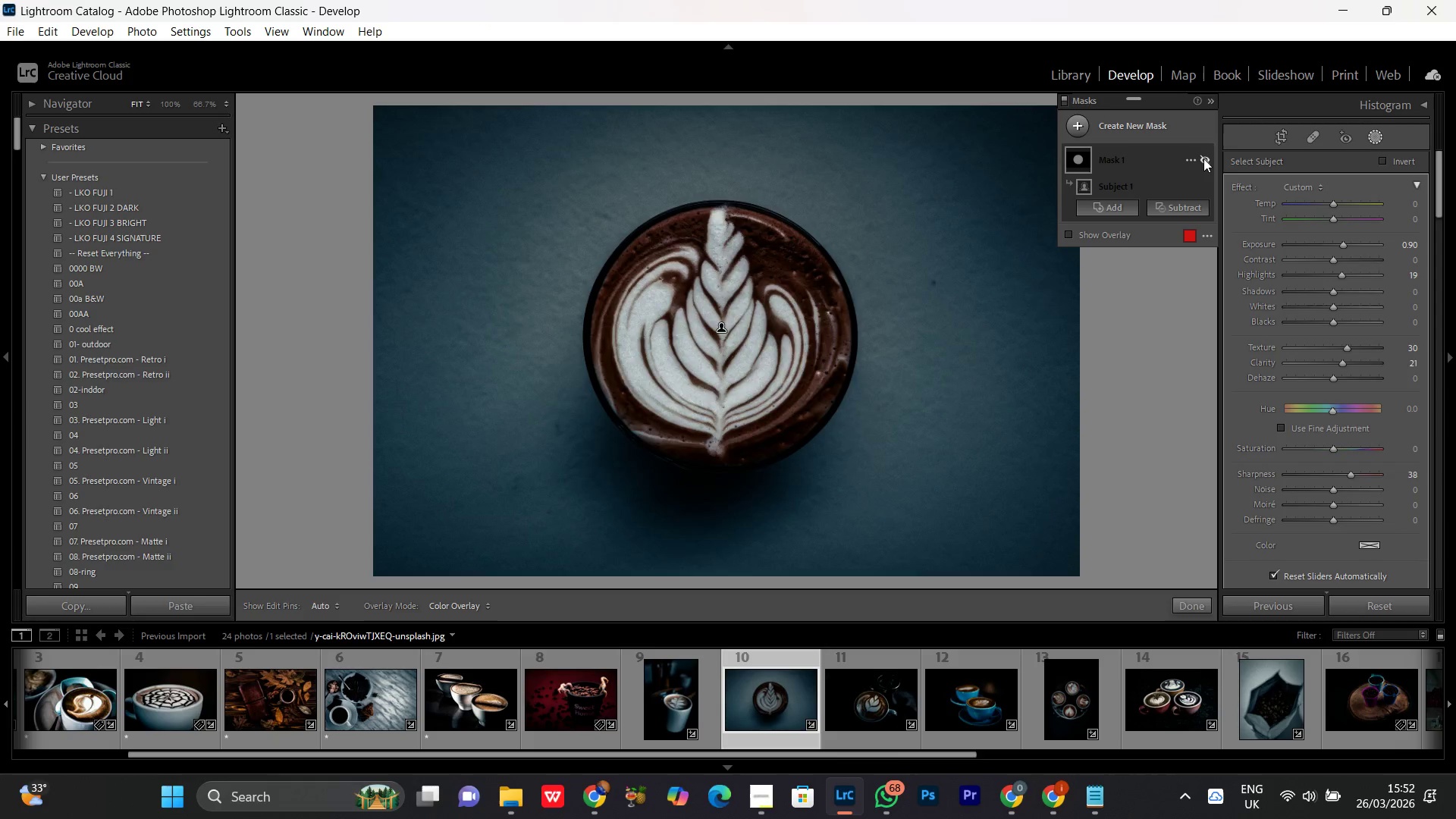 
double_click([1203, 158])
 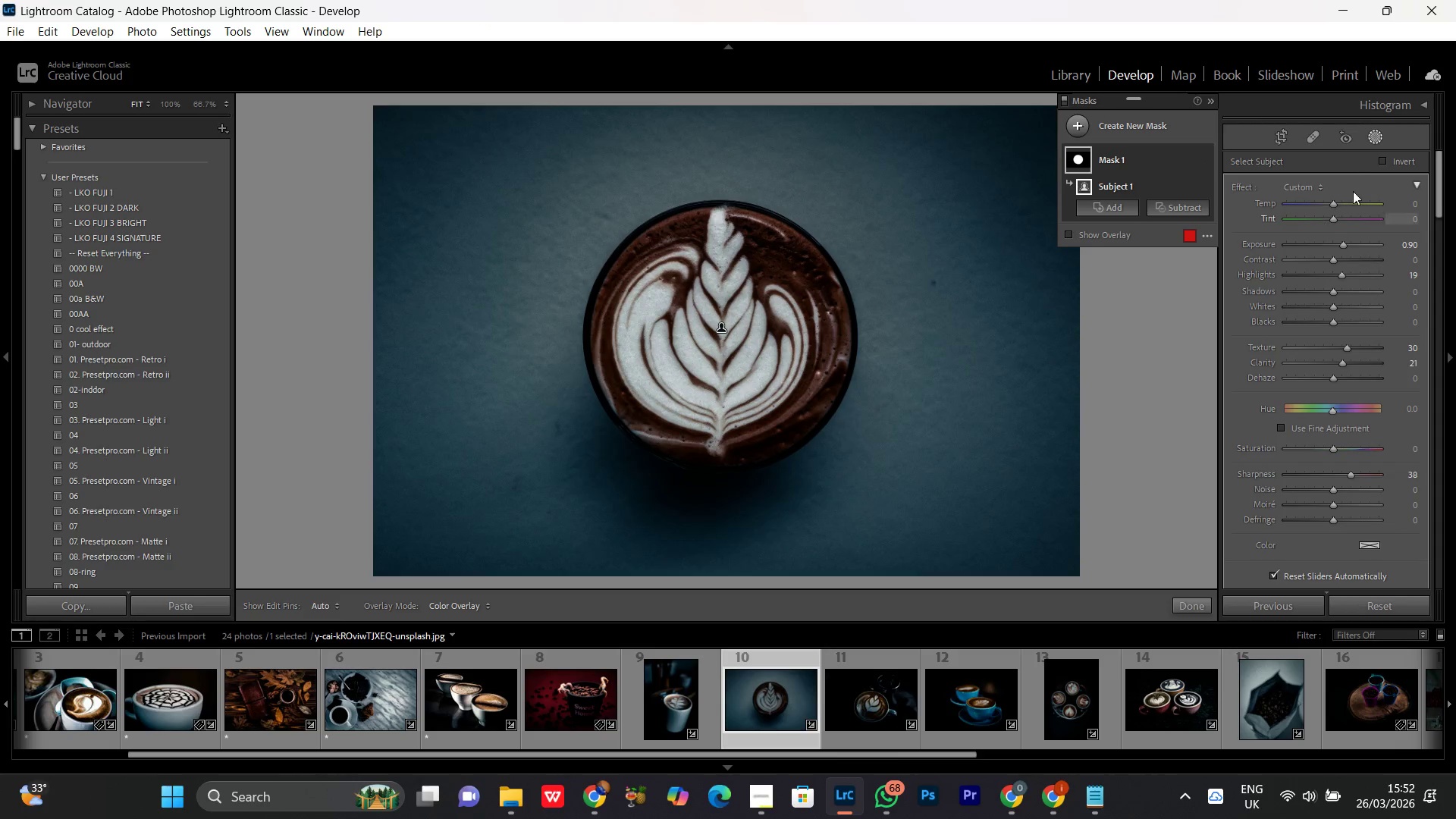 
left_click([1376, 136])
 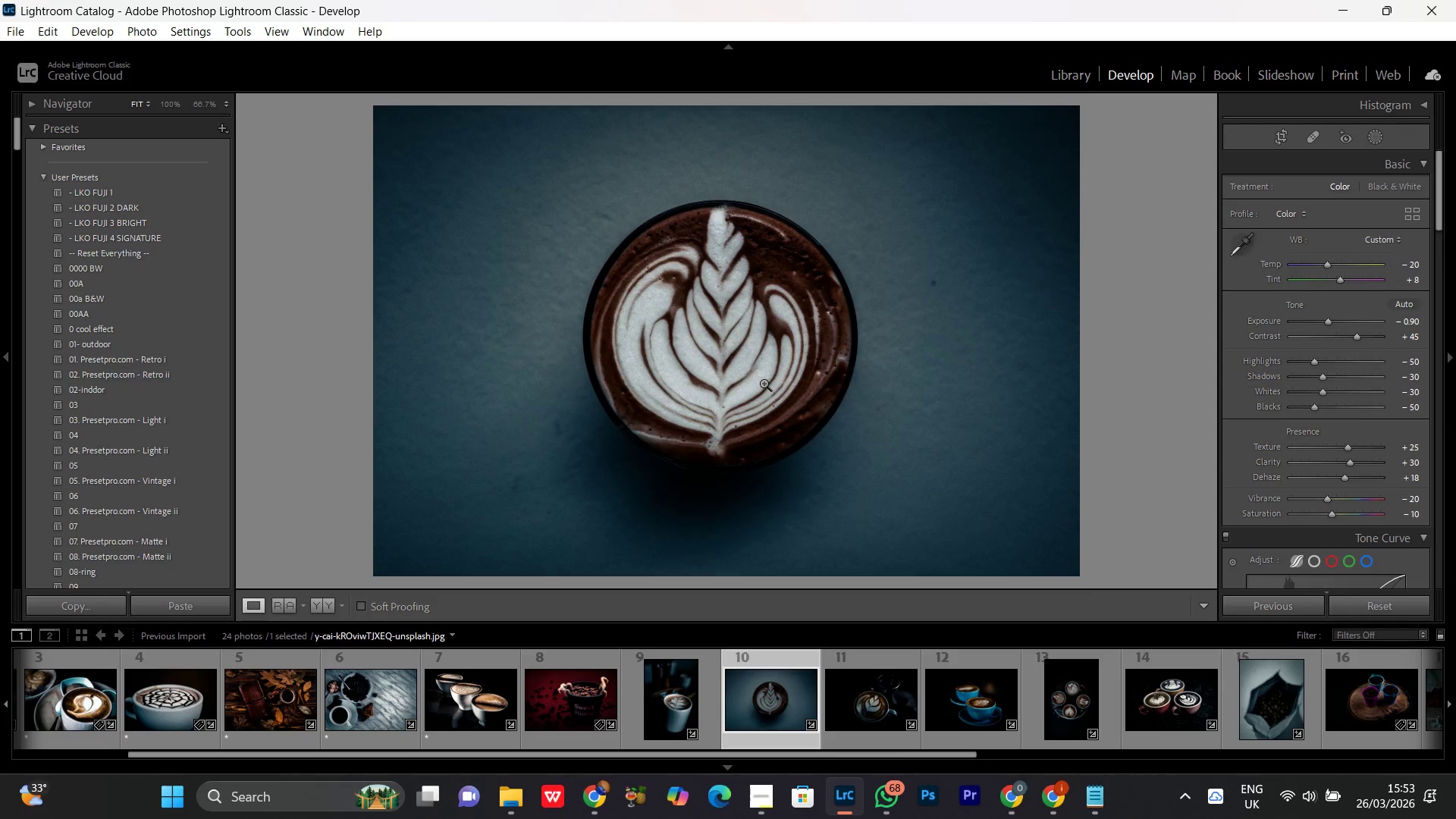 
double_click([762, 382])
 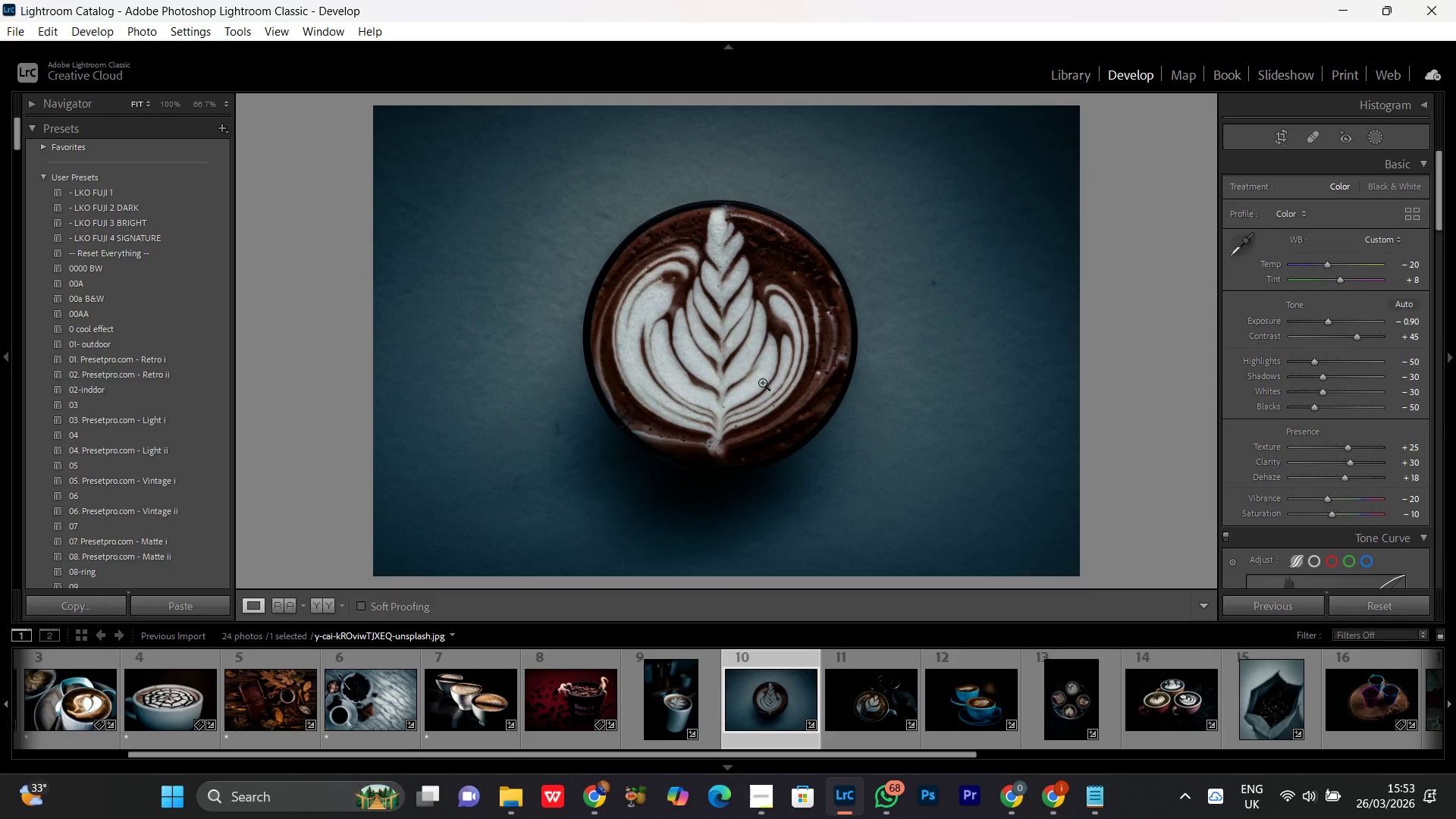 
triple_click([762, 382])
 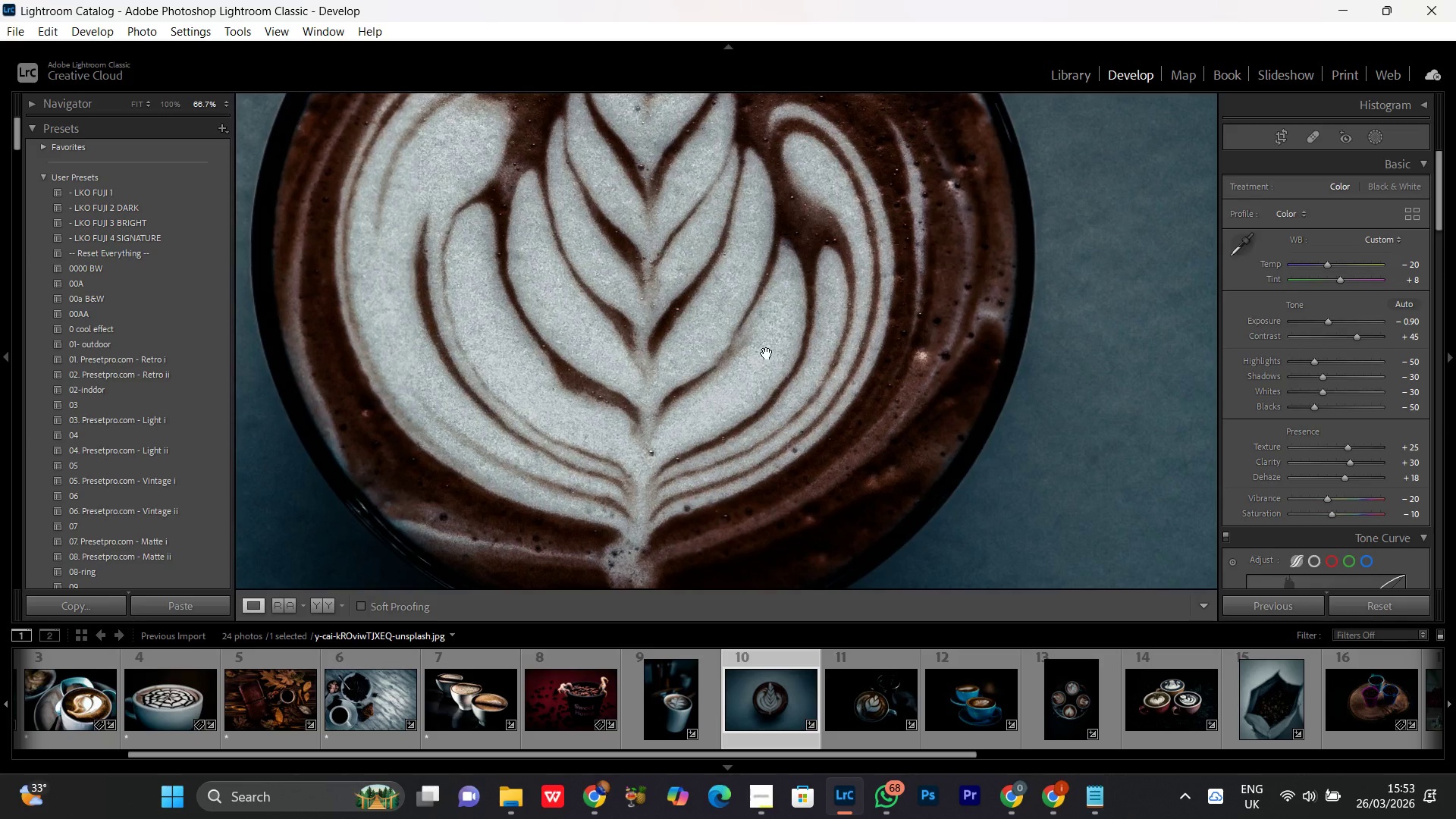 
left_click_drag(start_coordinate=[767, 340], to_coordinate=[802, 500])
 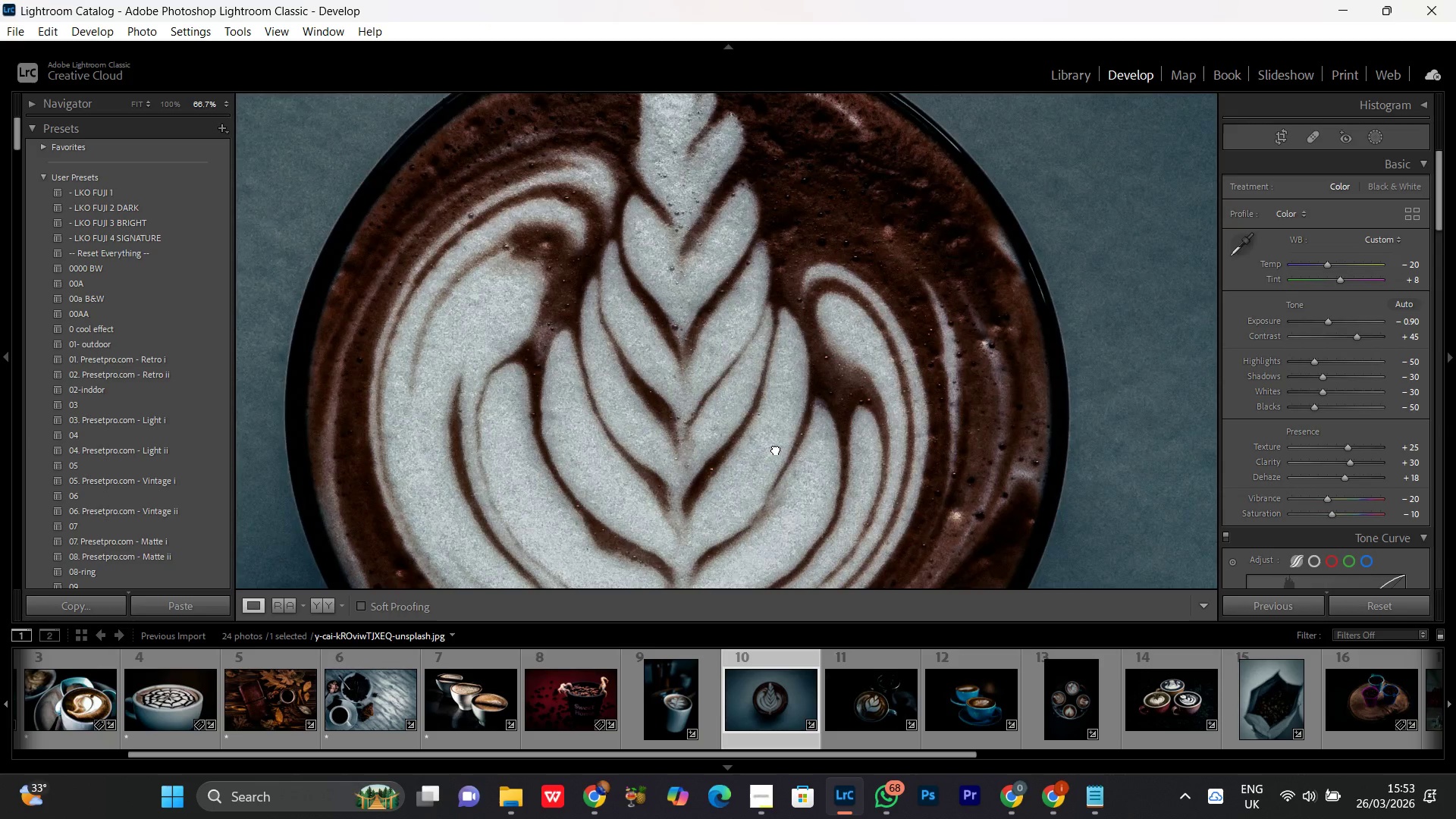 
triple_click([776, 449])
 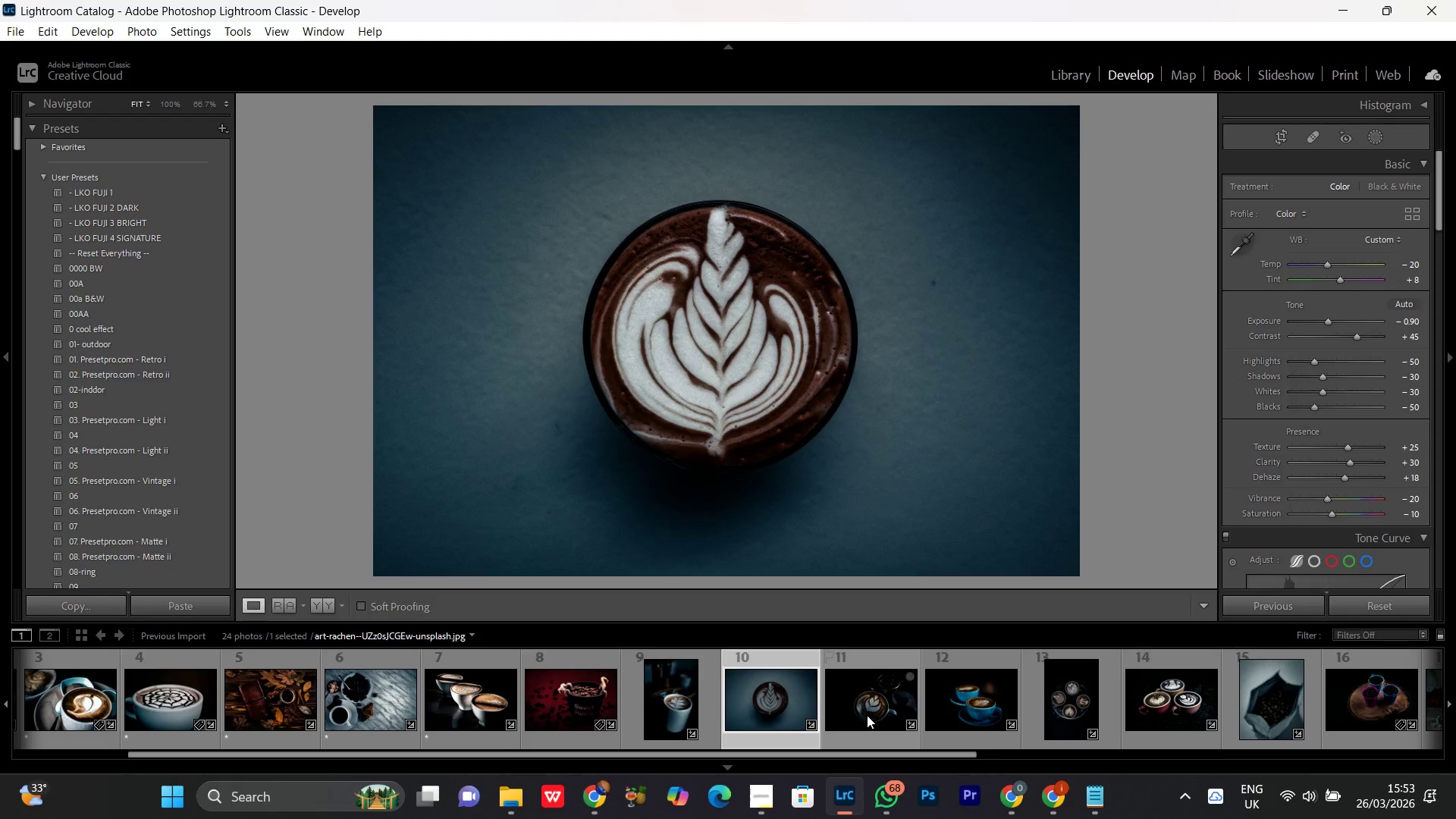 
double_click([867, 715])
 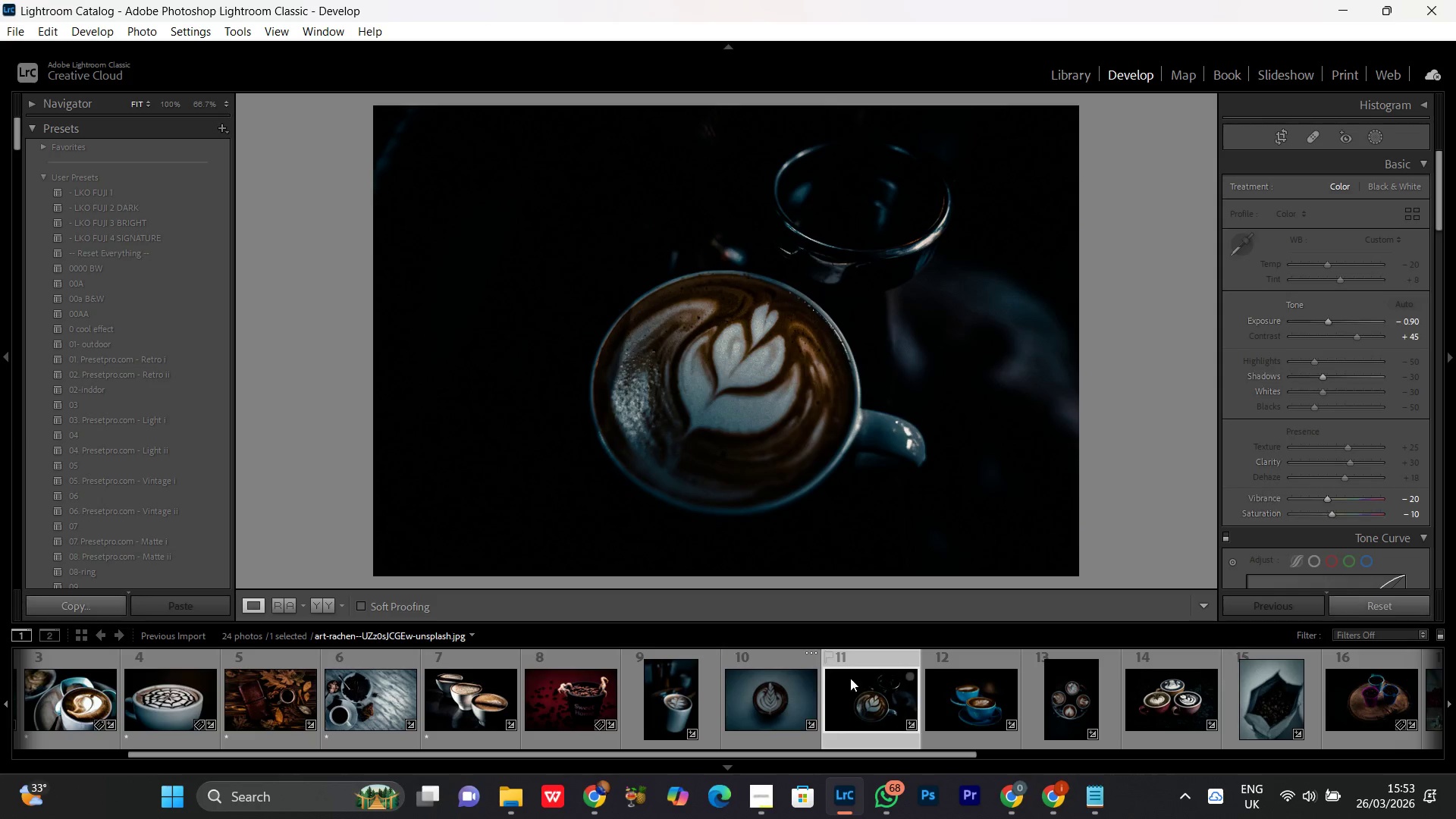 
left_click([777, 390])
 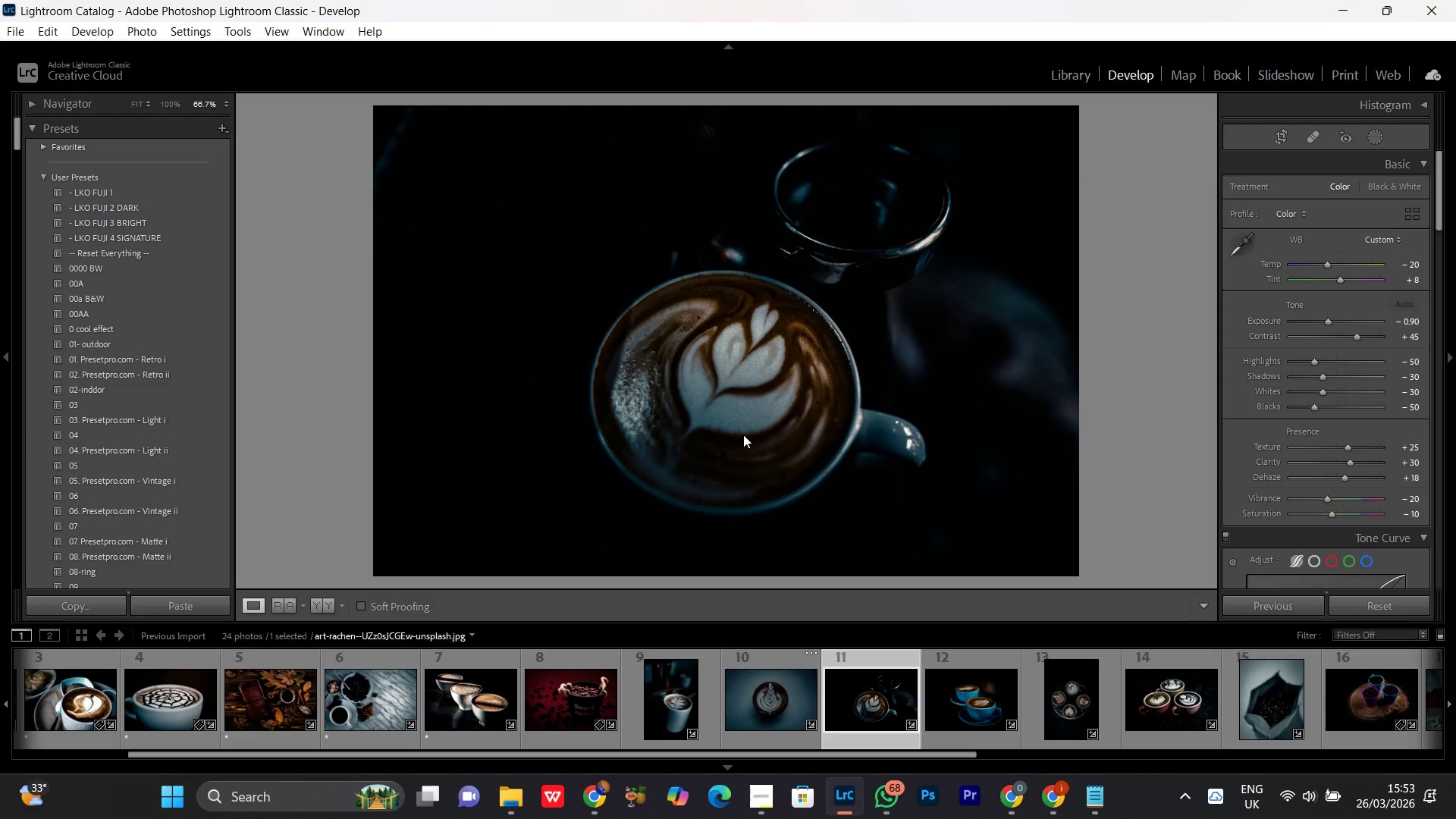 
left_click([747, 394])
 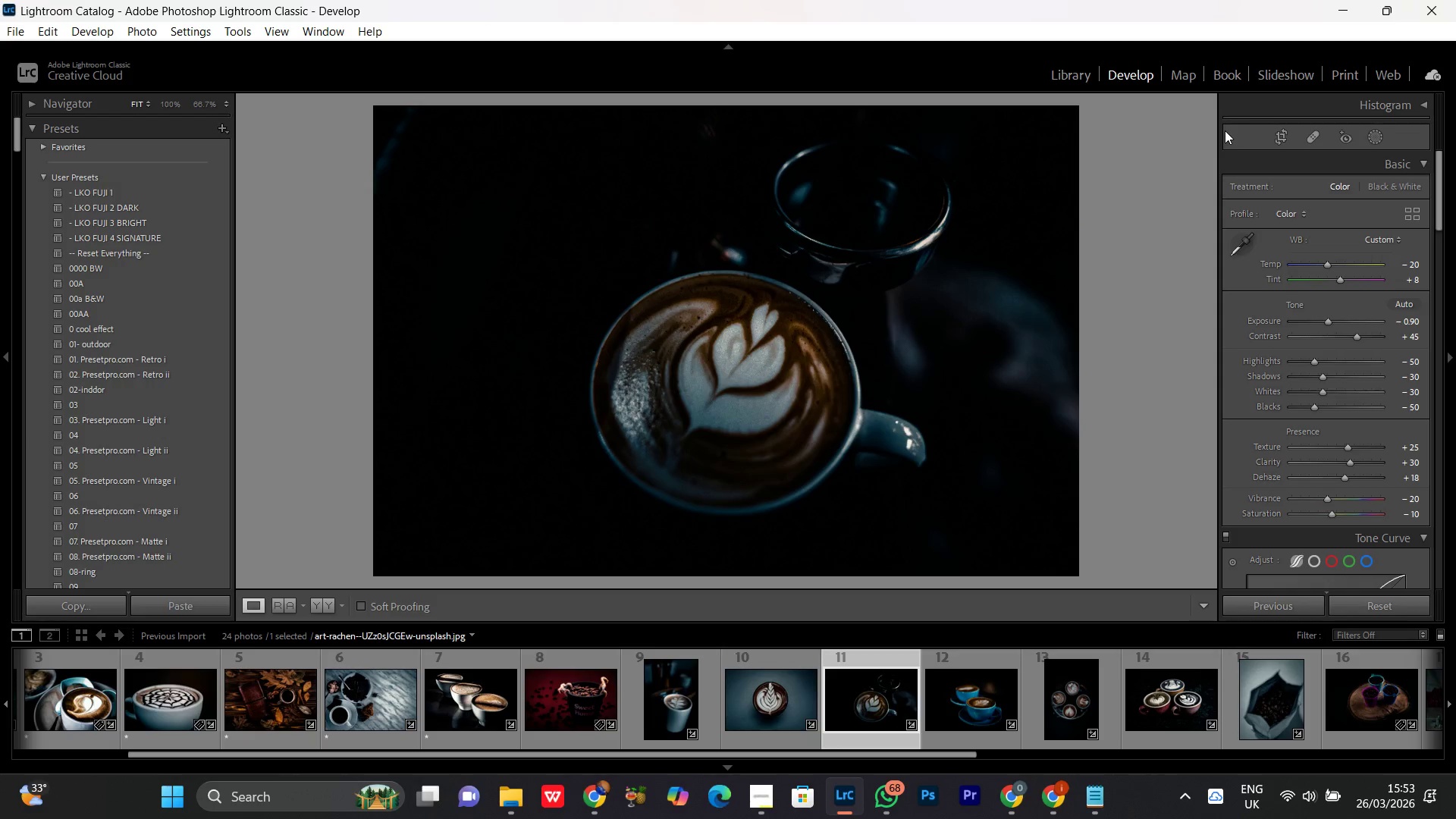 
left_click([1378, 134])
 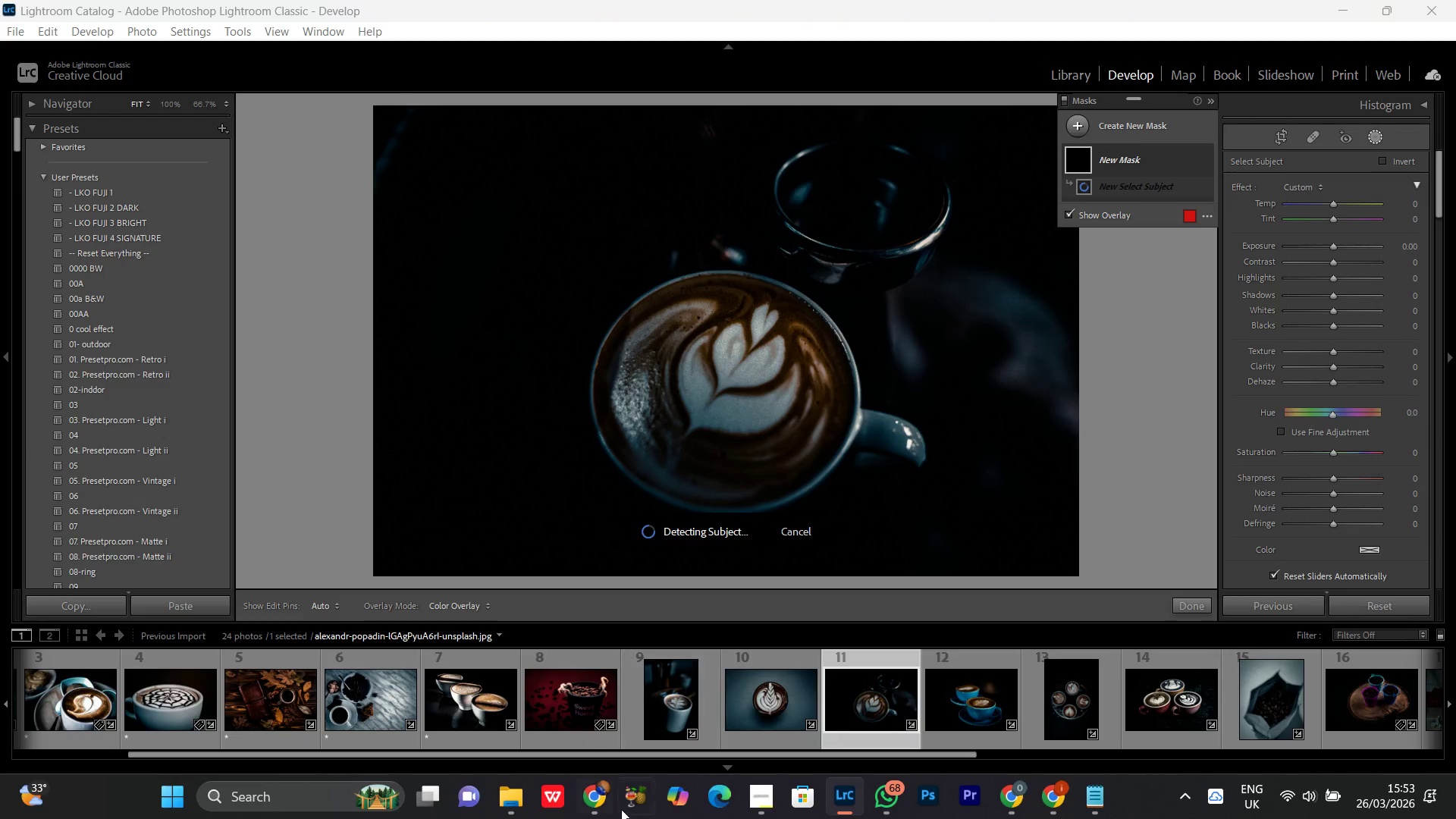 
left_click([599, 800])
 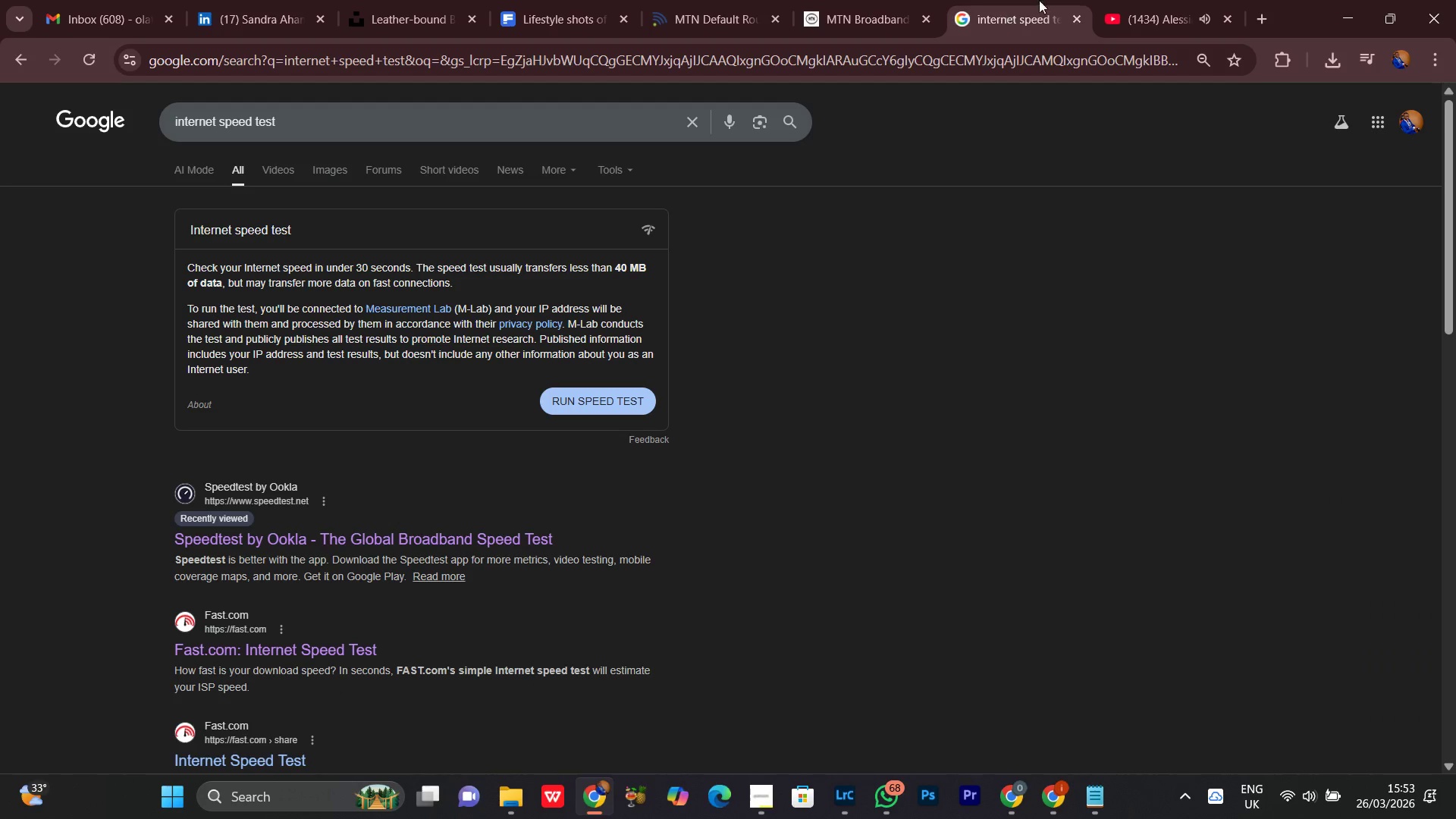 
left_click([1128, 0])
 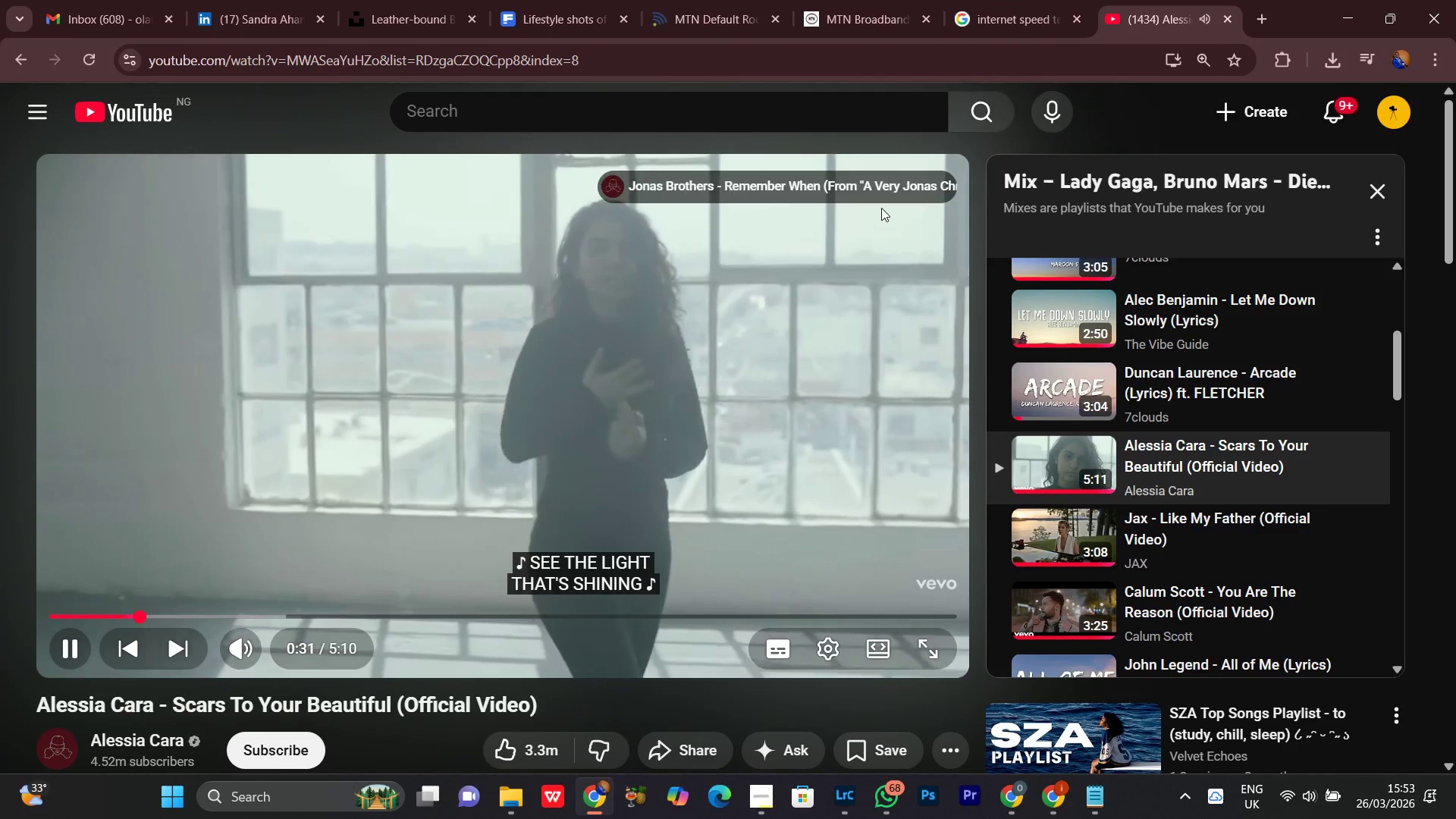 
scroll: coordinate [813, 330], scroll_direction: down, amount: 5.0
 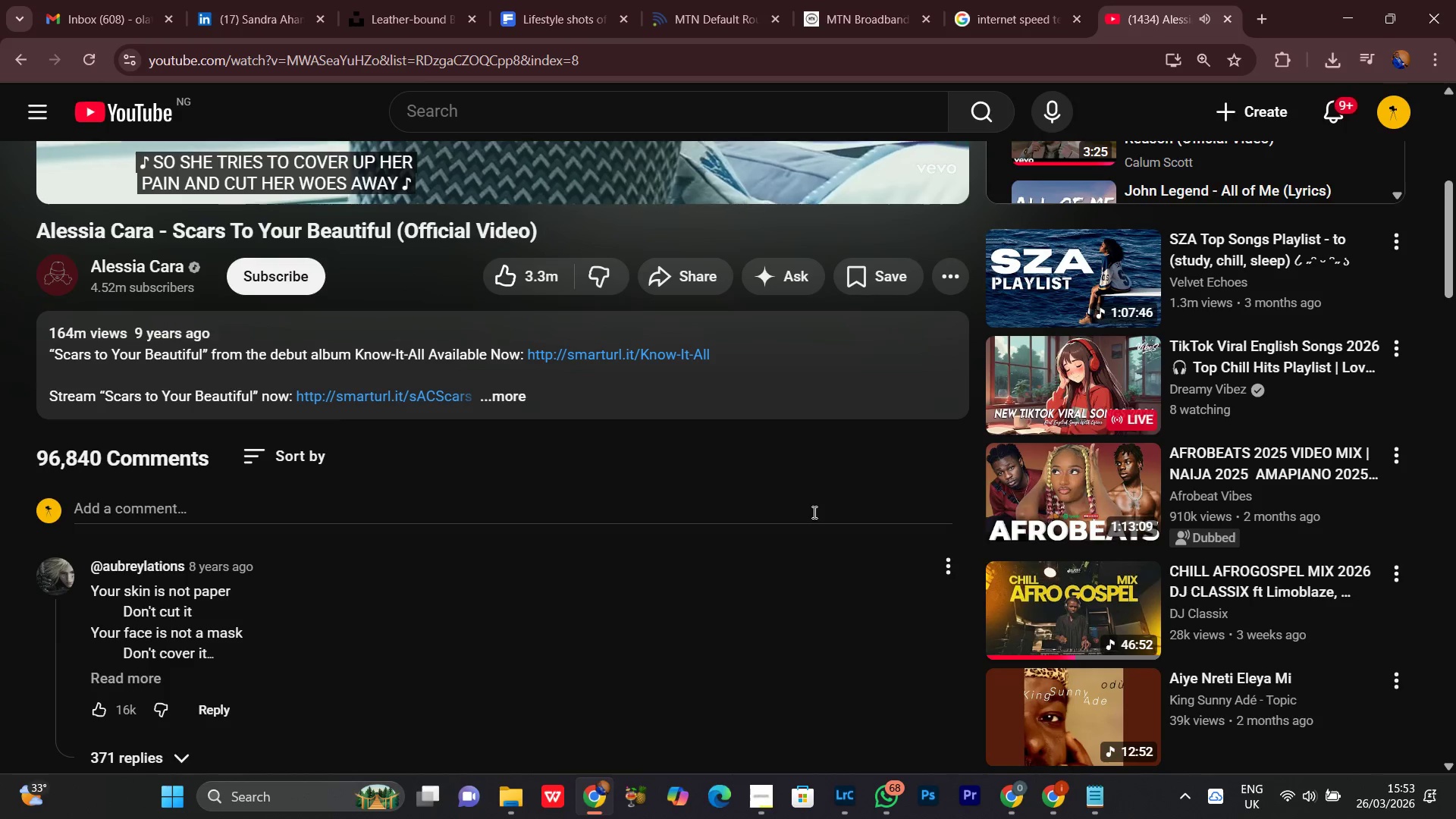 
wait(7.28)
 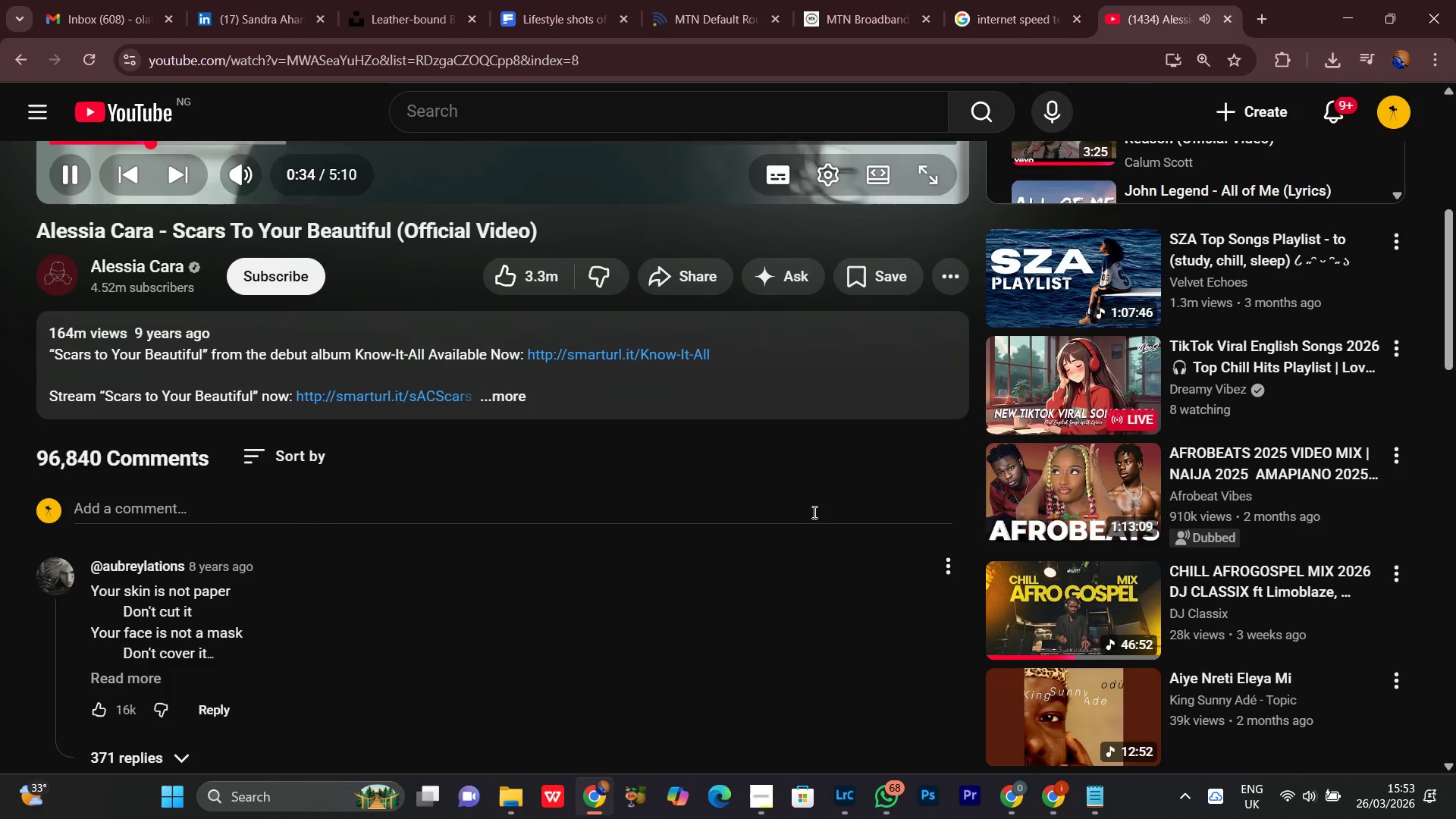 
scroll: coordinate [834, 481], scroll_direction: up, amount: 5.0
 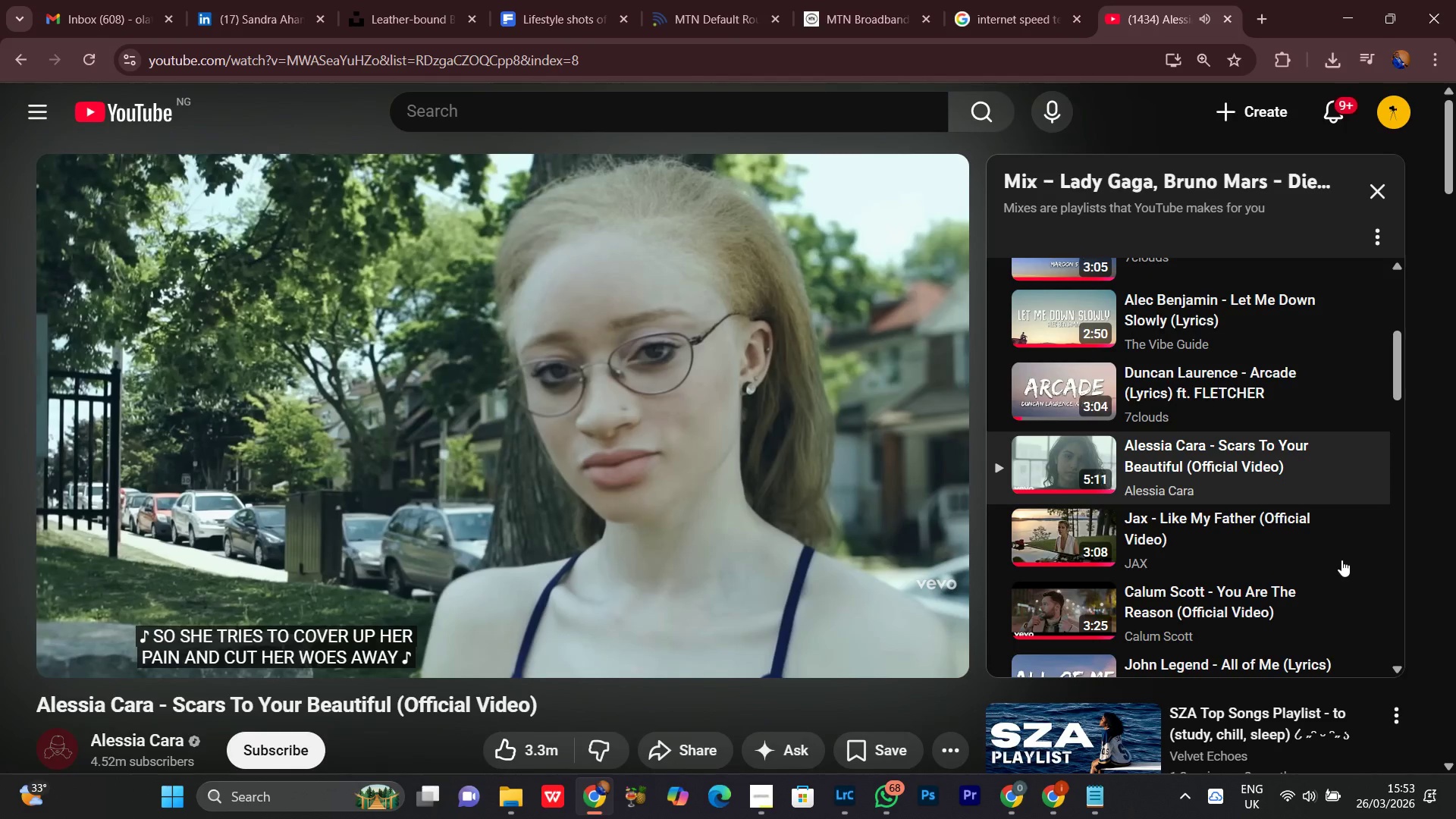 
scroll: coordinate [1321, 559], scroll_direction: down, amount: 3.0
 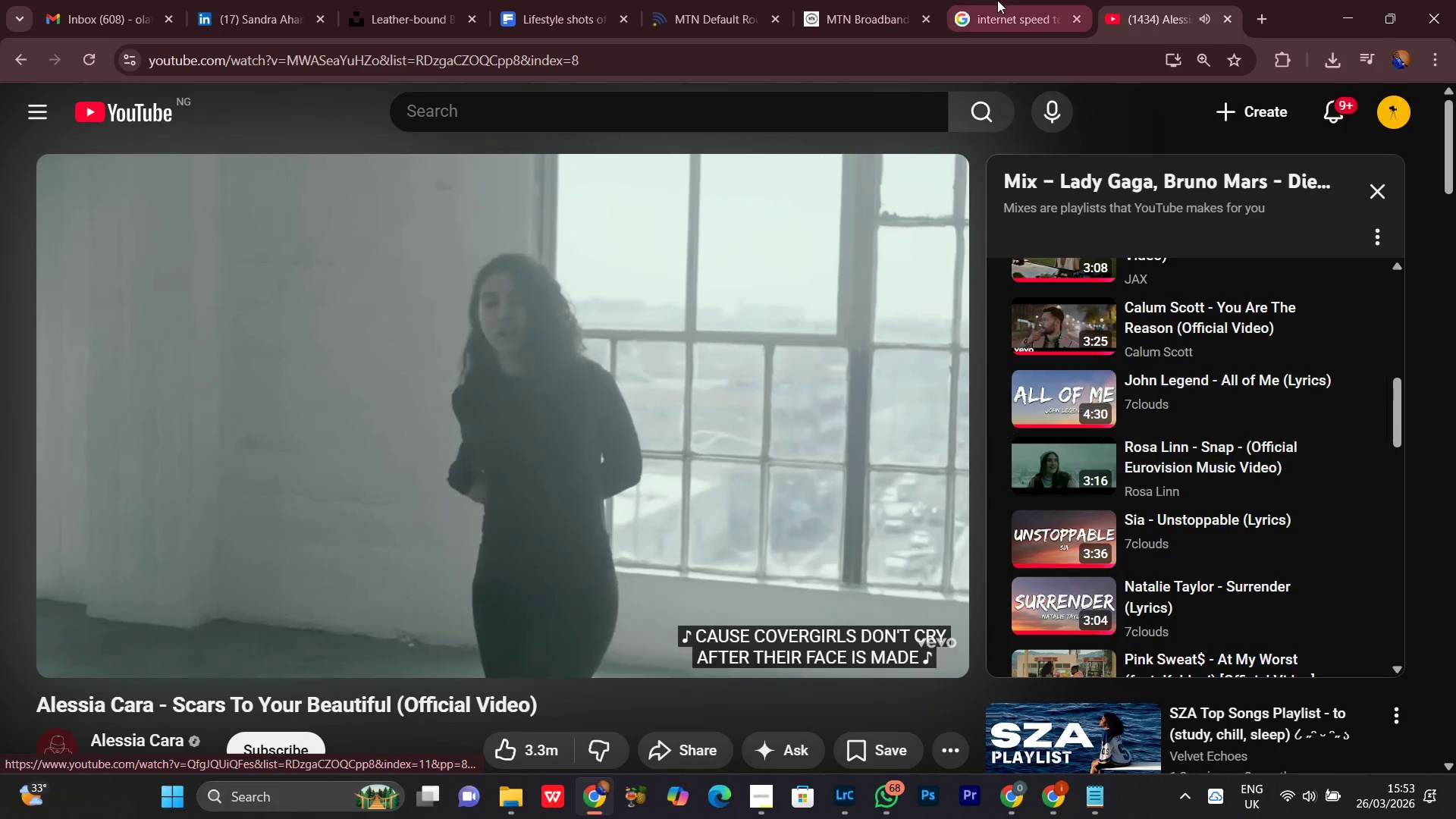 
left_click([997, 0])
 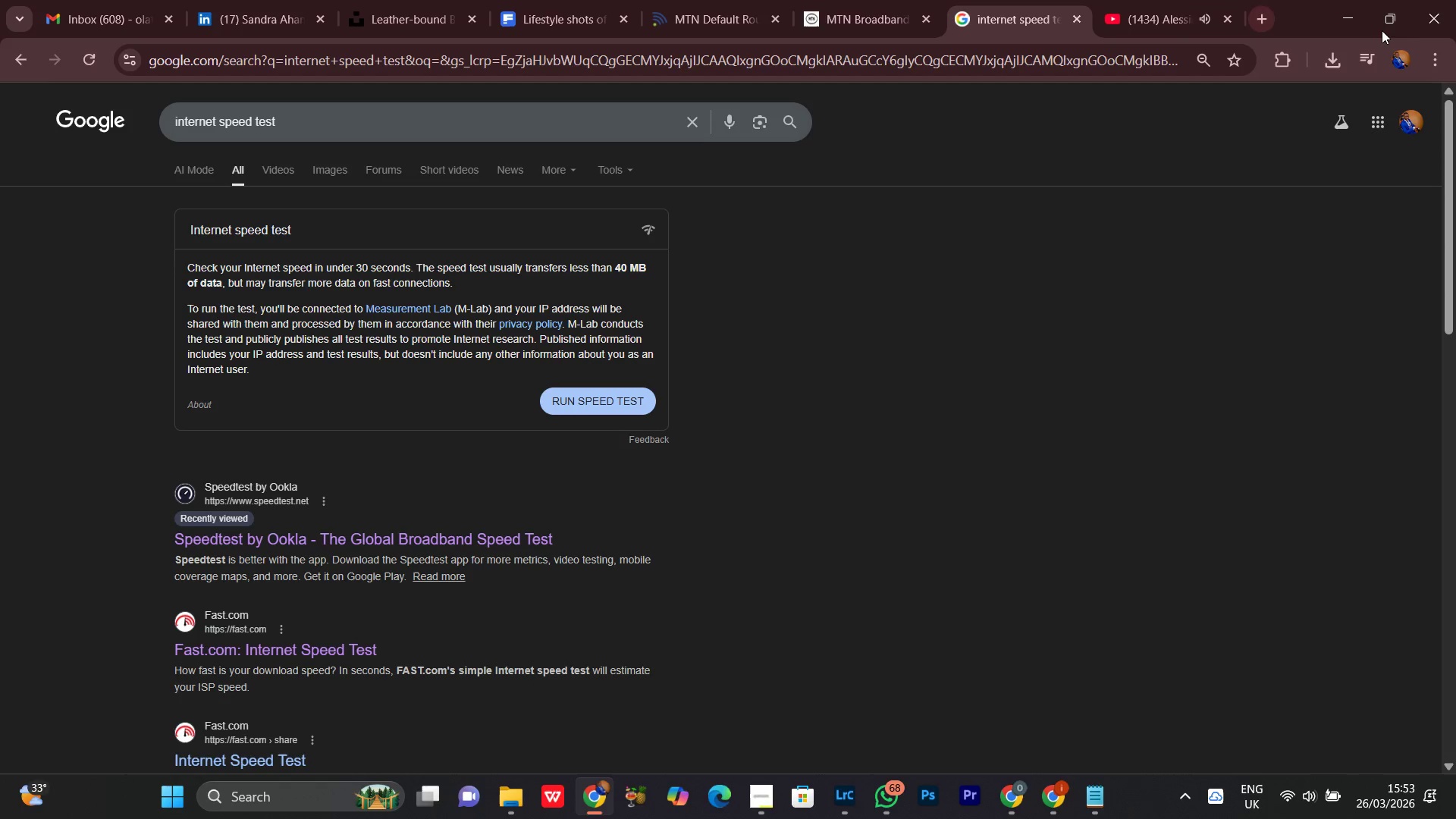 
left_click([1347, 21])
 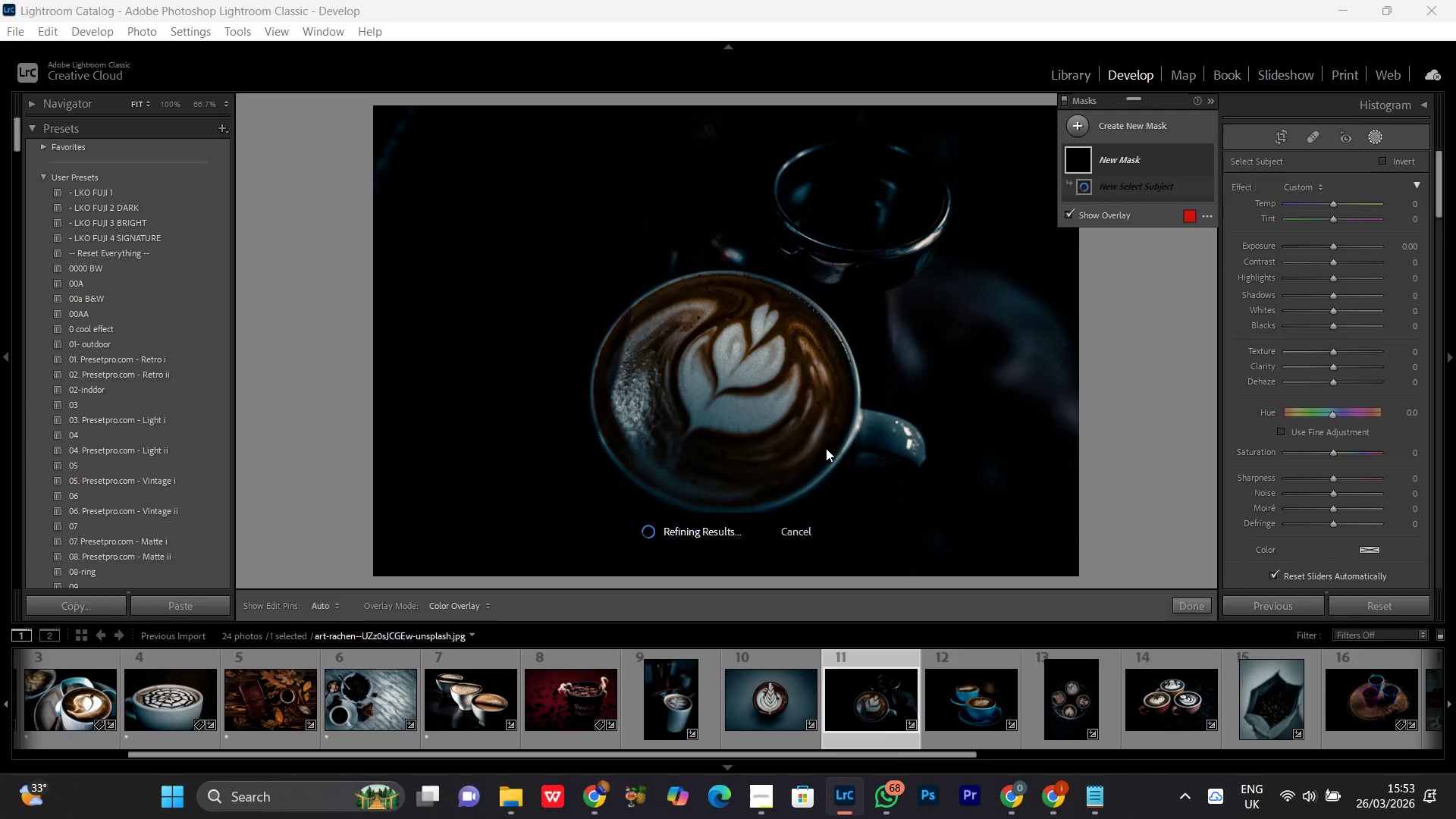 
wait(8.28)
 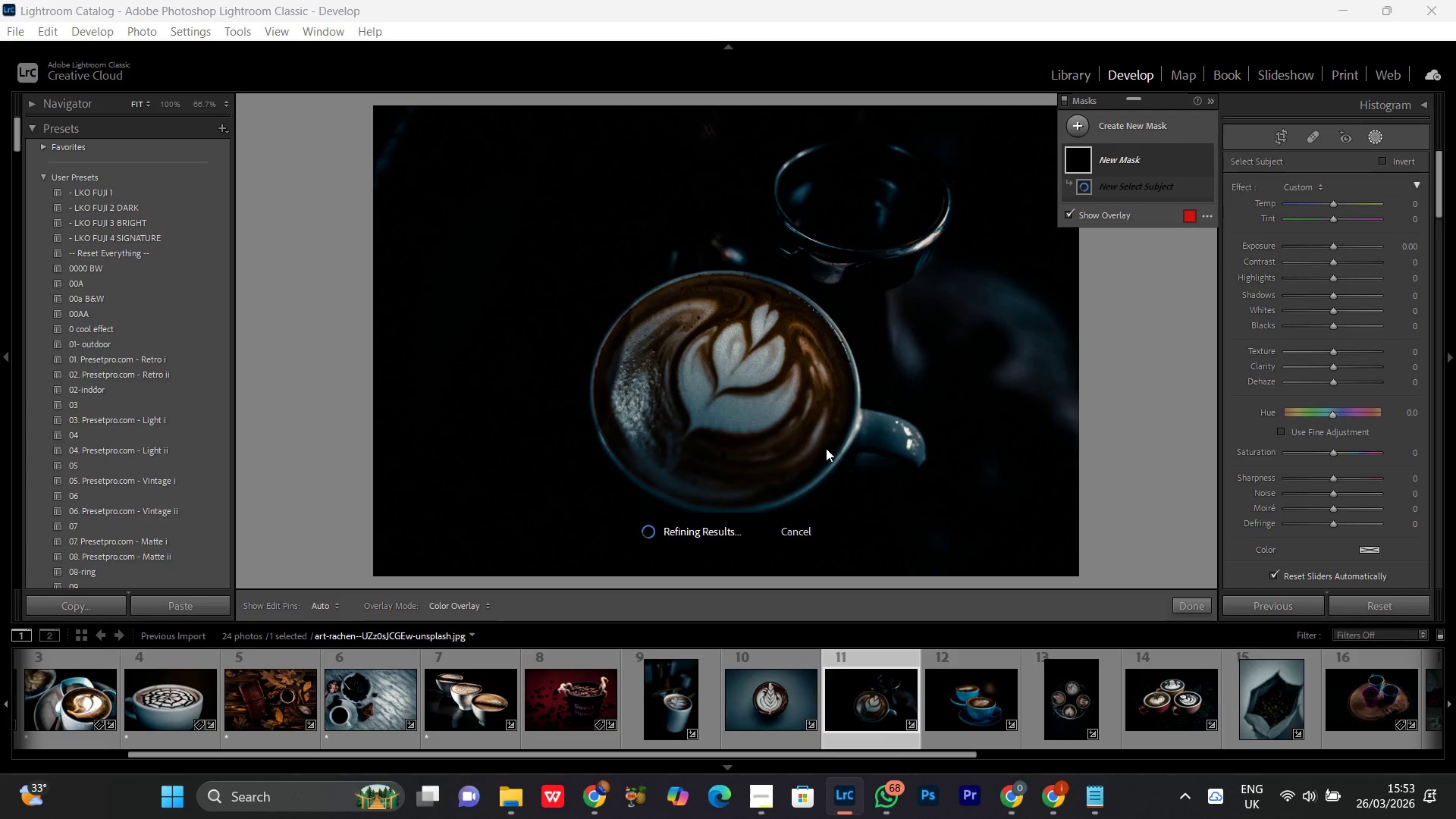 
left_click([1116, 0])
 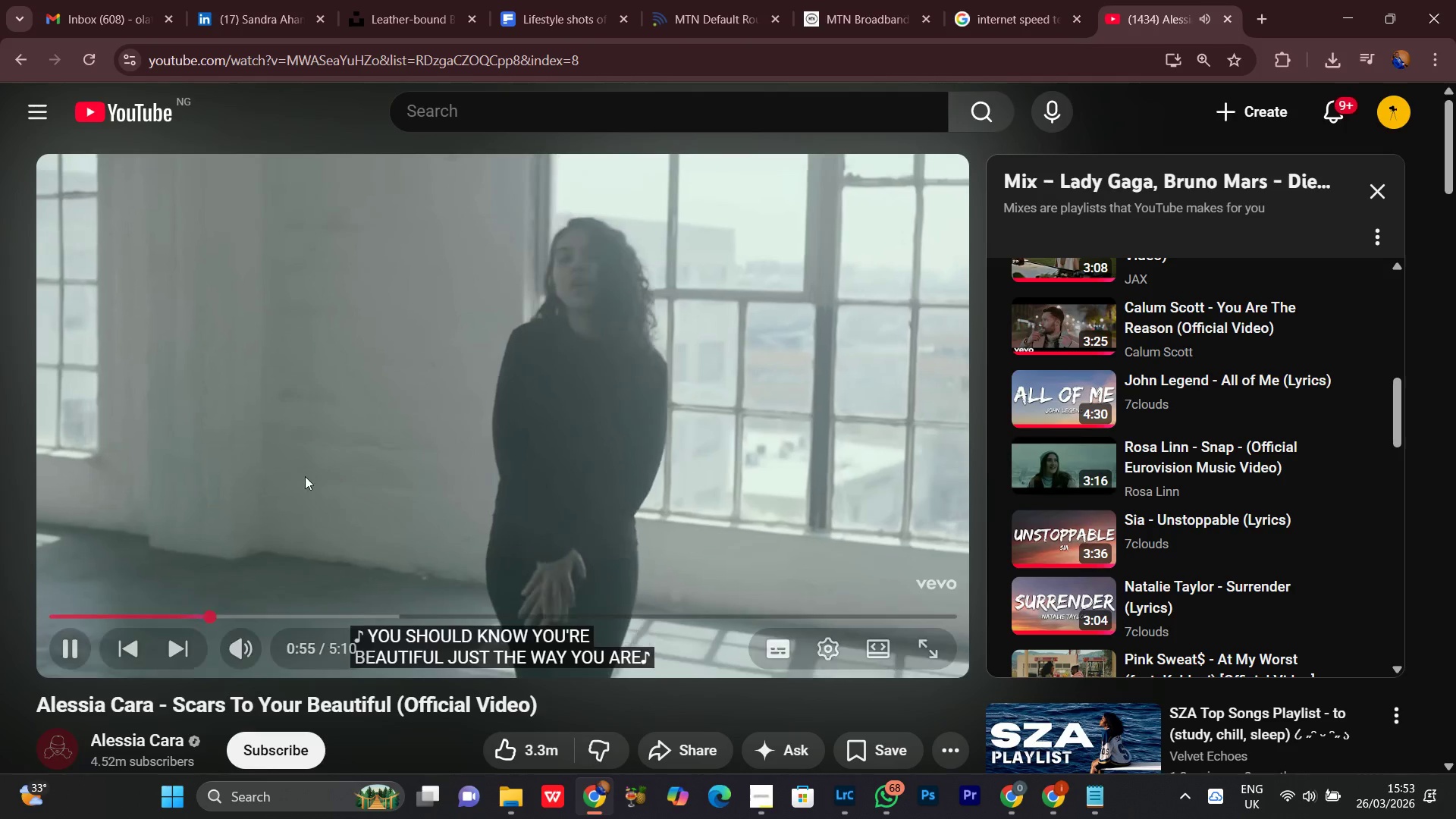 
scroll: coordinate [316, 536], scroll_direction: down, amount: 3.0
 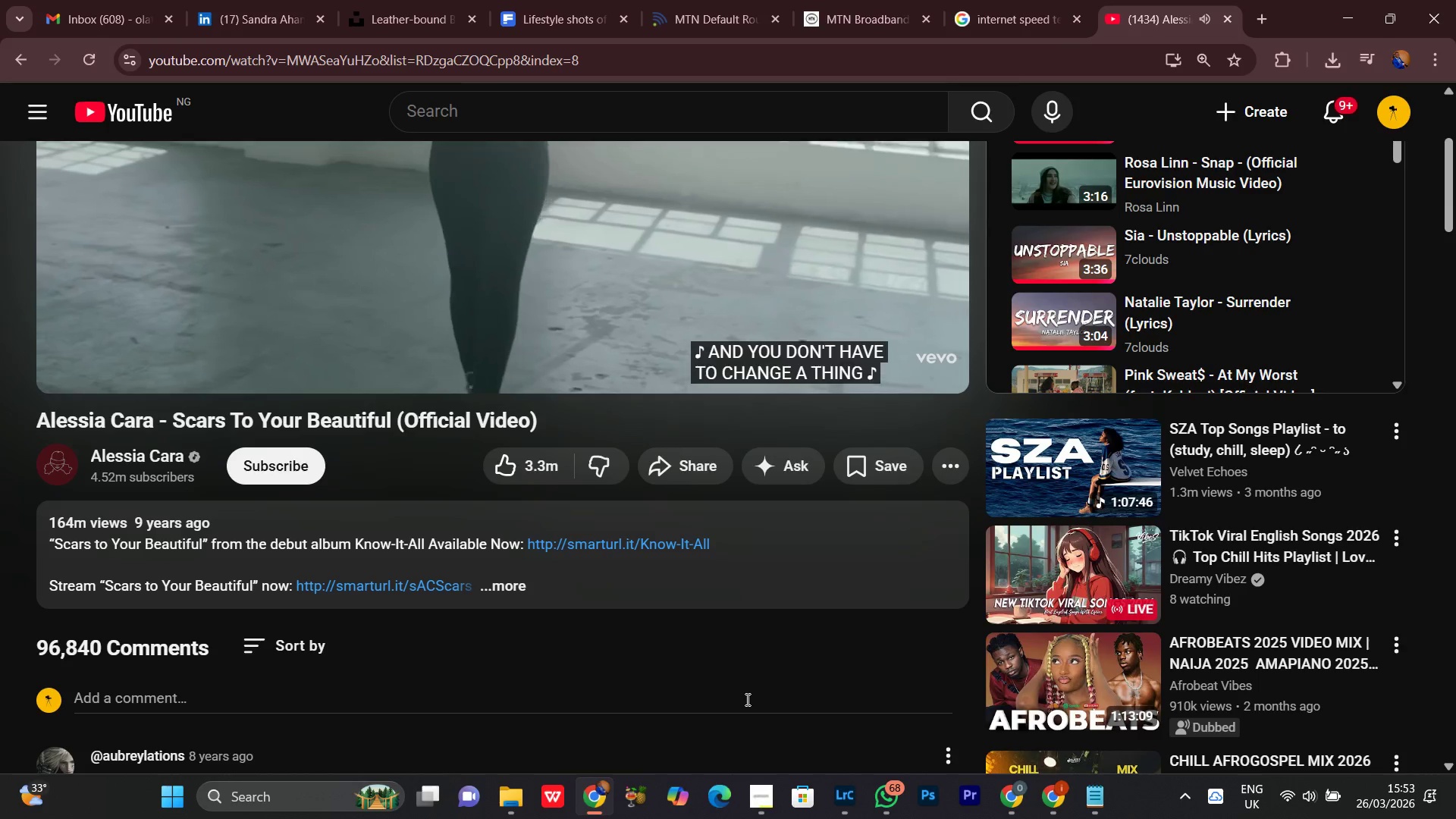 
wait(8.17)
 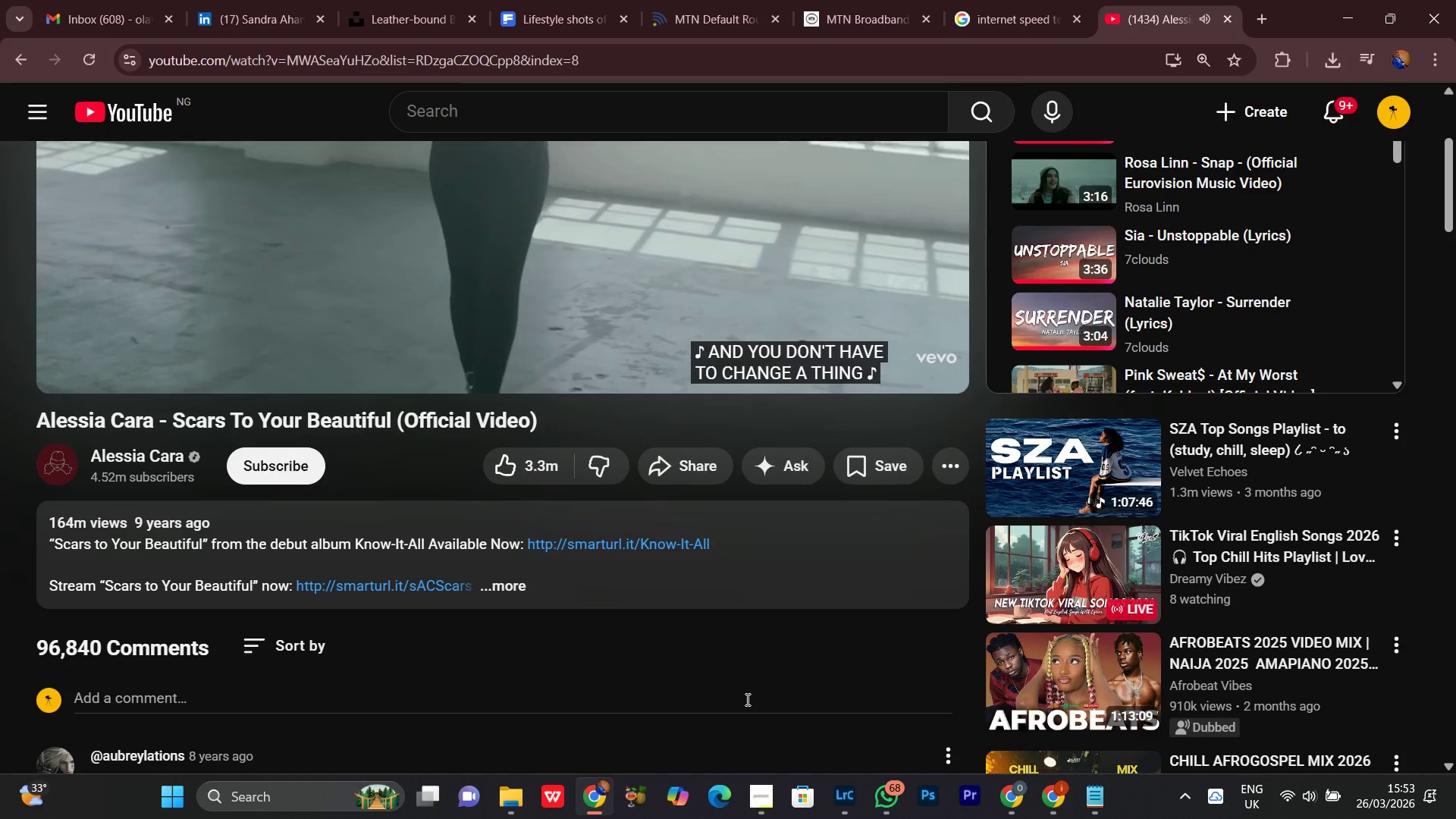 
left_click_drag(start_coordinate=[869, 0], to_coordinate=[1332, 14])
 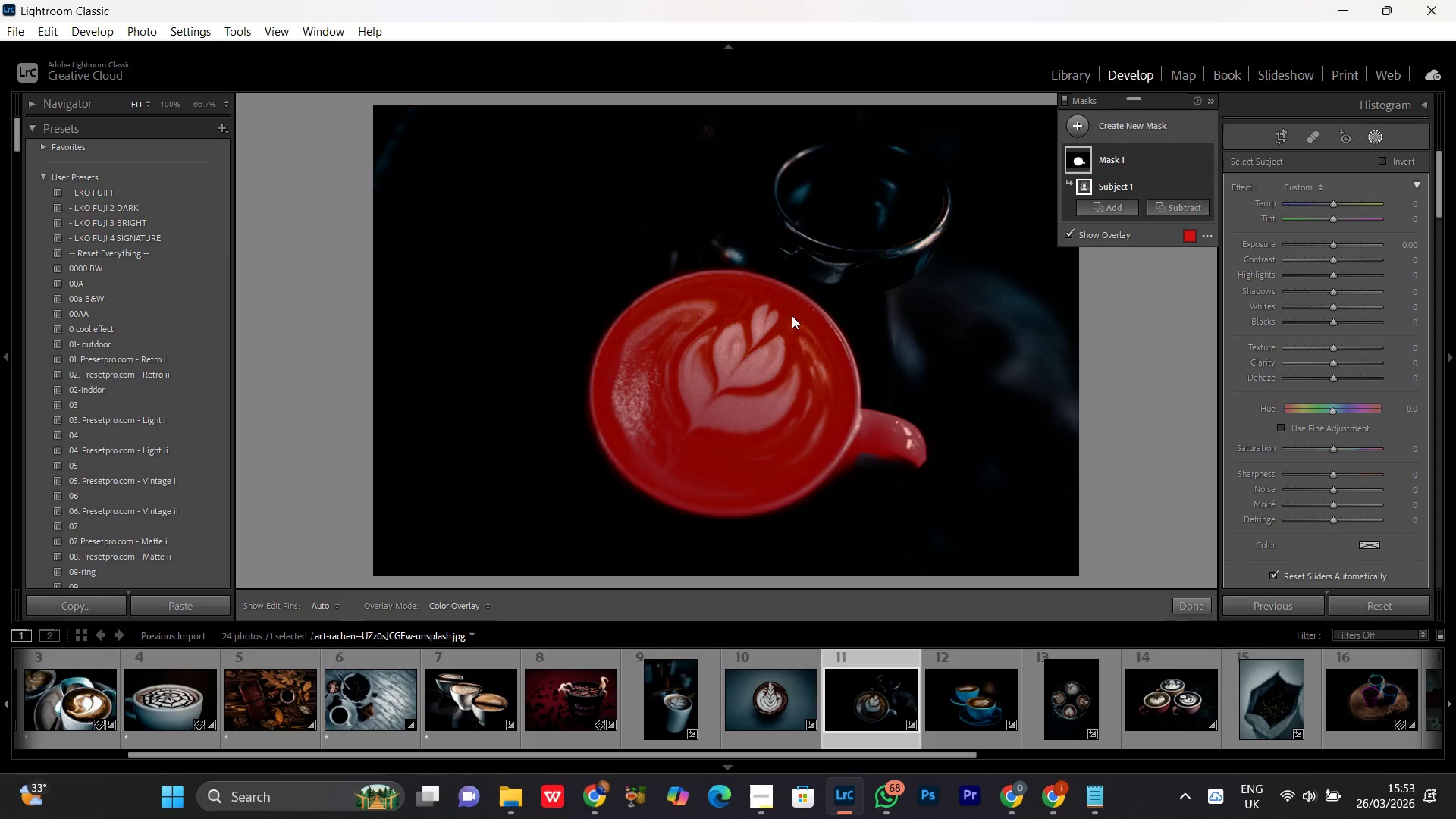 
left_click([1332, 14])
 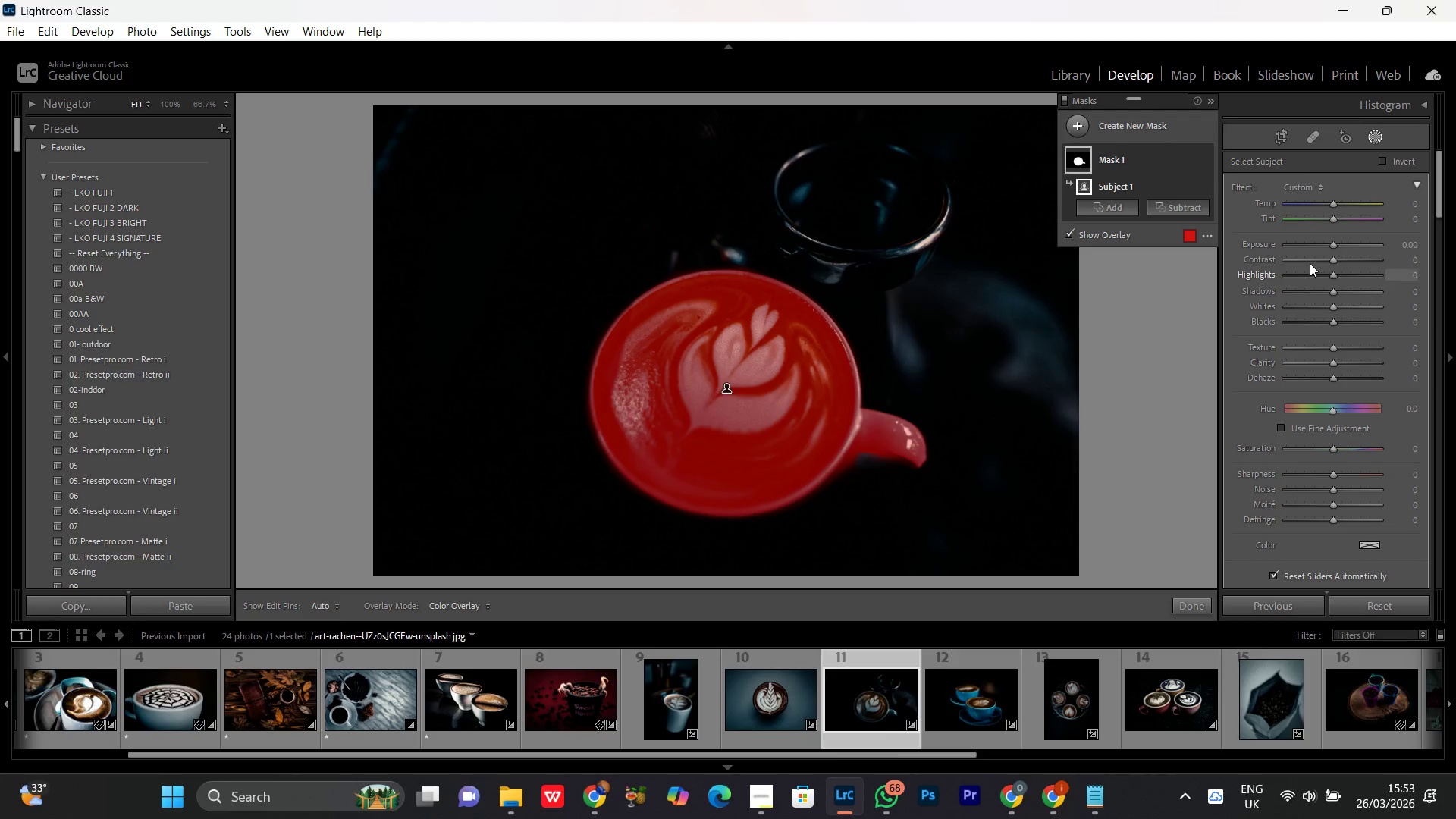 
left_click([1332, 244])
 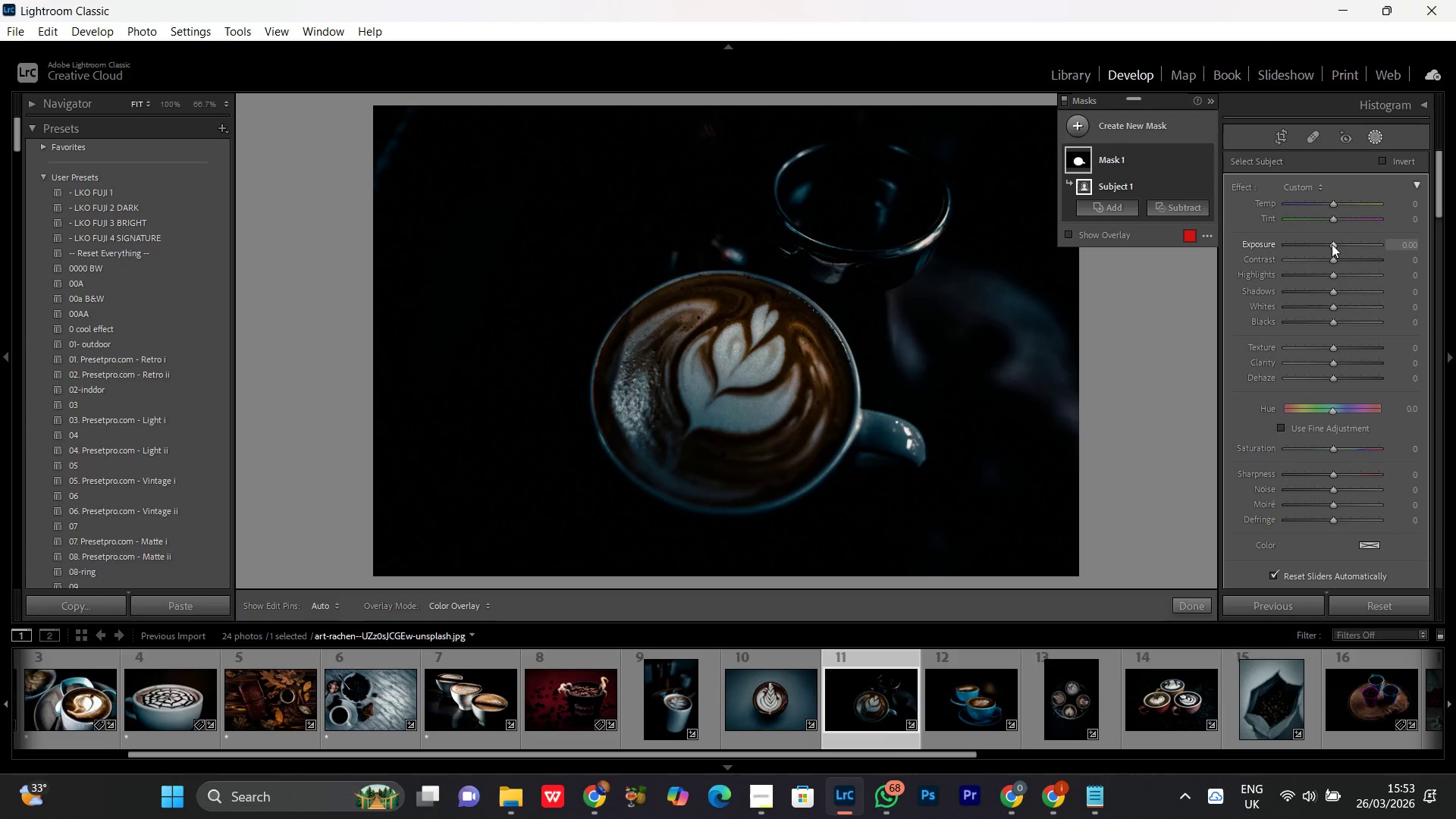 
scroll: coordinate [1332, 243], scroll_direction: up, amount: 5.0
 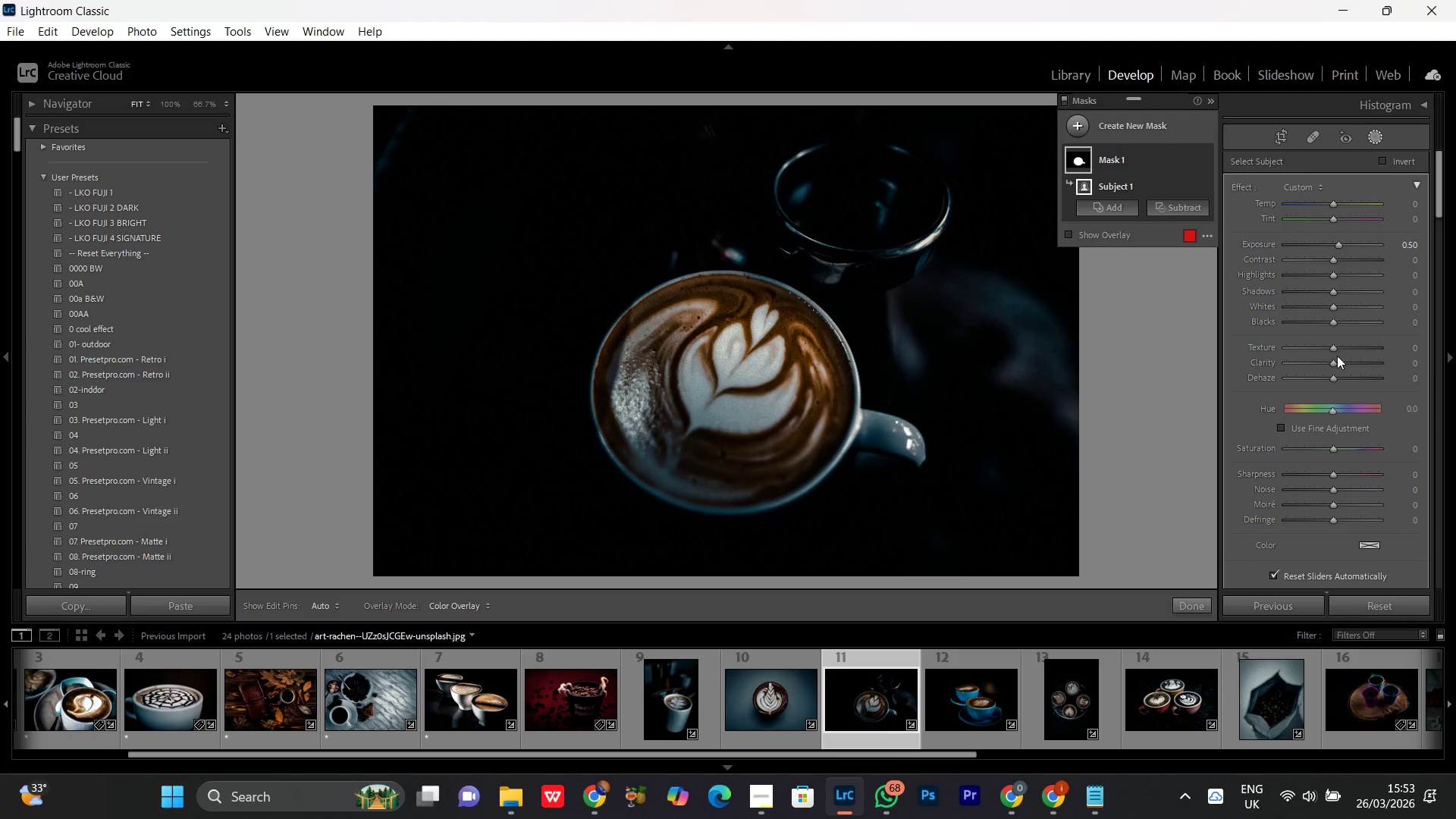 
left_click([1332, 348])
 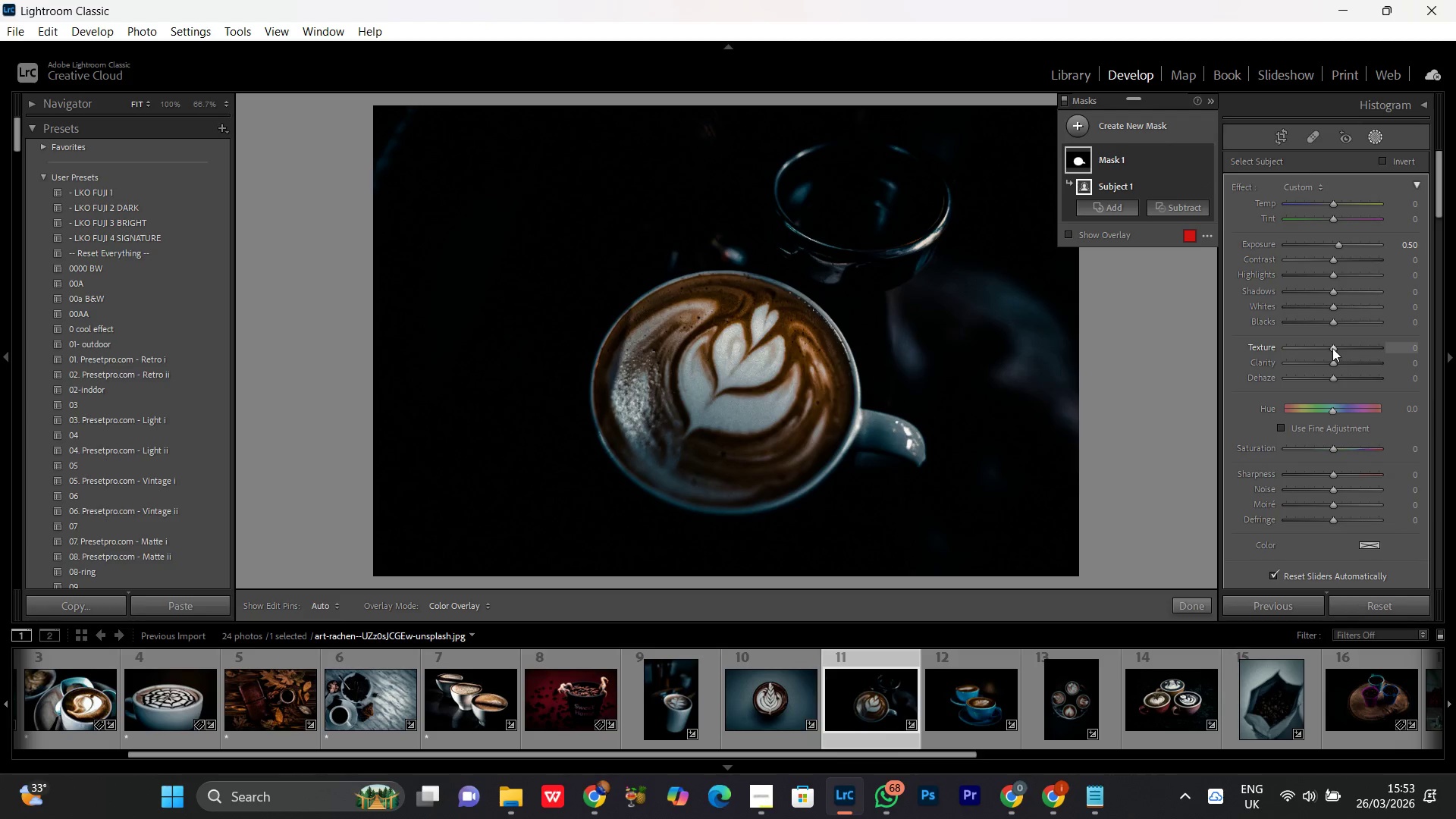 
scroll: coordinate [1332, 348], scroll_direction: up, amount: 18.0
 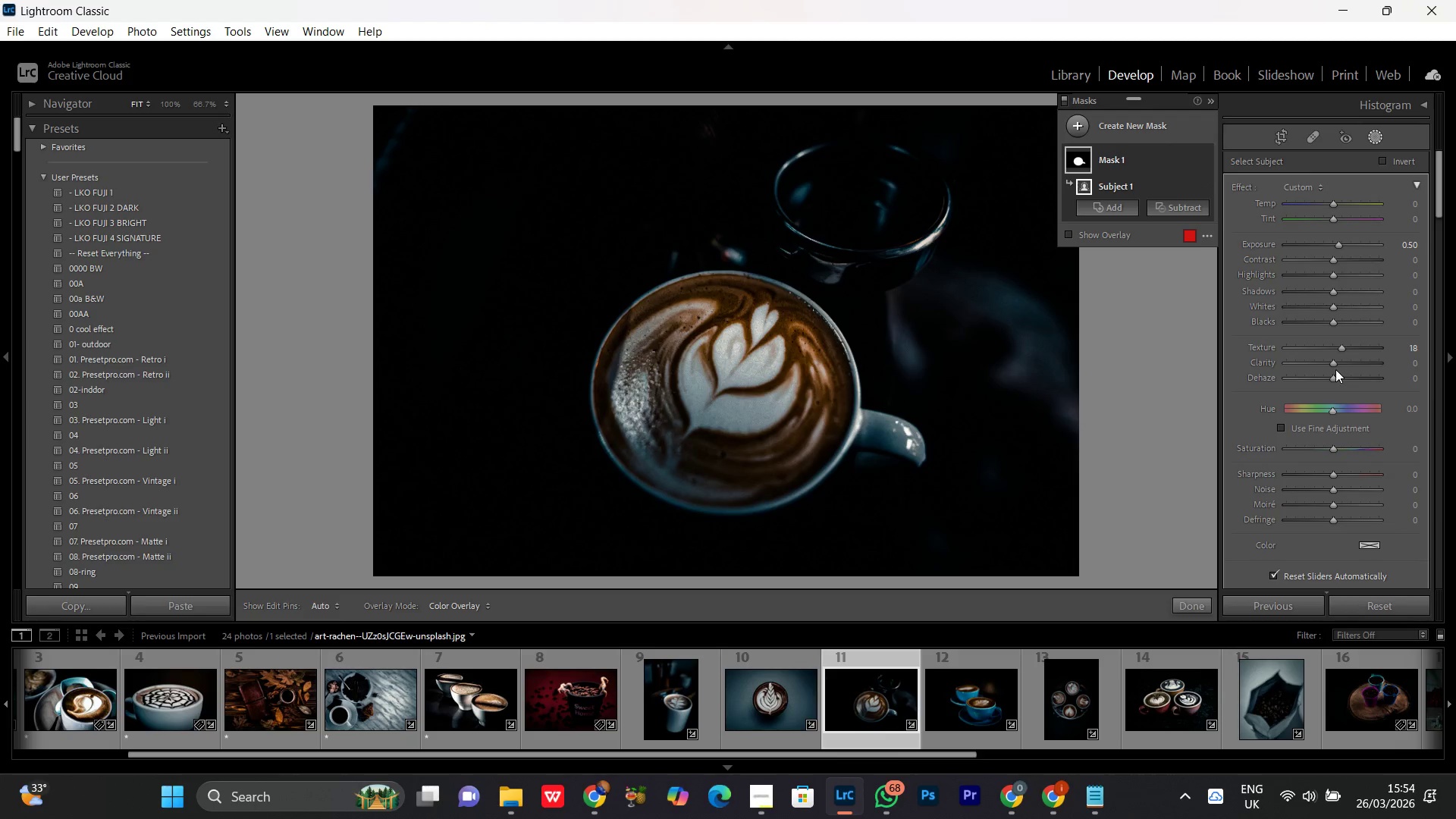 
left_click([1332, 364])
 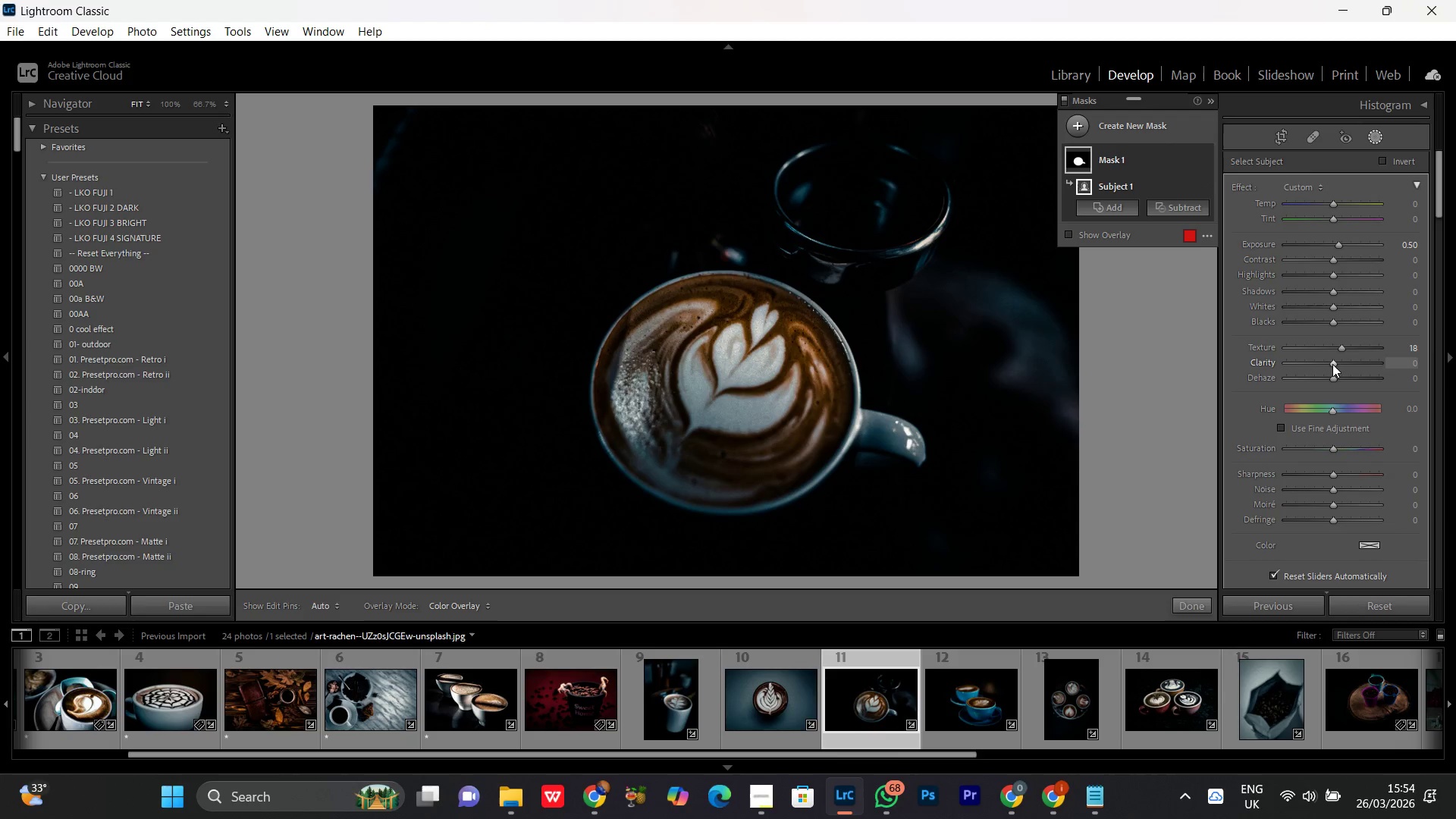 
scroll: coordinate [1332, 364], scroll_direction: up, amount: 10.0
 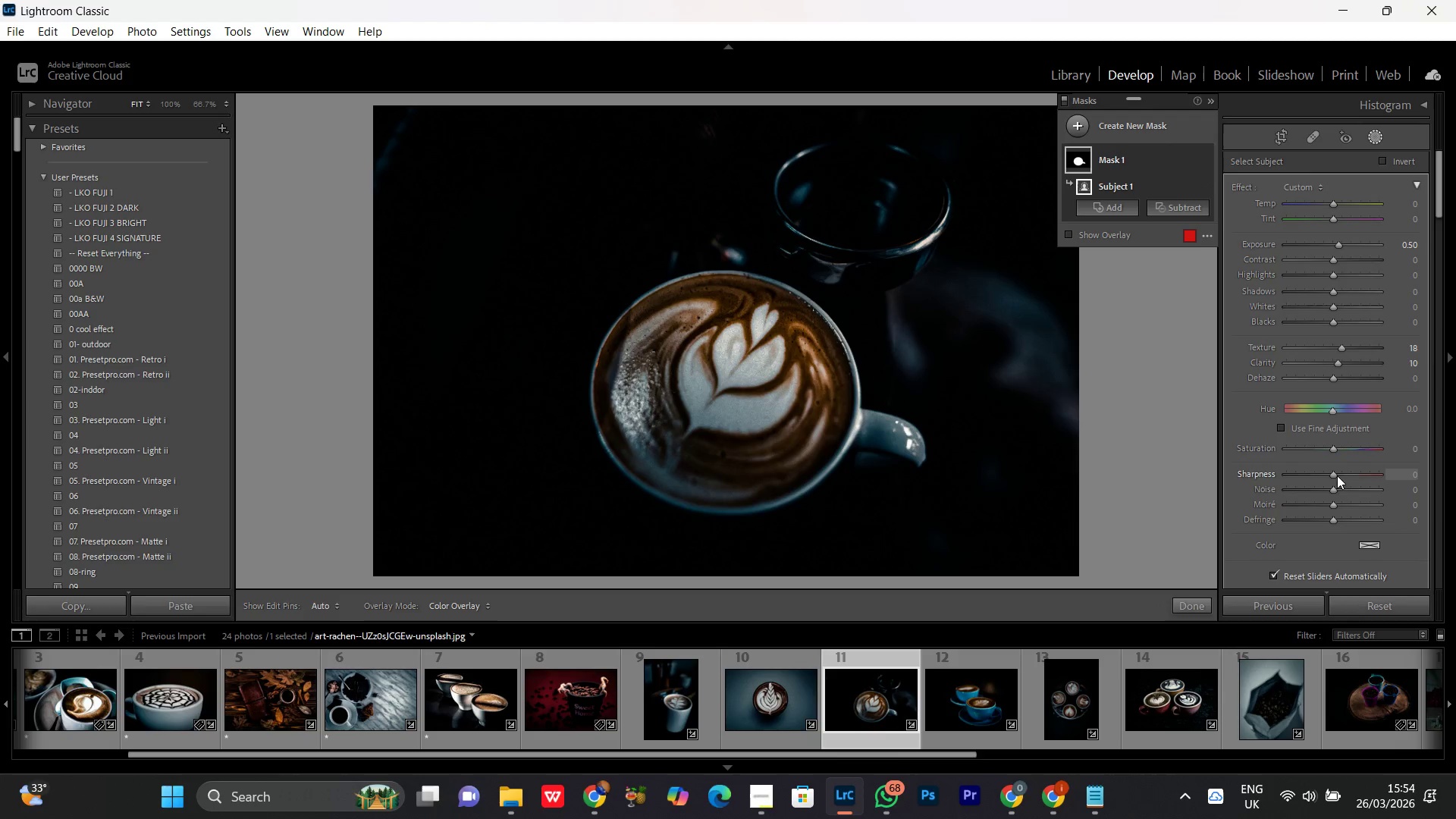 
left_click_drag(start_coordinate=[1340, 475], to_coordinate=[1350, 479])
 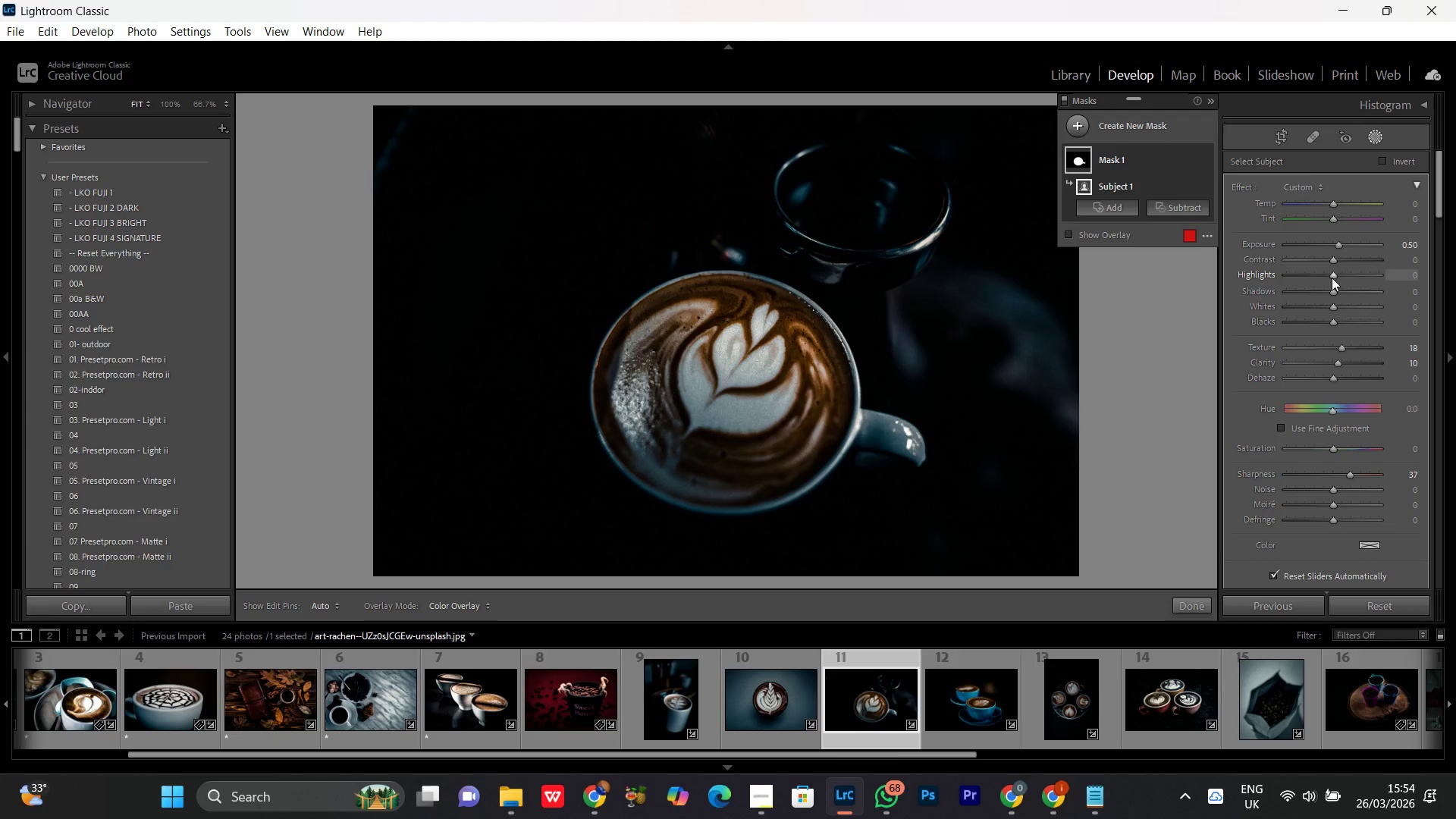 
left_click_drag(start_coordinate=[1334, 275], to_coordinate=[1343, 284])
 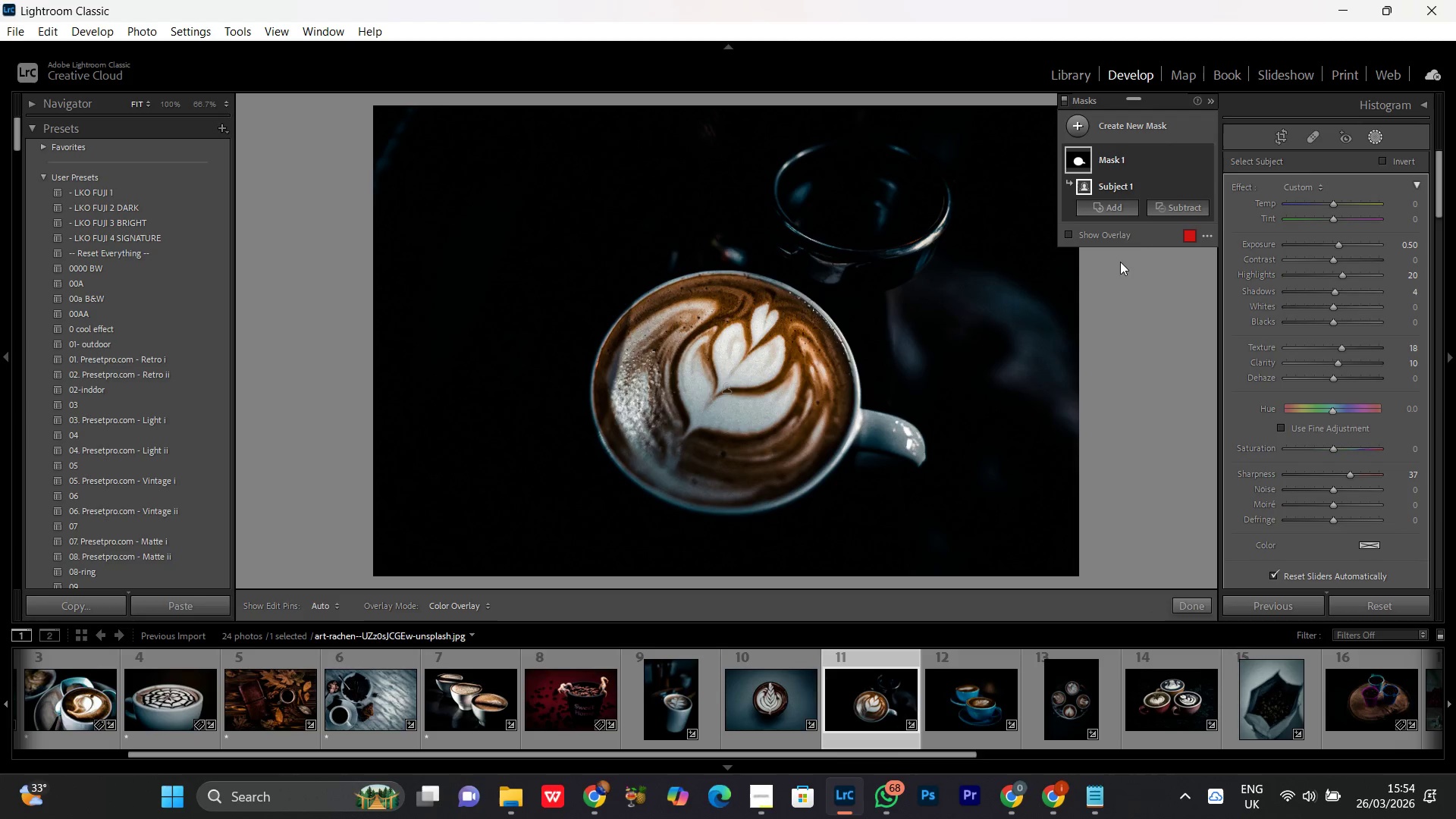 
left_click([1203, 160])
 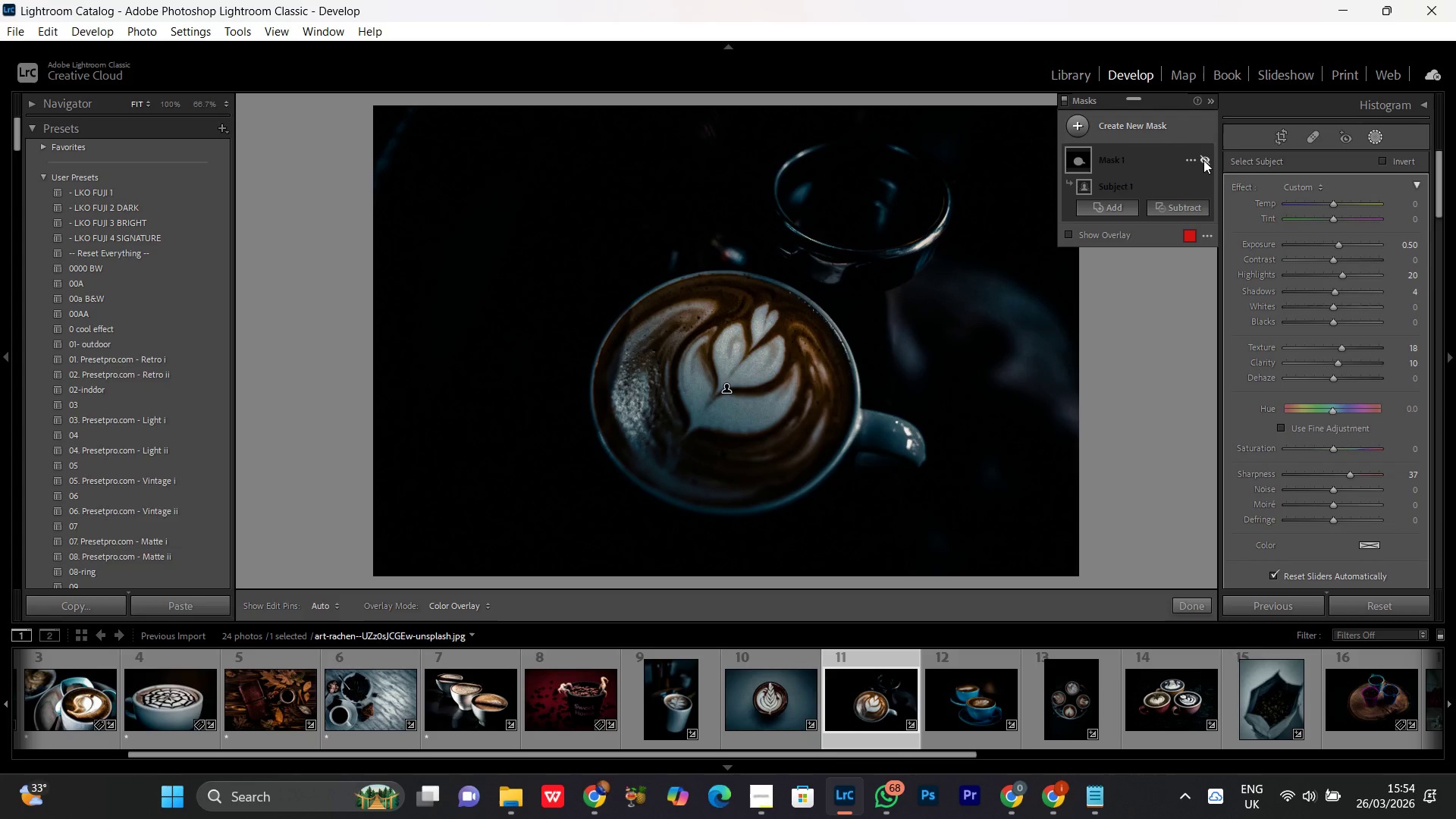 
left_click([1203, 160])
 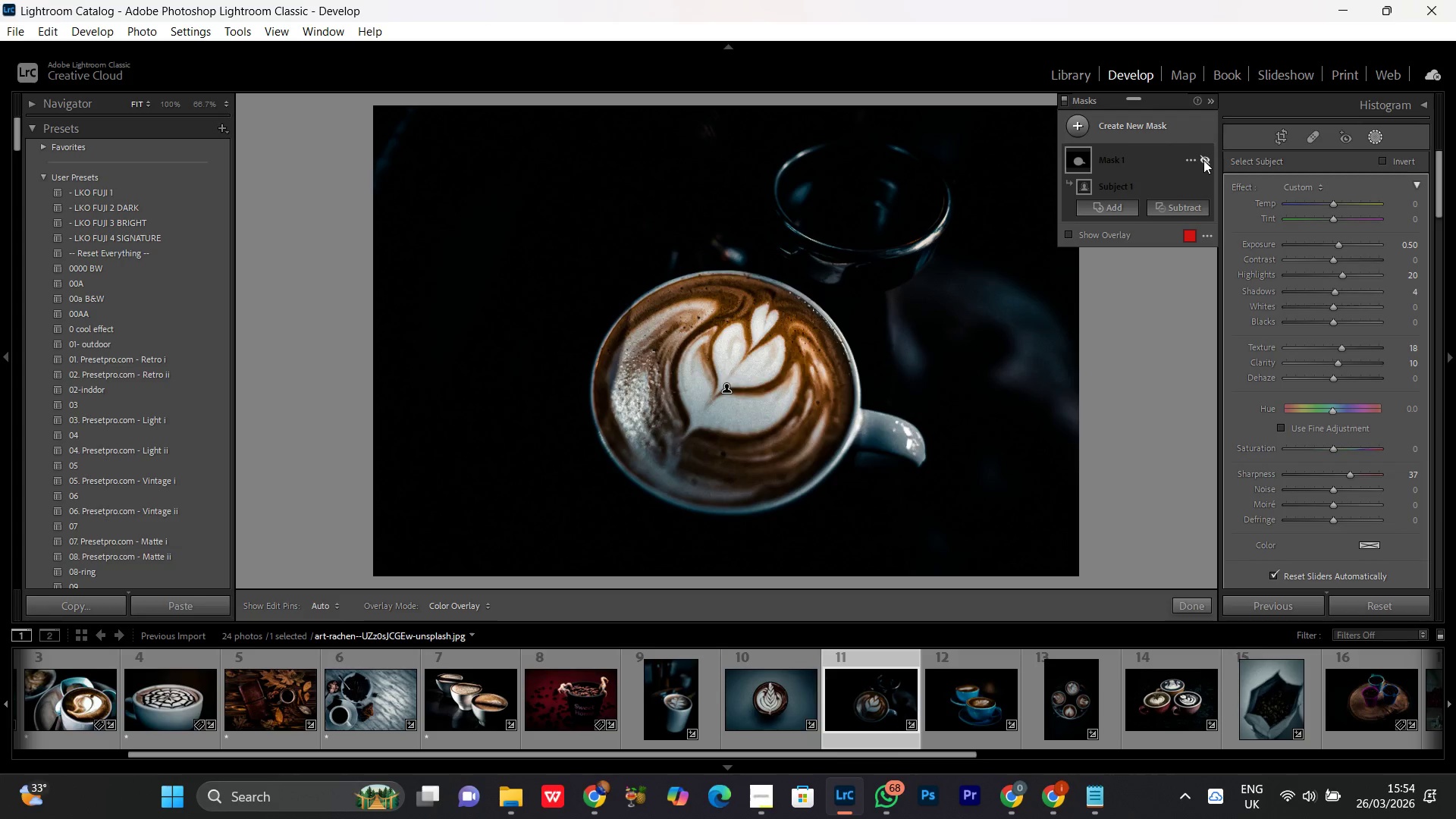 
double_click([1203, 160])
 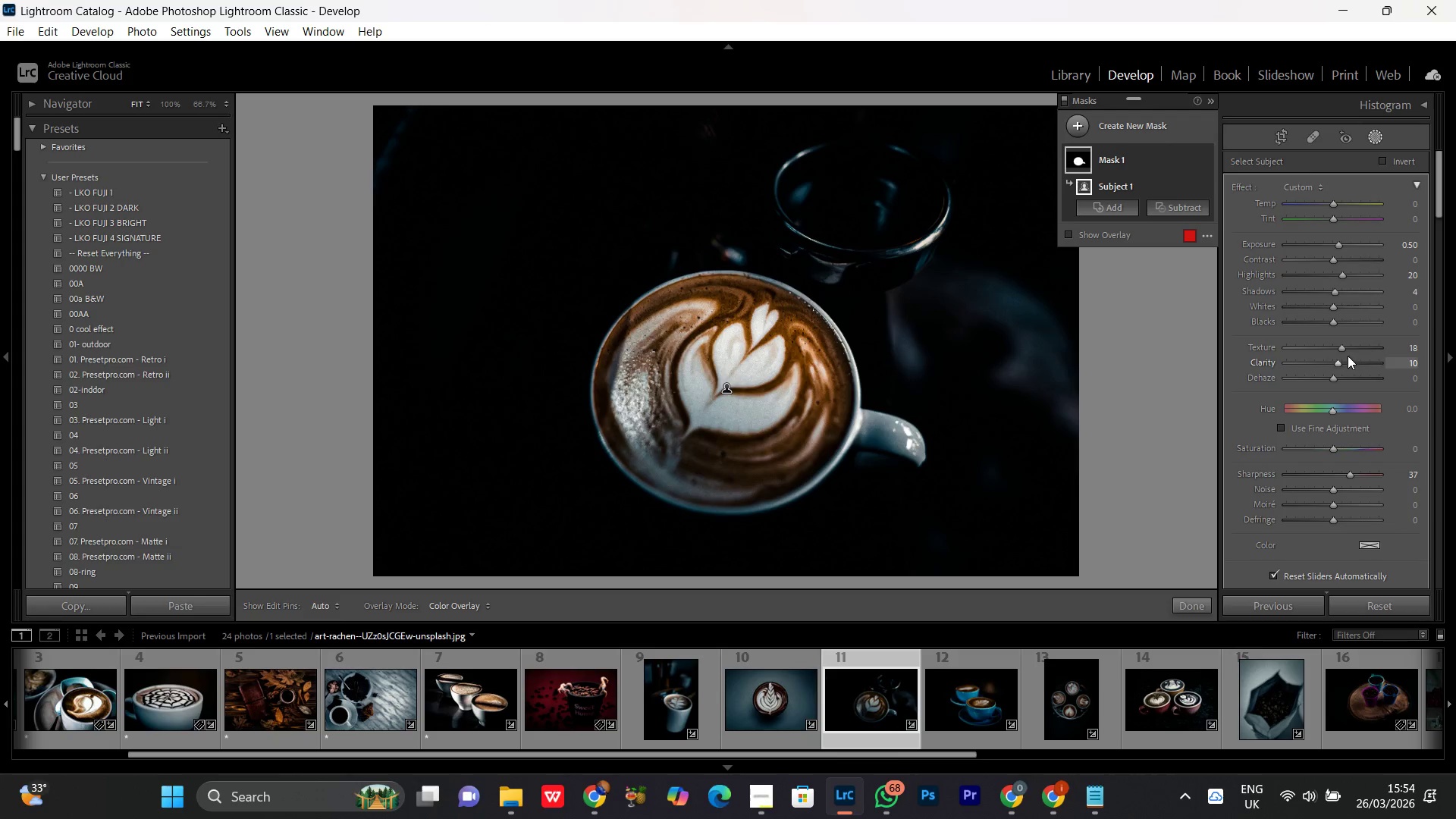 
left_click([1345, 347])
 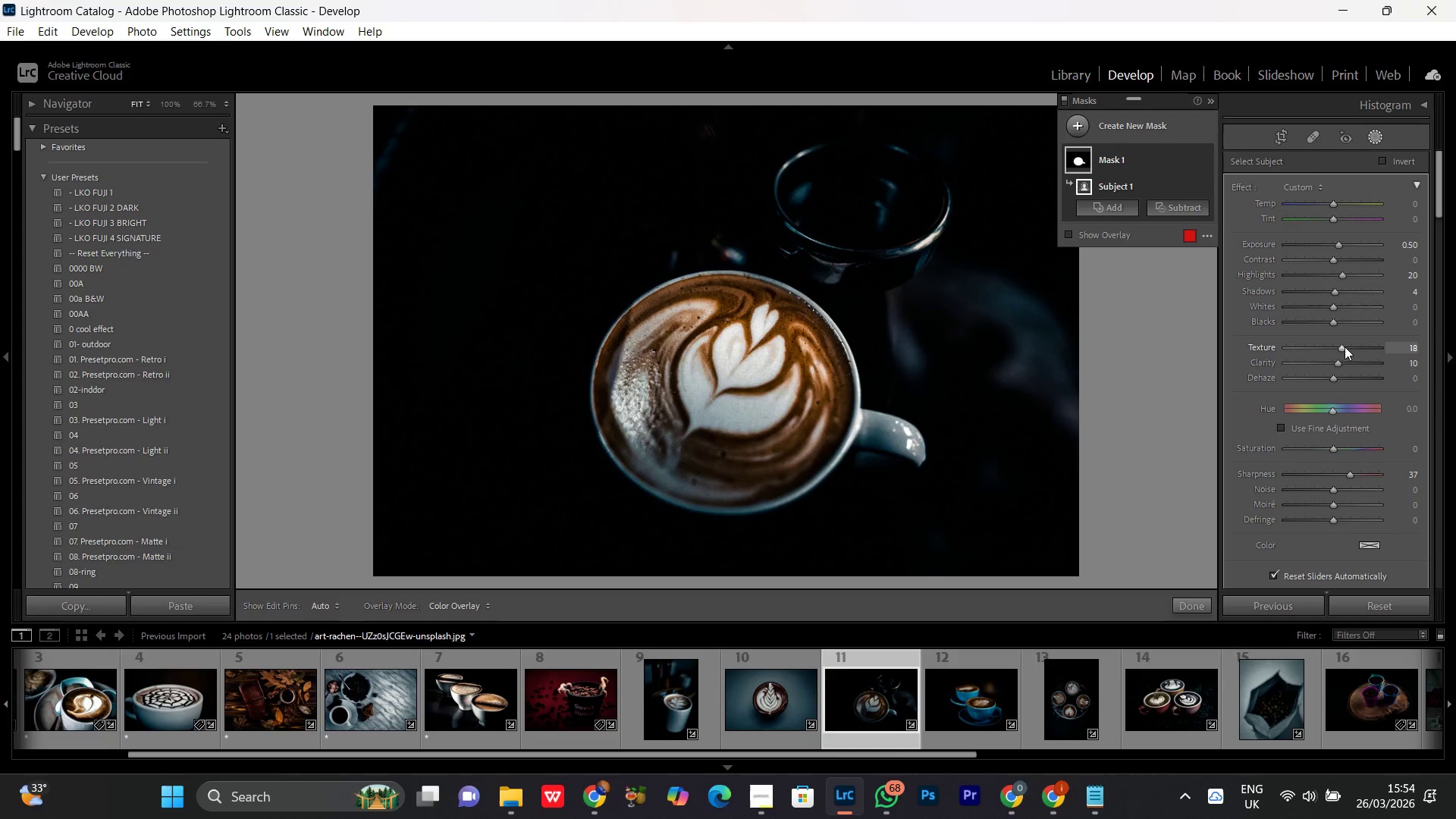 
scroll: coordinate [1345, 347], scroll_direction: up, amount: 11.0
 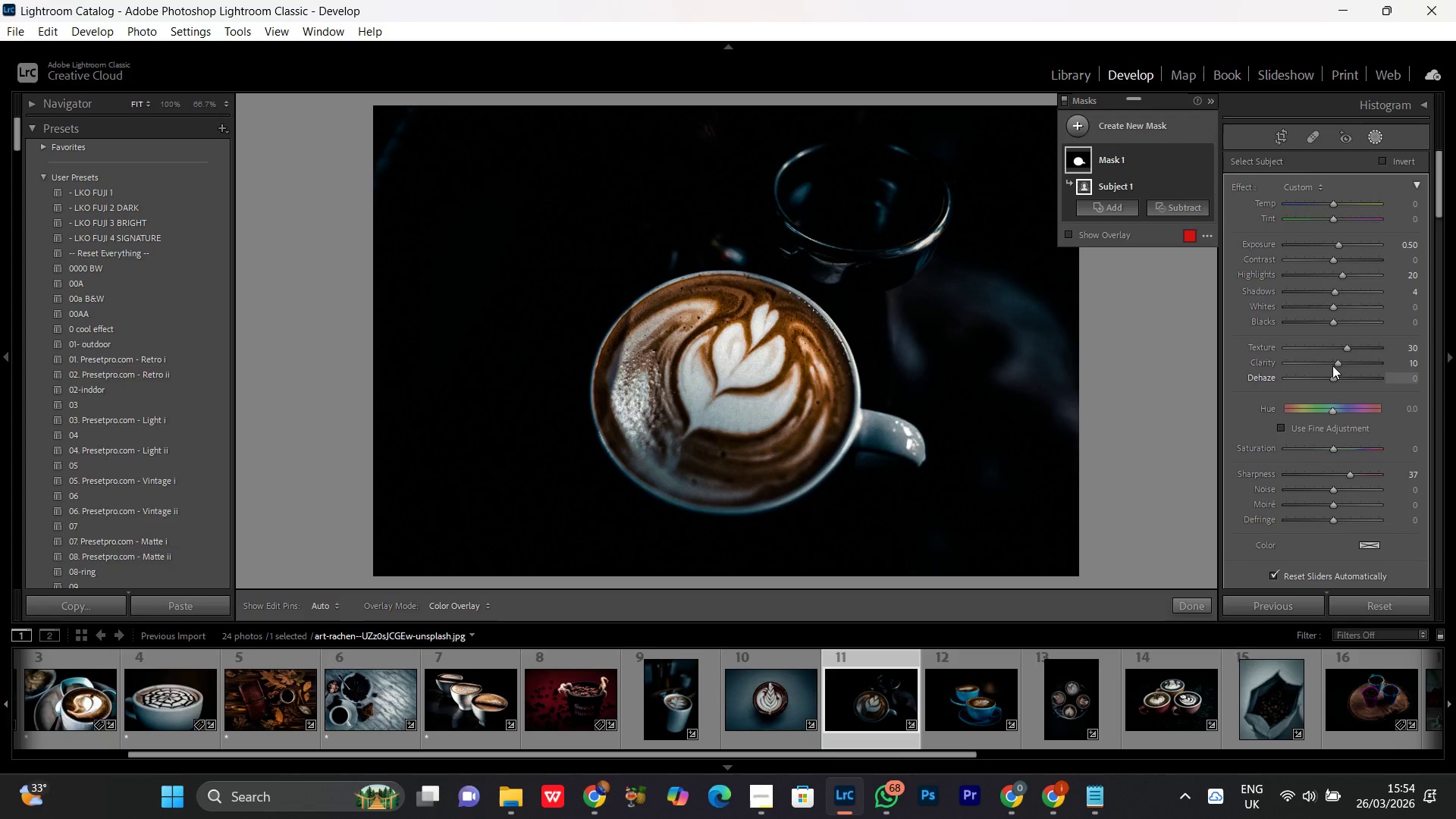 
left_click([1335, 366])
 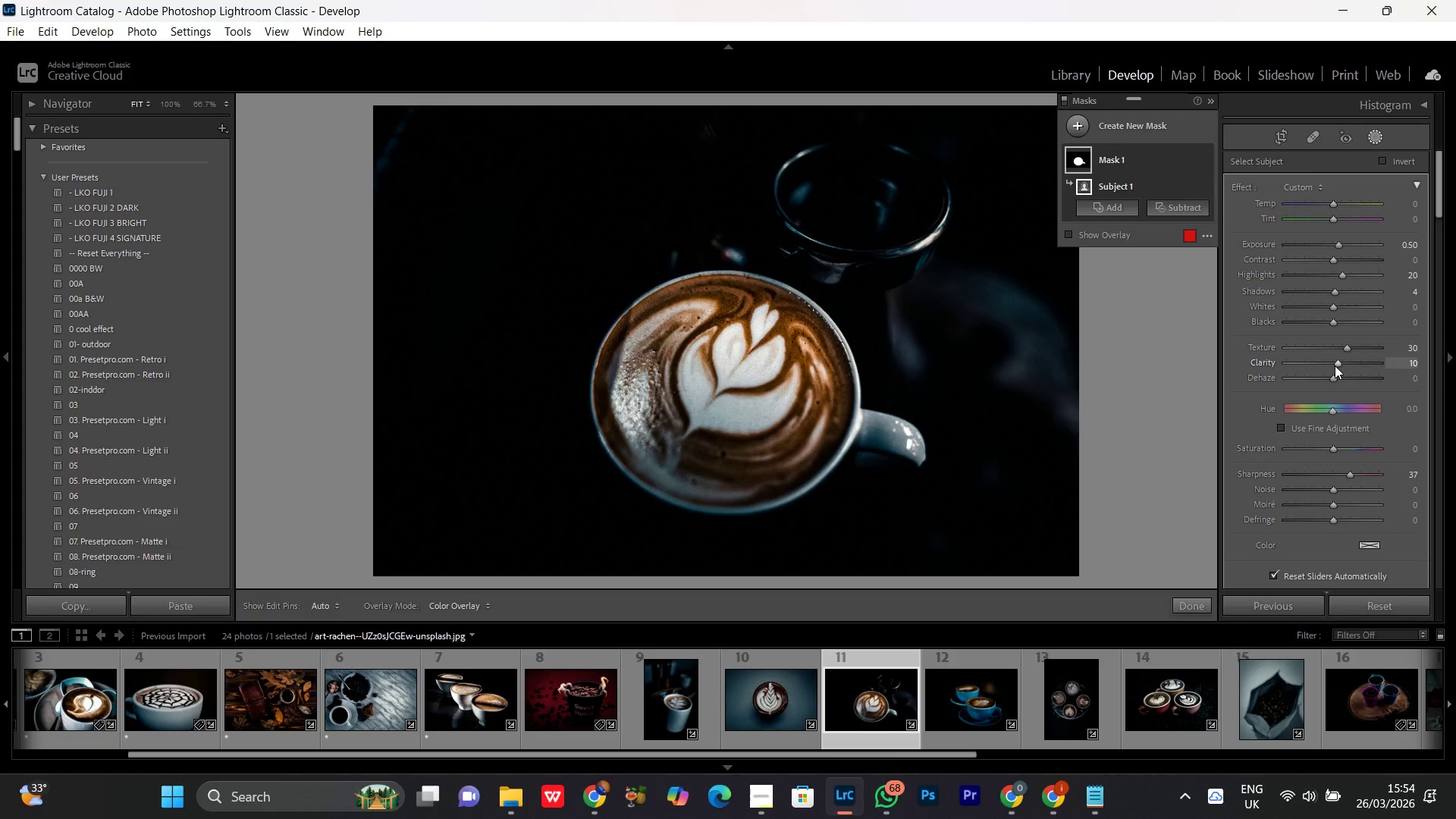 
scroll: coordinate [1335, 366], scroll_direction: up, amount: 9.0
 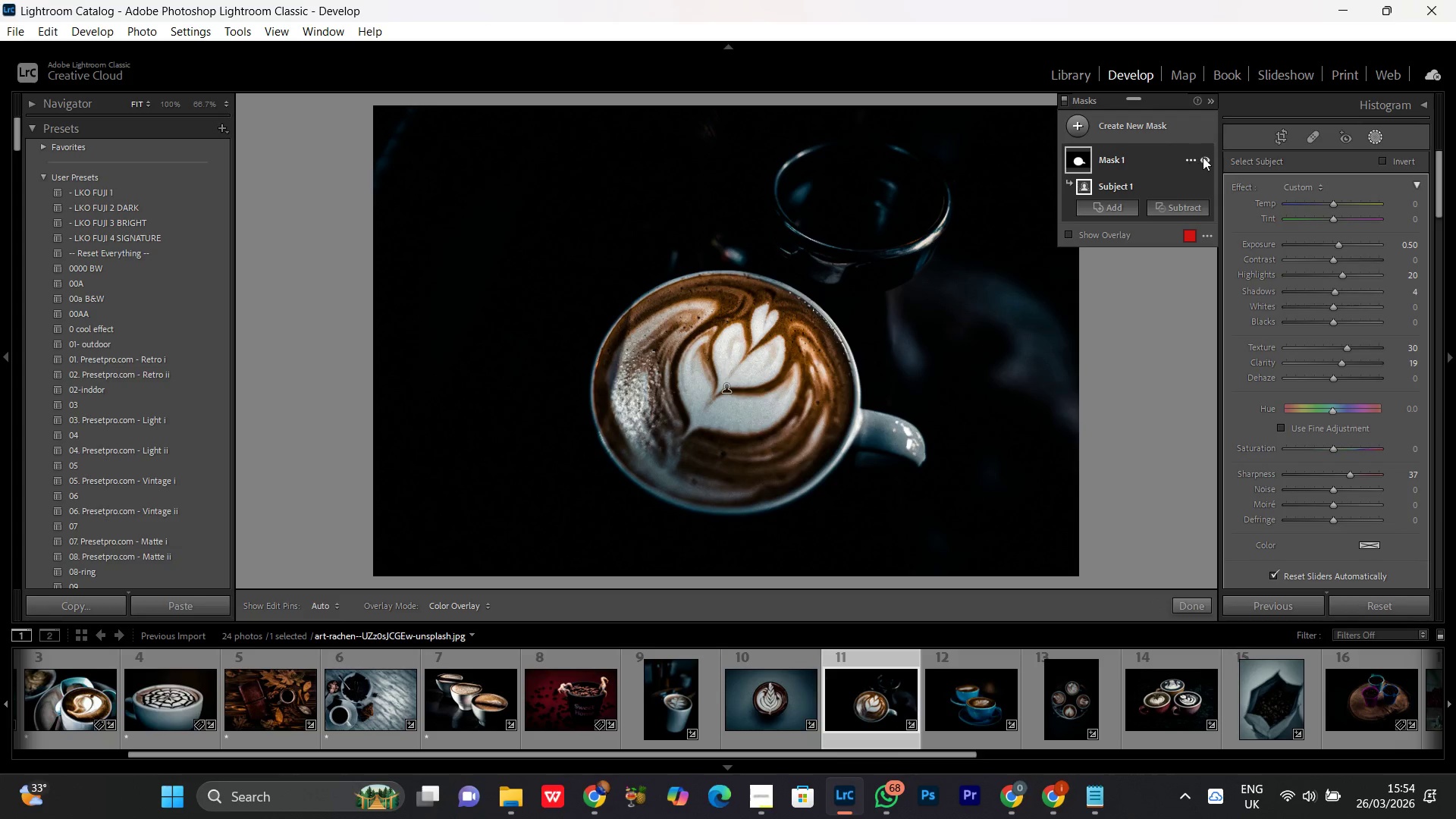 
double_click([1206, 160])
 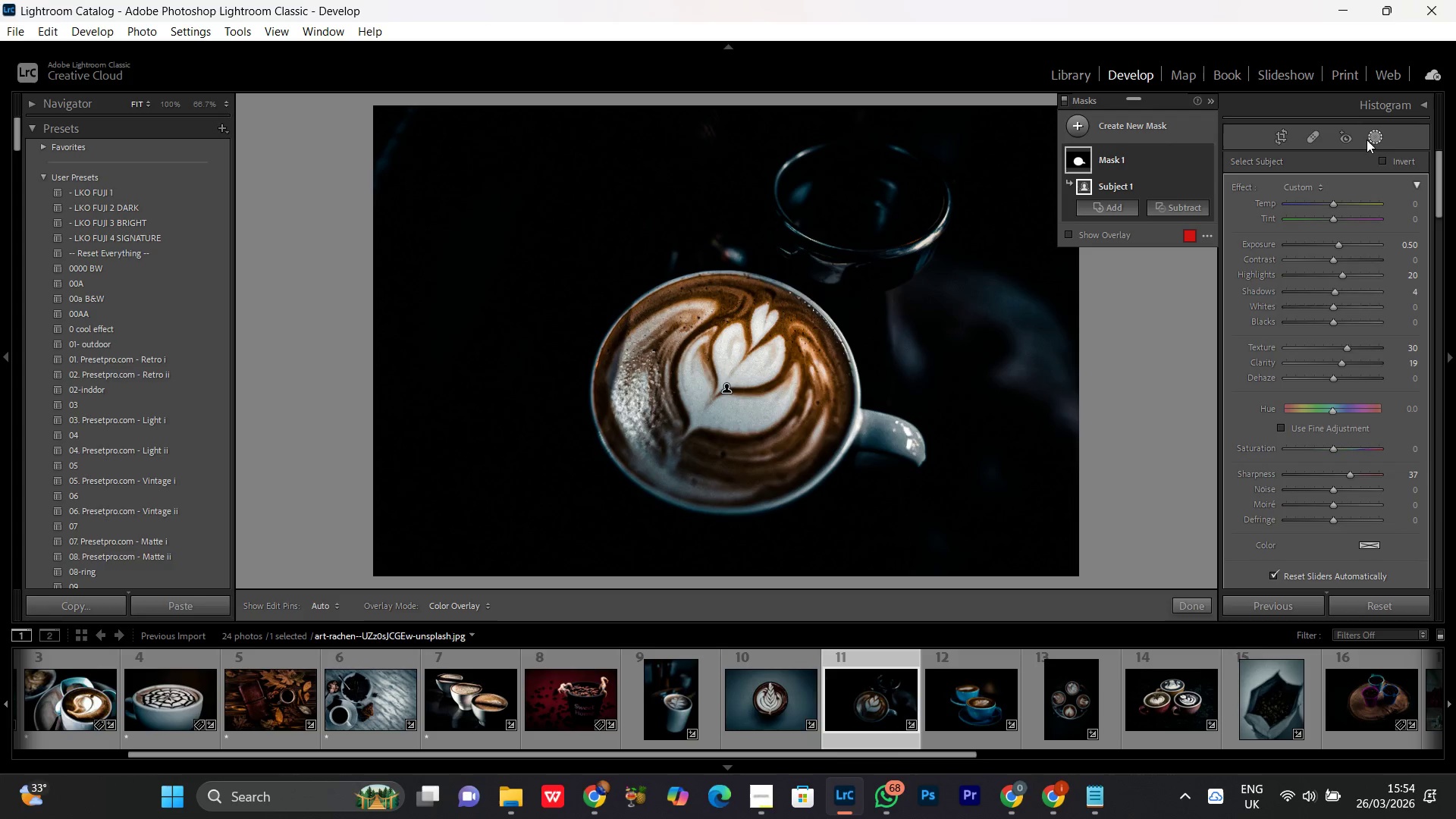 
left_click([1379, 140])
 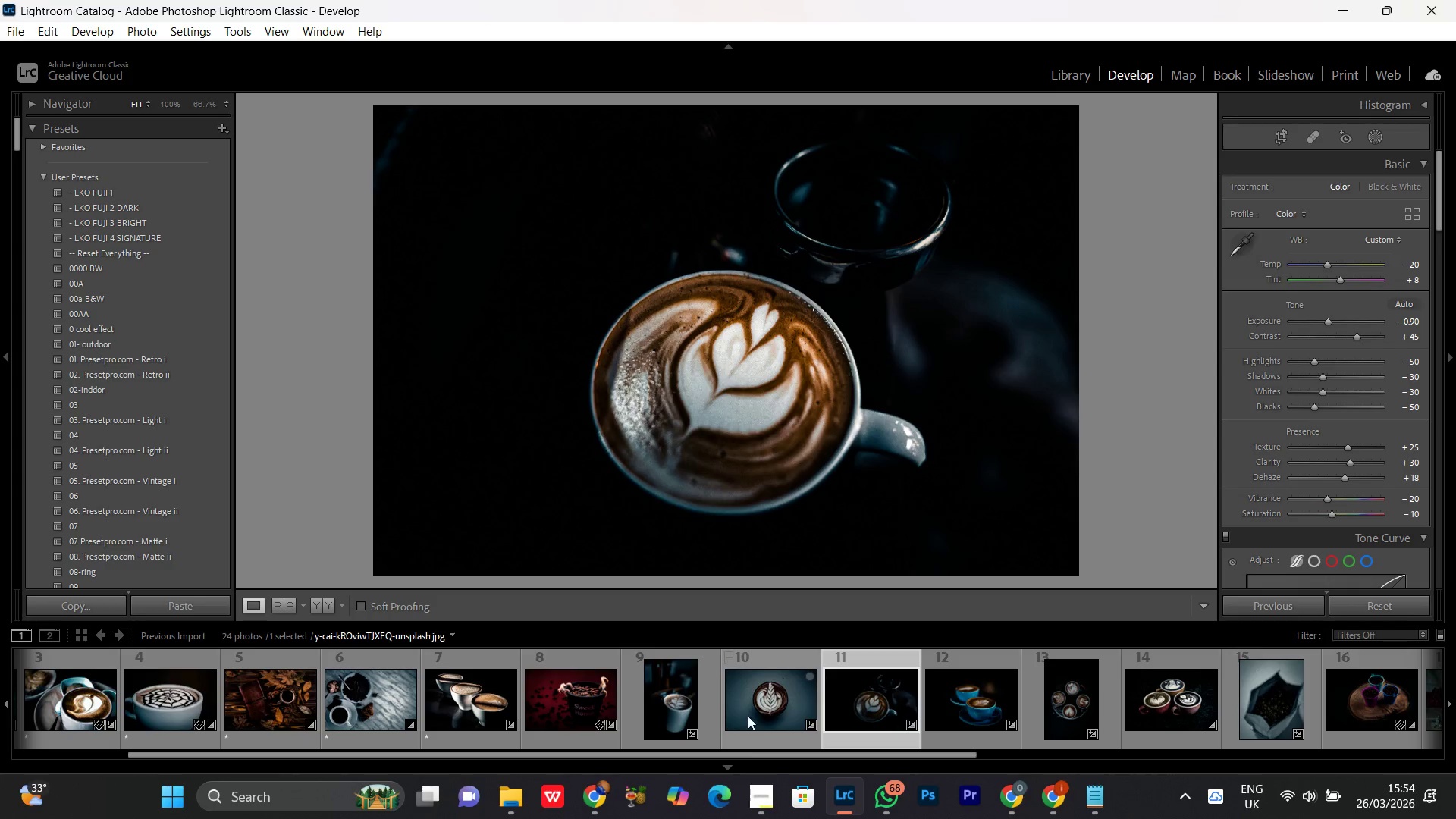 
left_click([749, 802])
 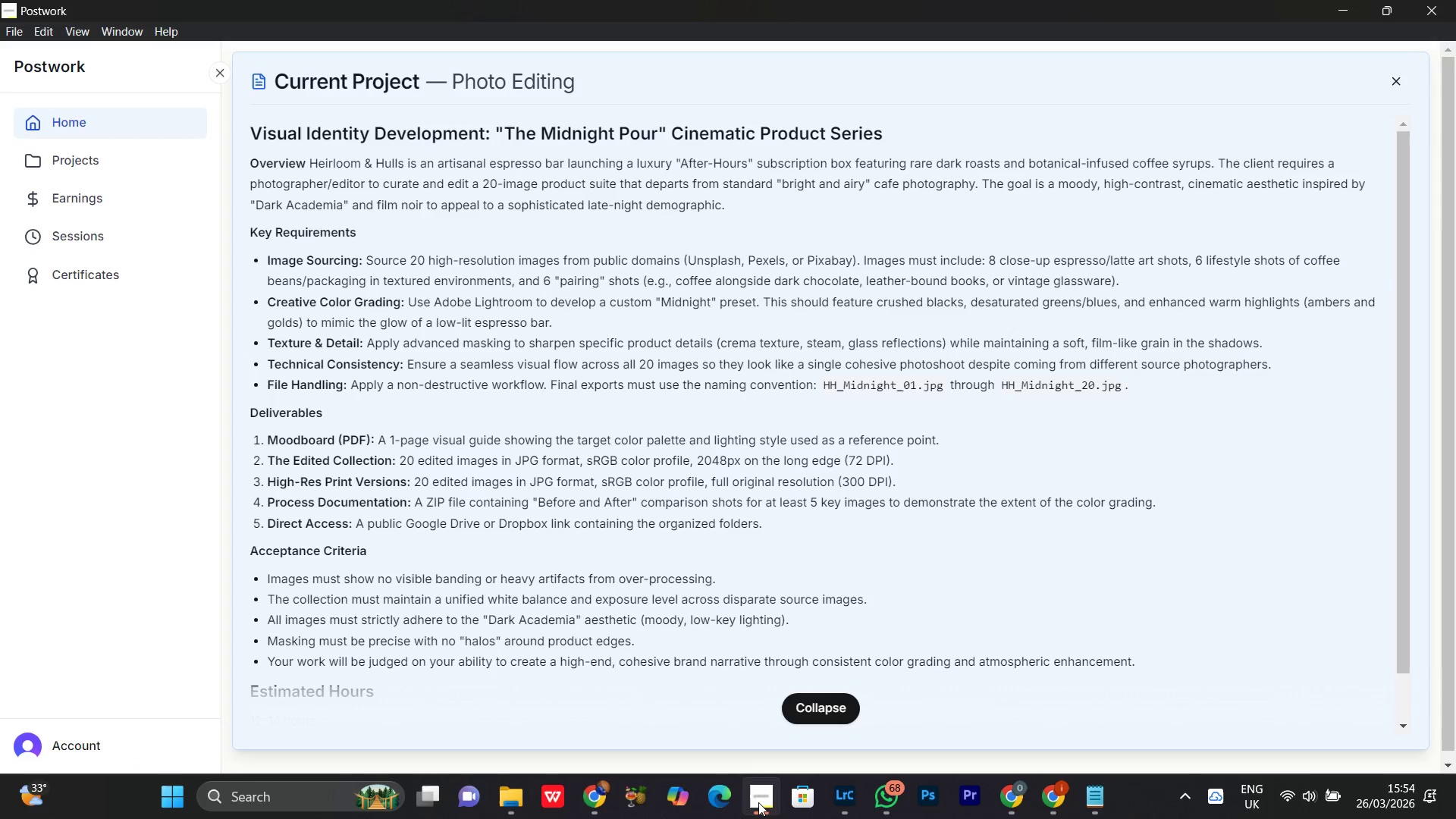 
double_click([758, 802])